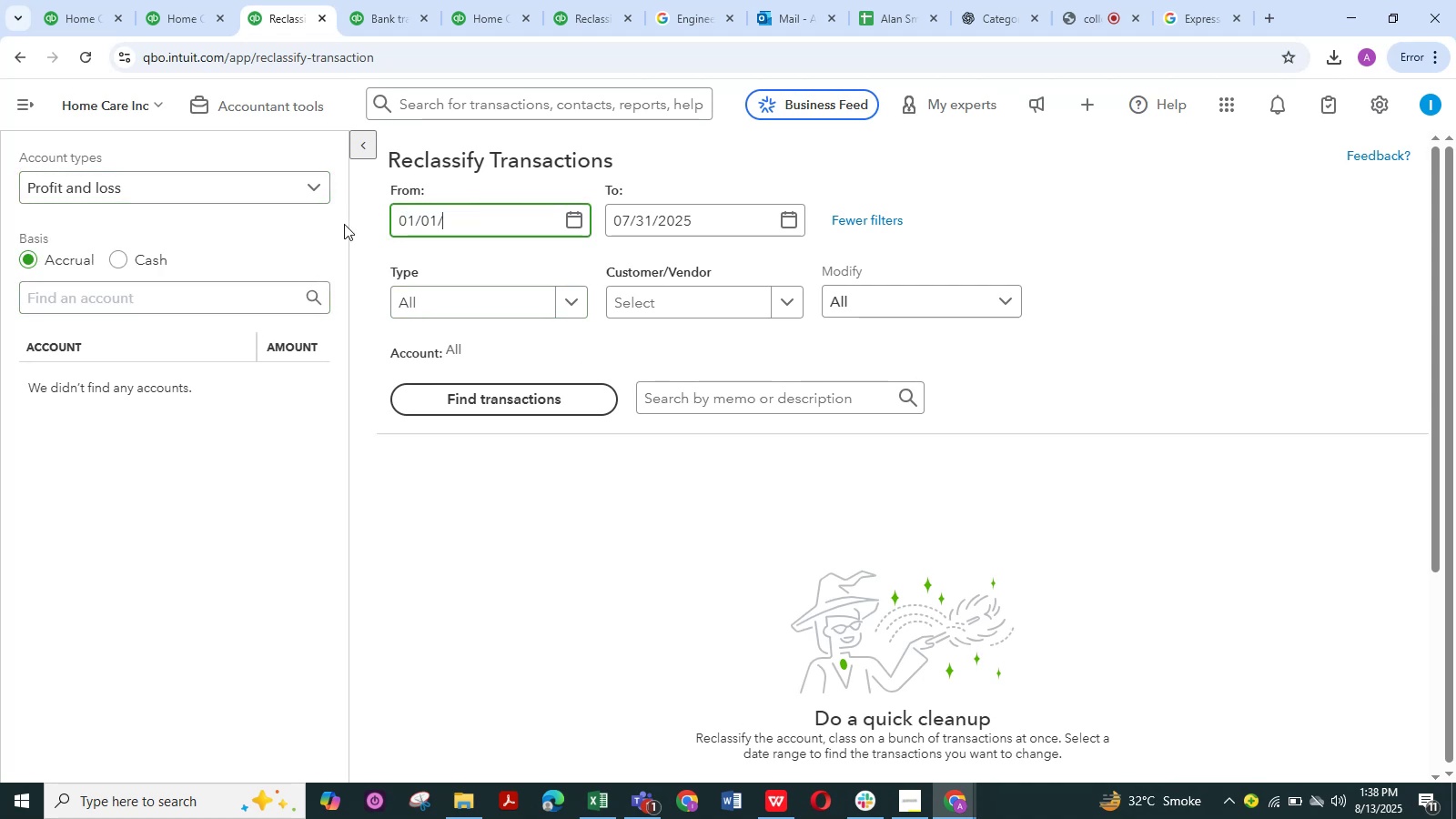 
key(Numpad2)
 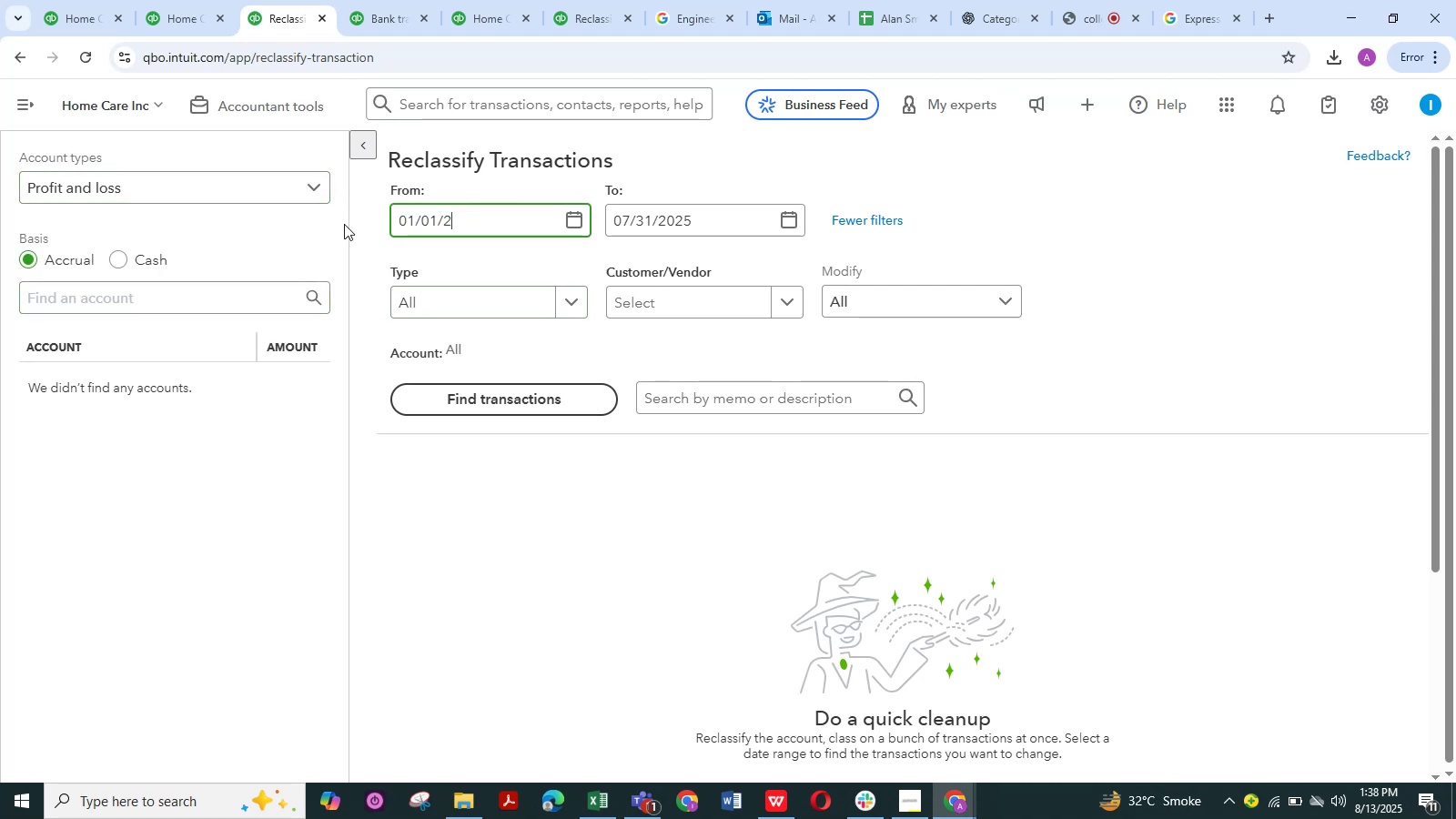 
key(Numpad0)
 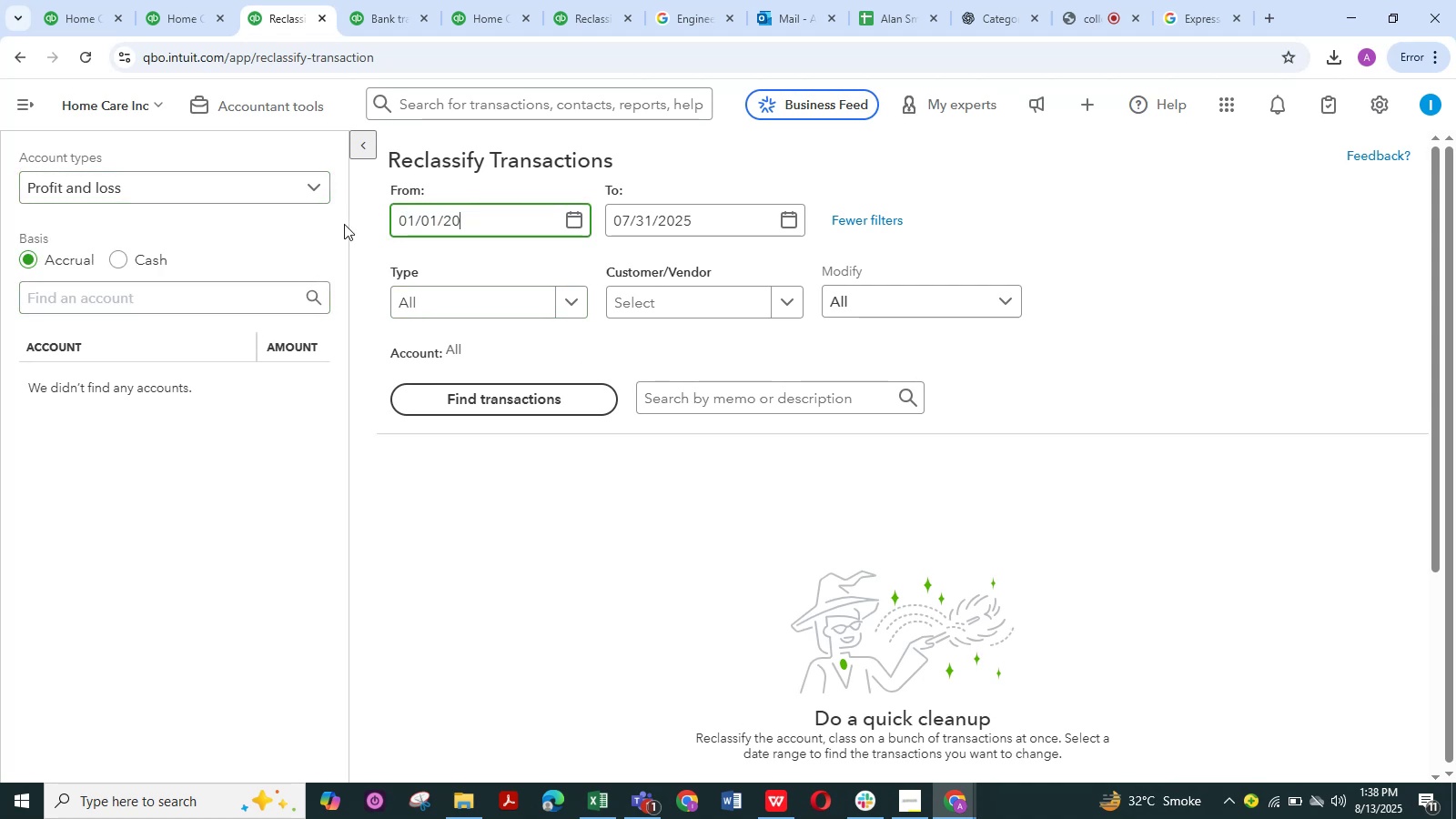 
key(Numpad2)
 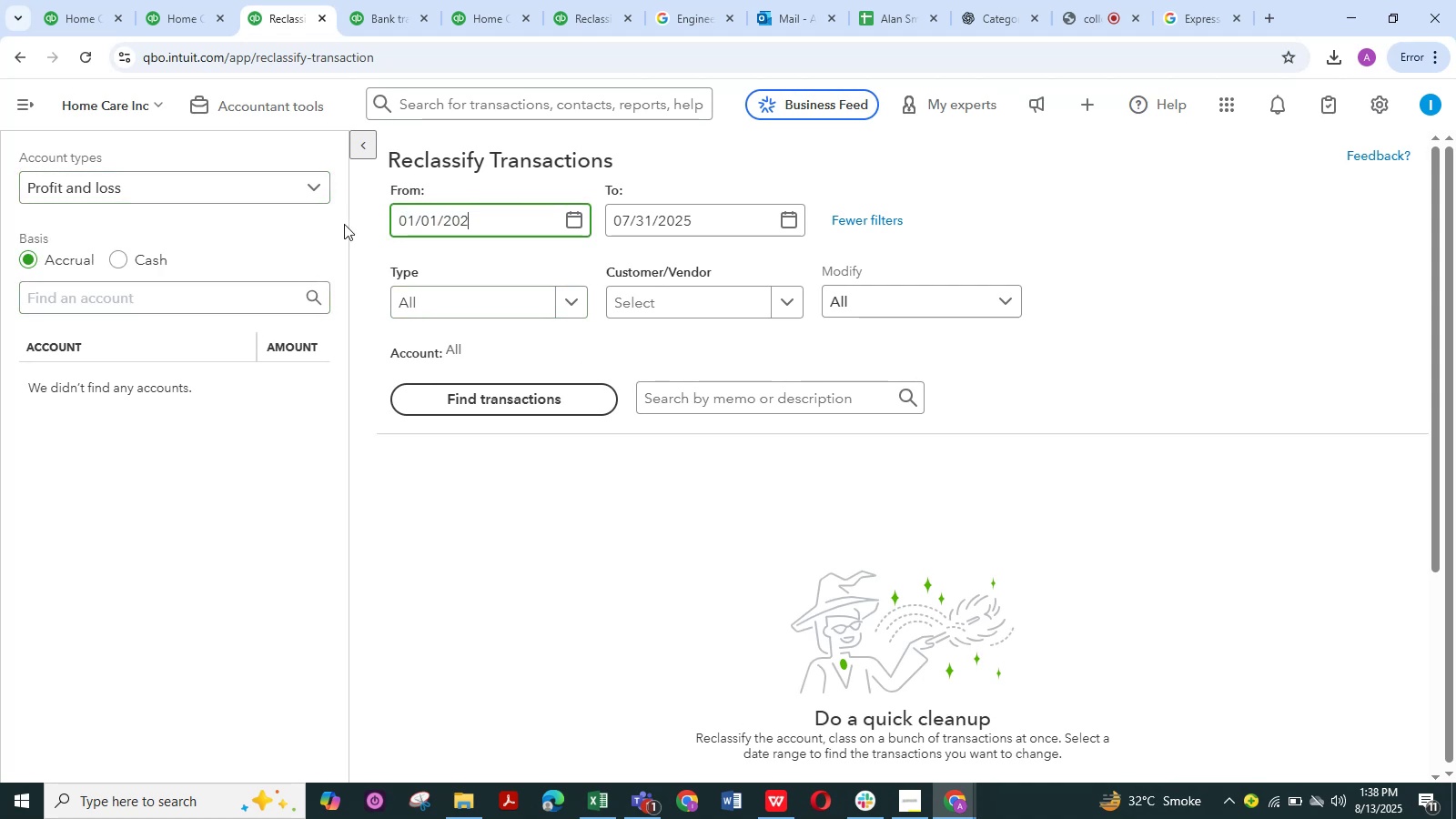 
key(Numpad4)
 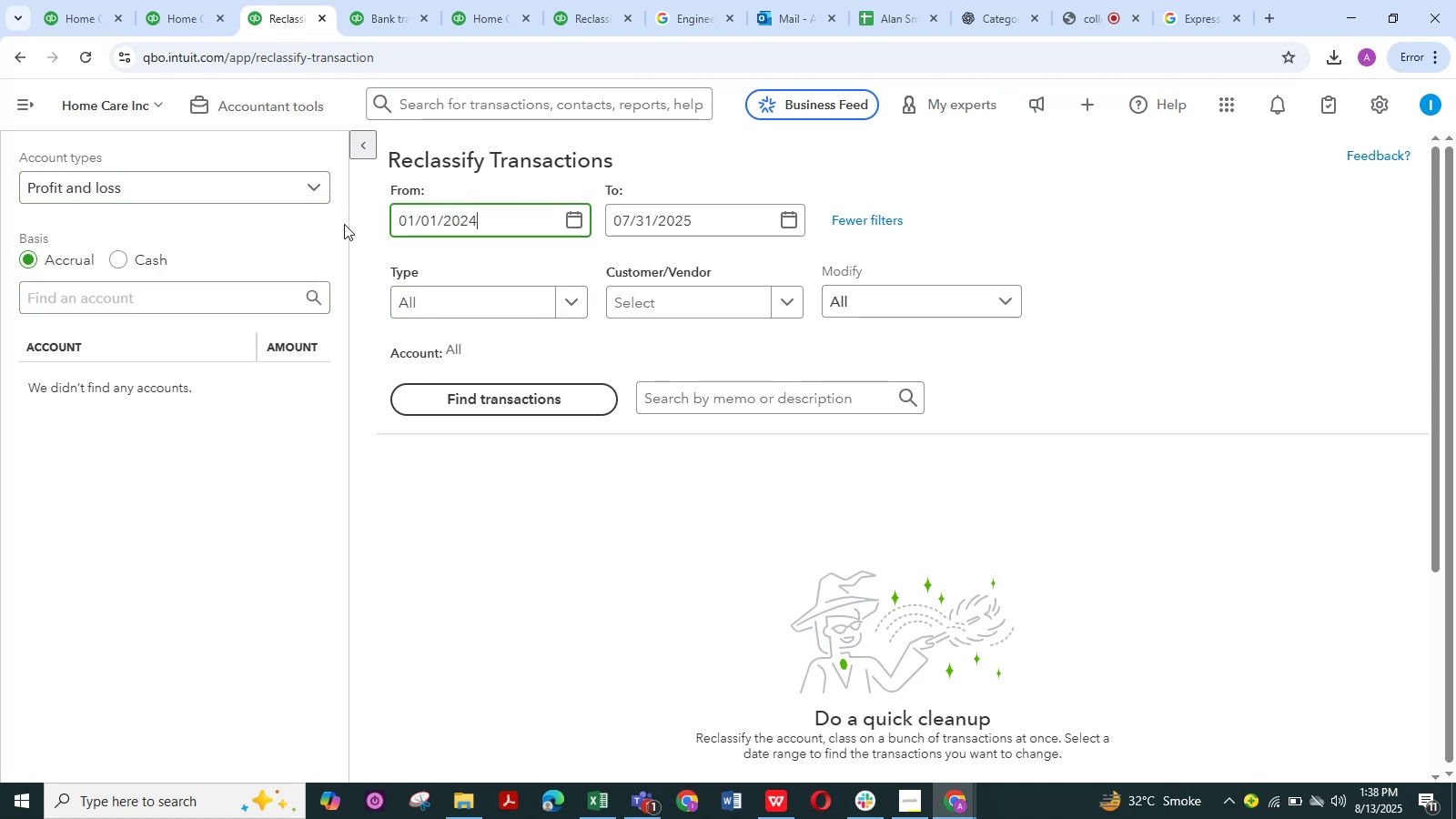 
key(Tab)
 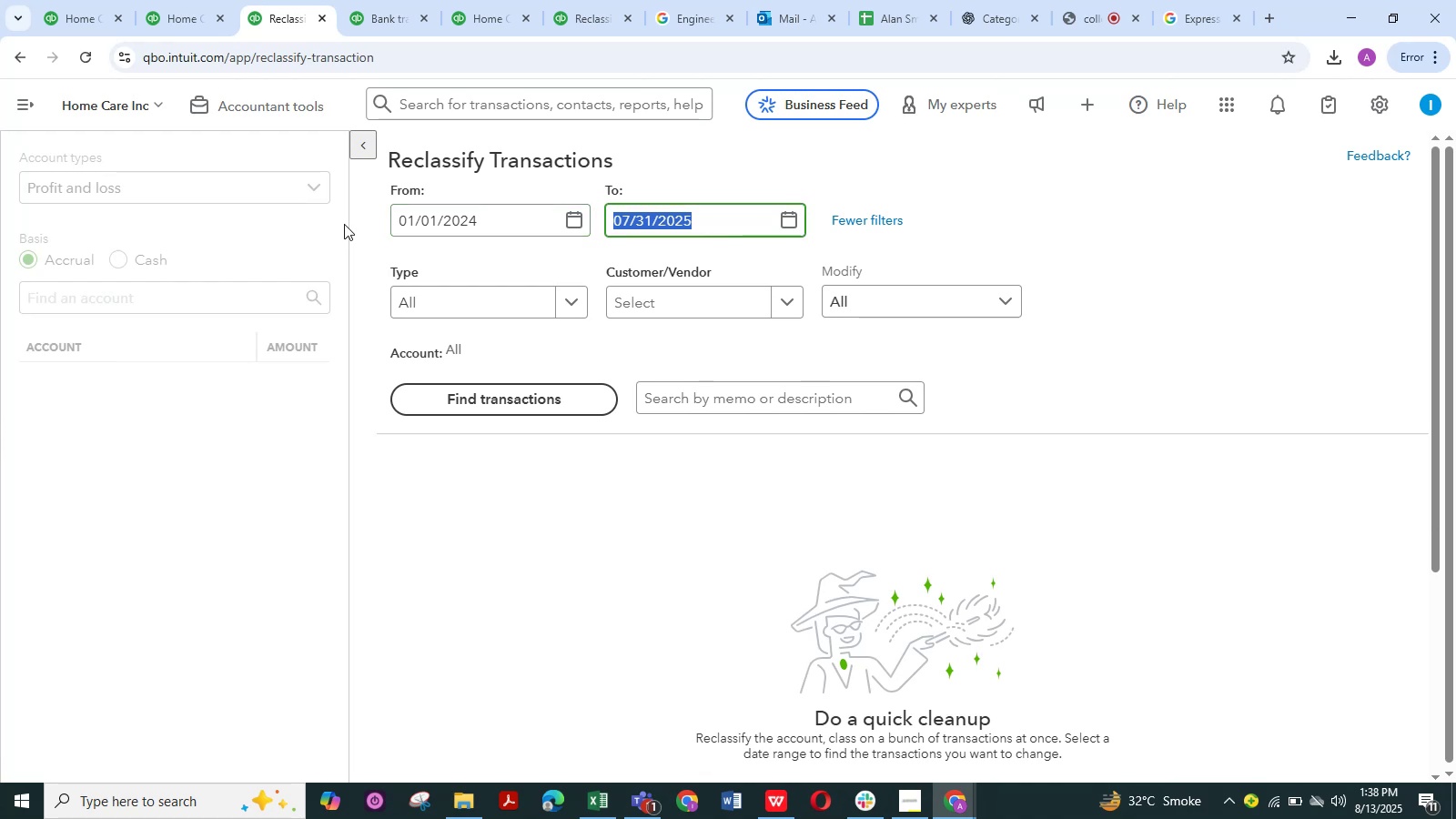 
key(Numpad1)
 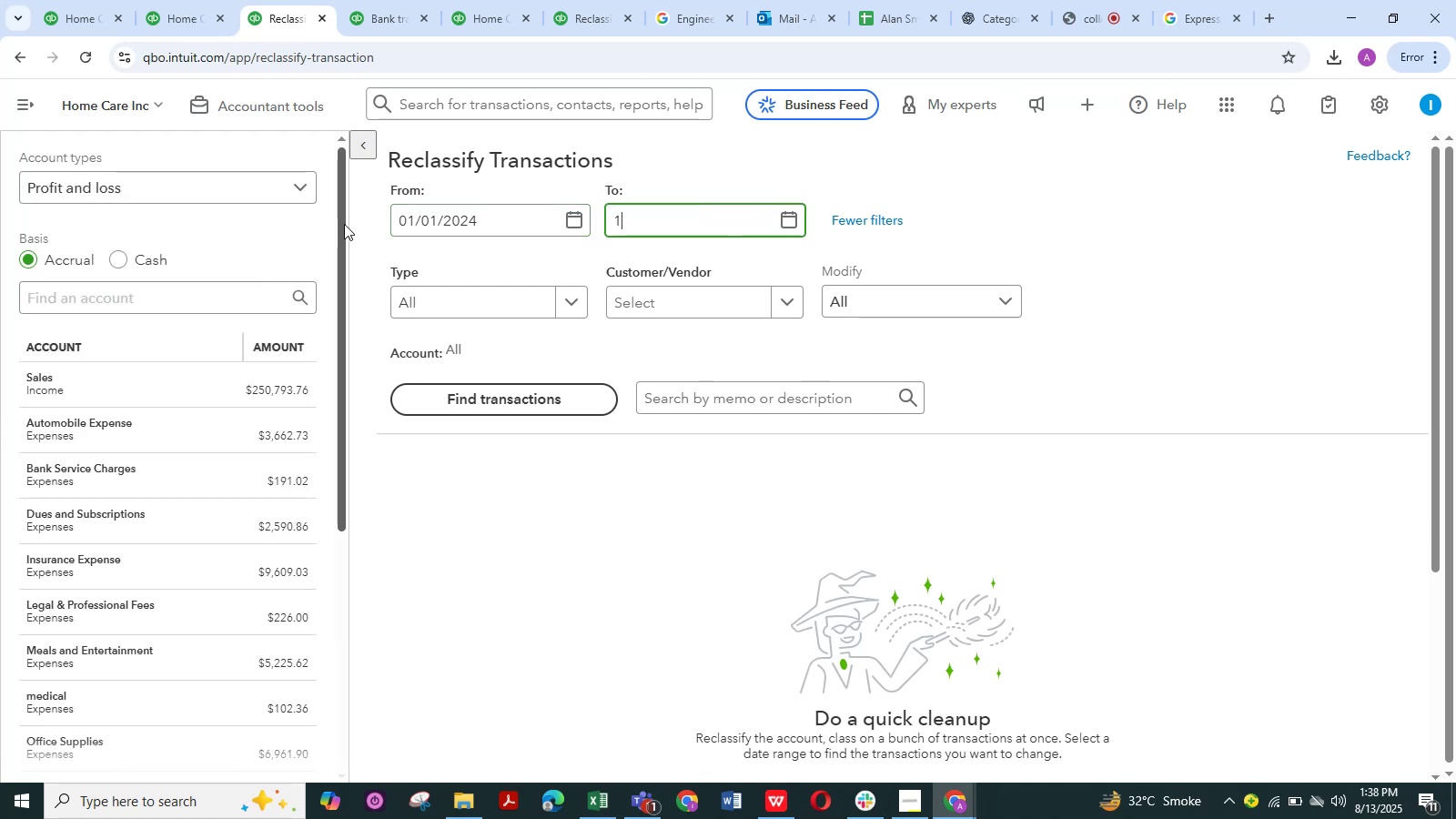 
key(Numpad2)
 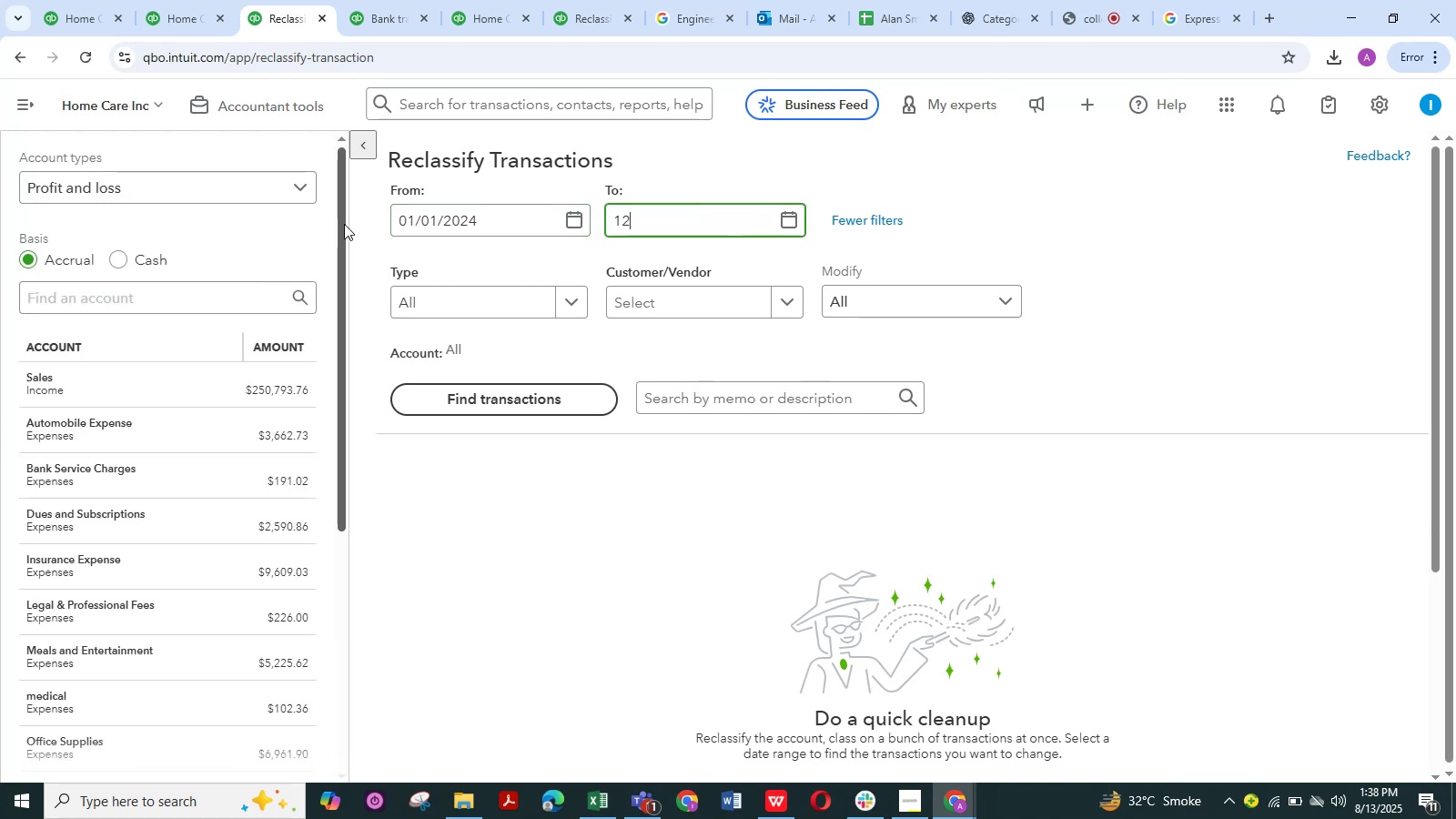 
key(NumpadDivide)
 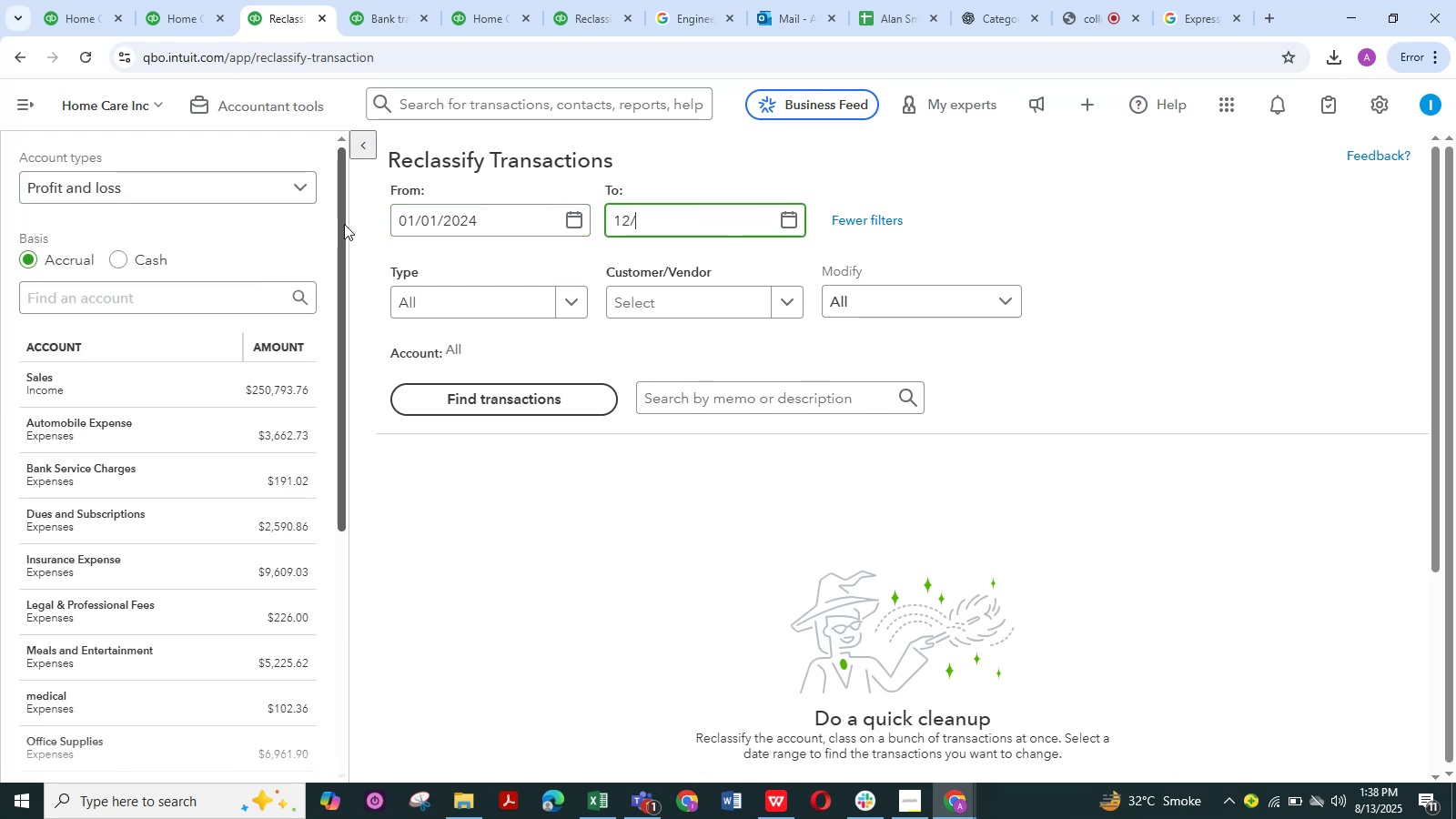 
key(Numpad3)
 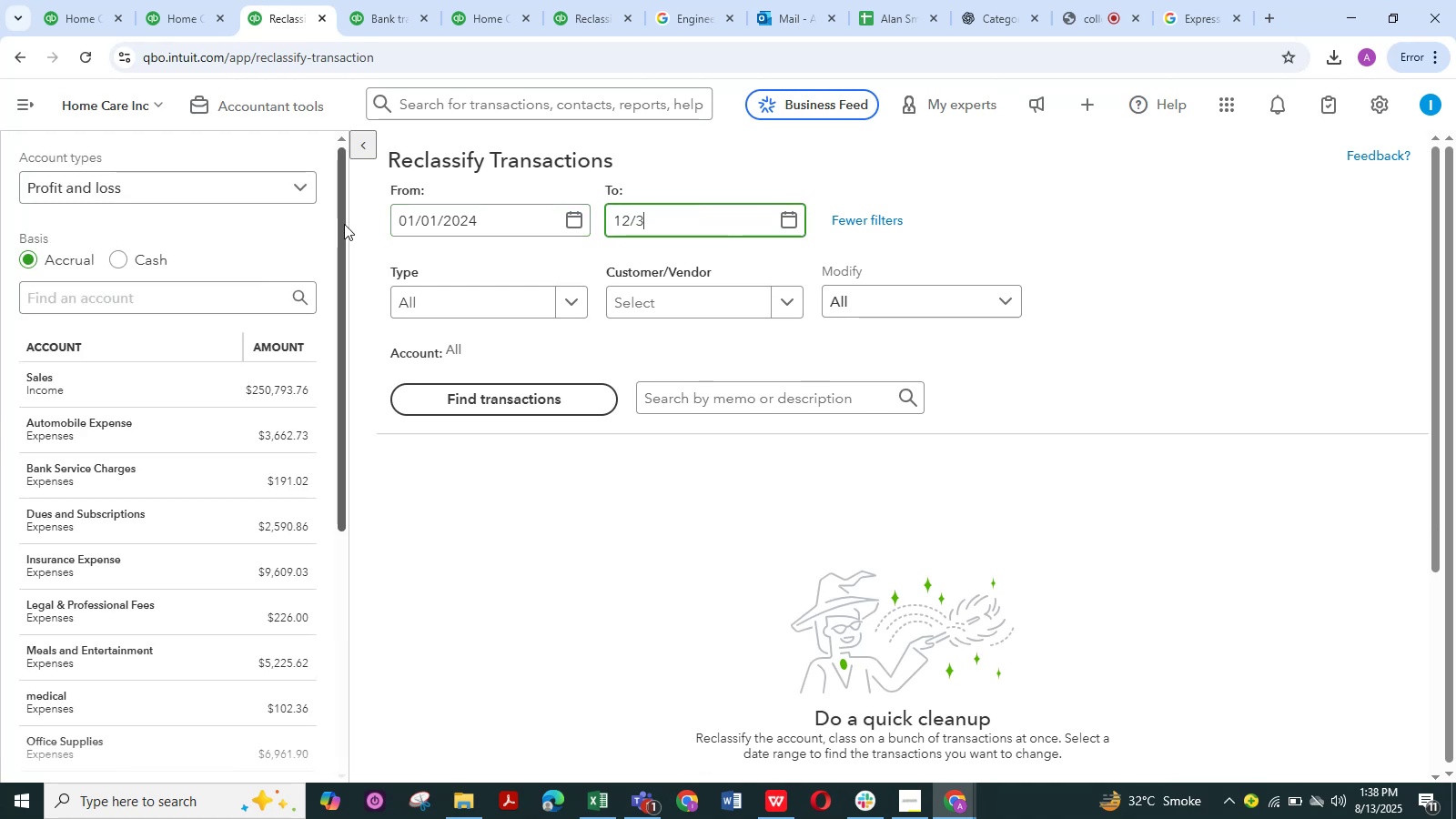 
key(Numpad1)
 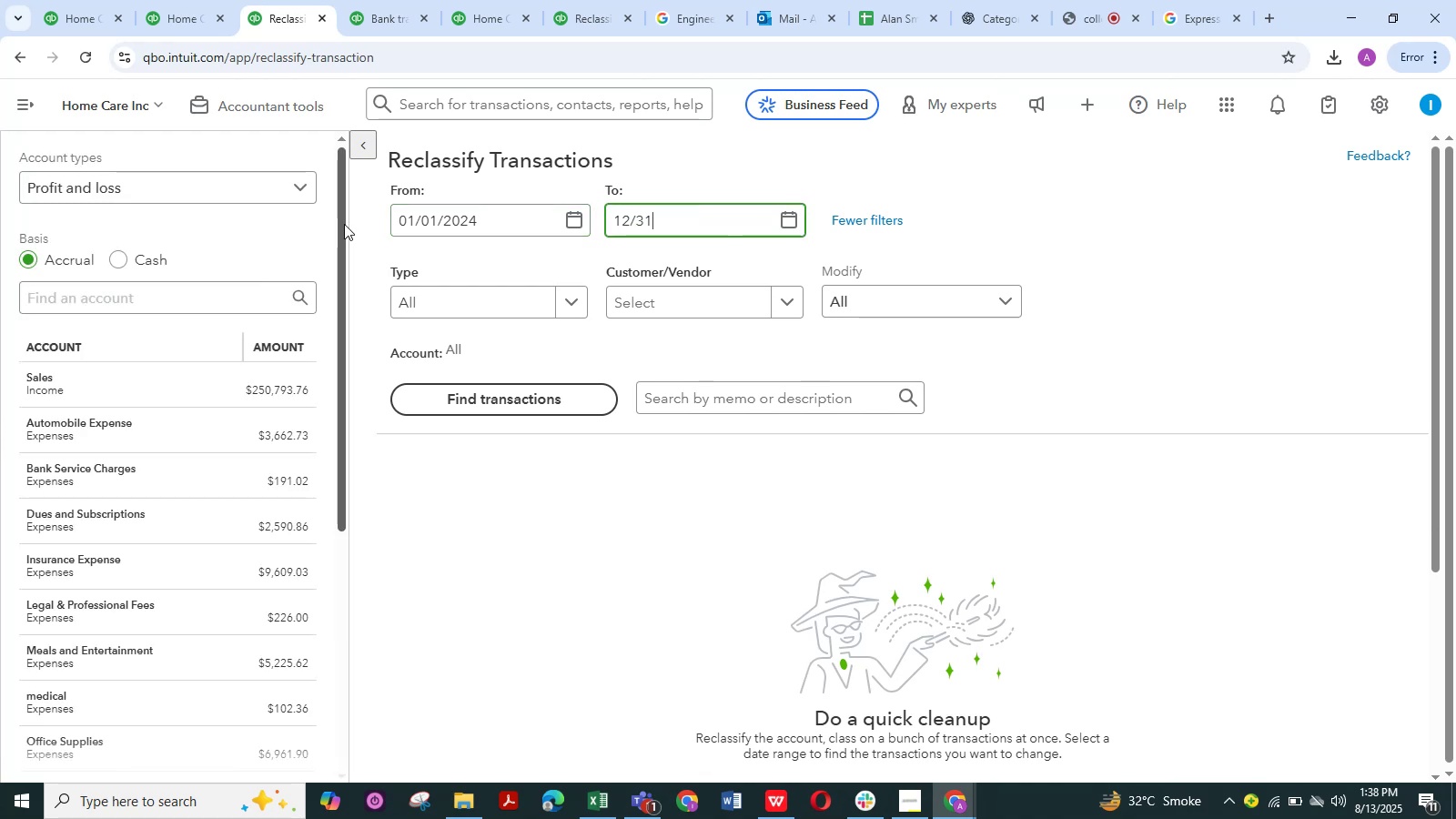 
key(NumpadDivide)
 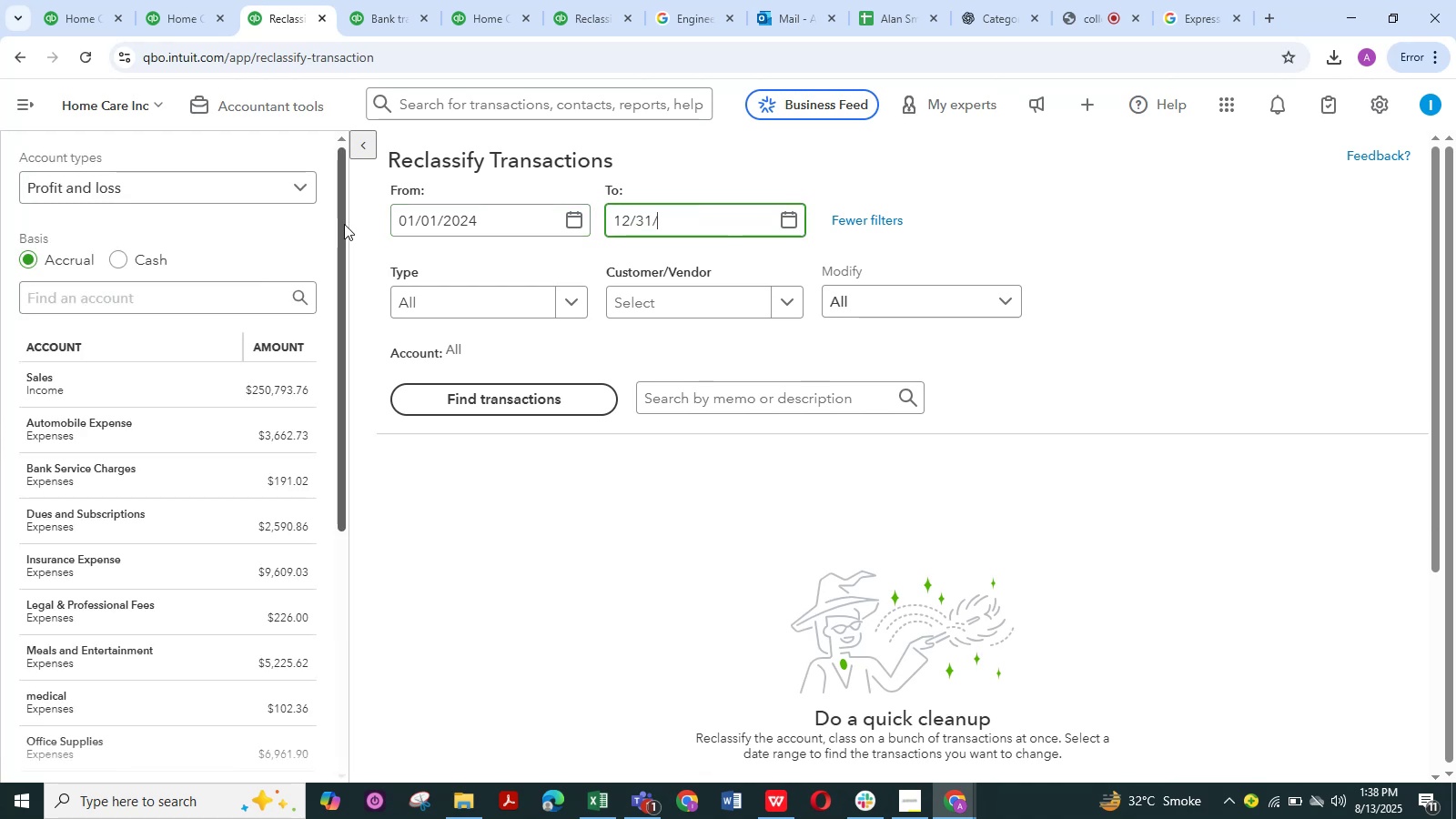 
key(Numpad2)
 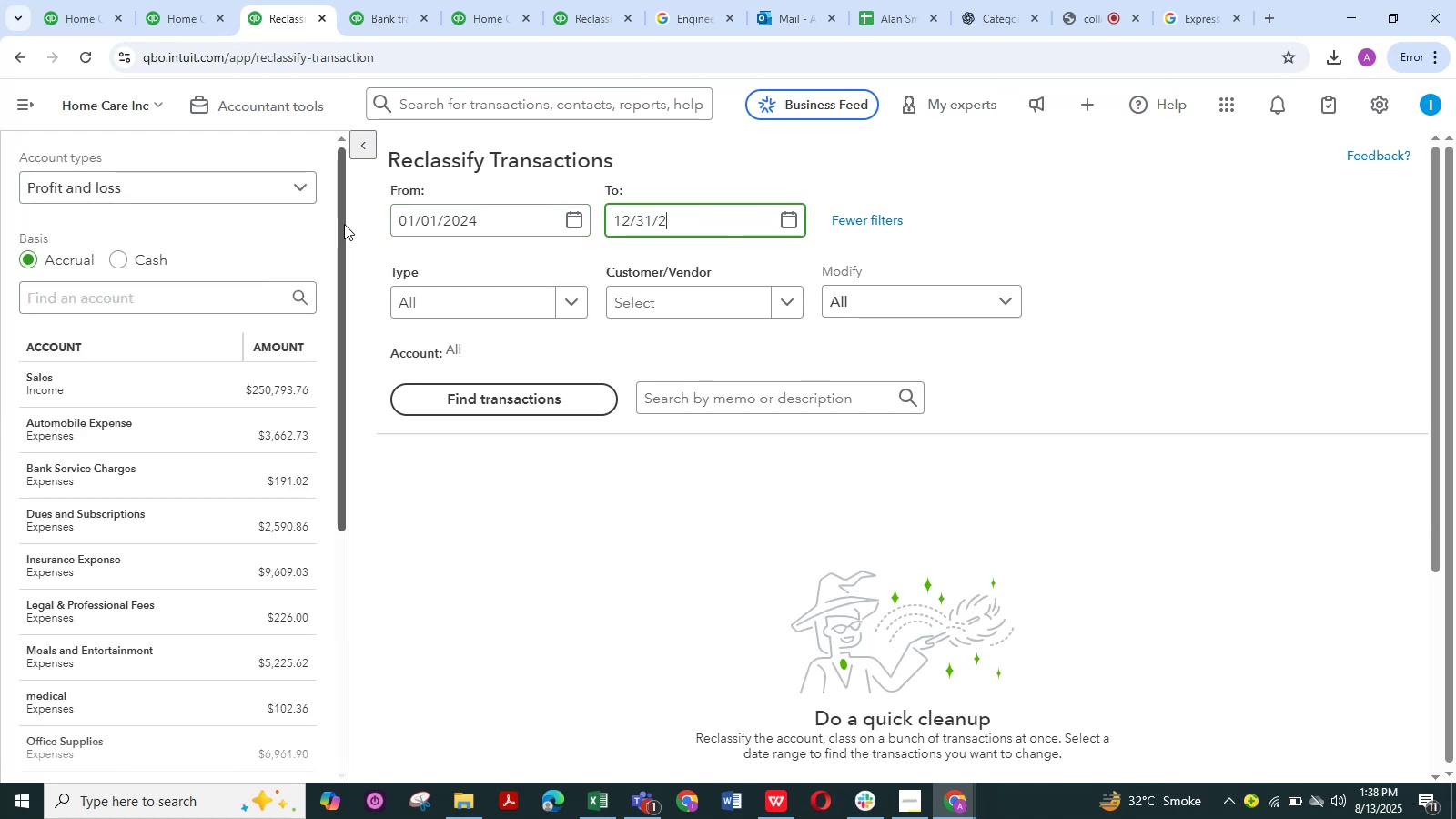 
key(Numpad0)
 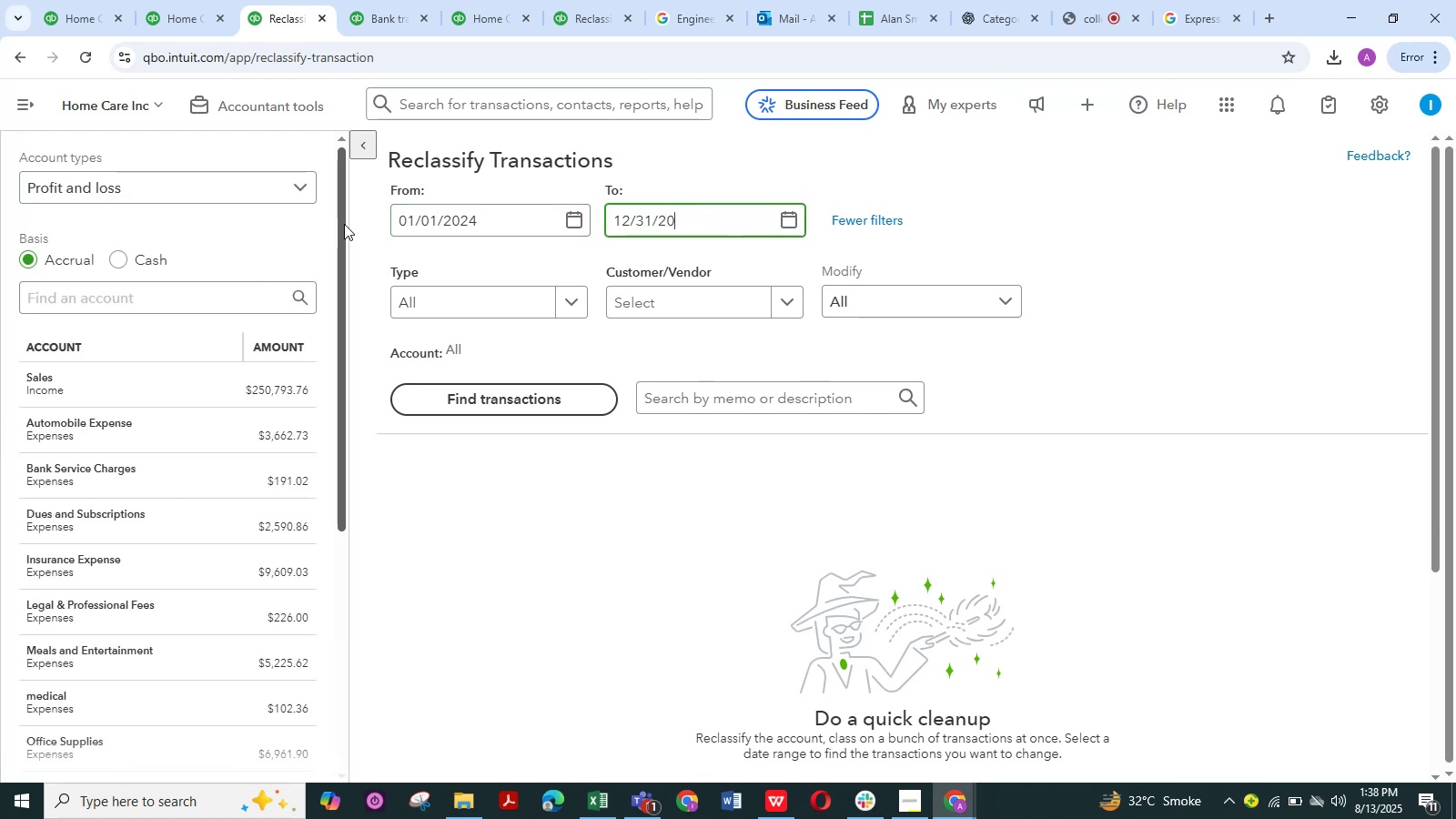 
key(Numpad2)
 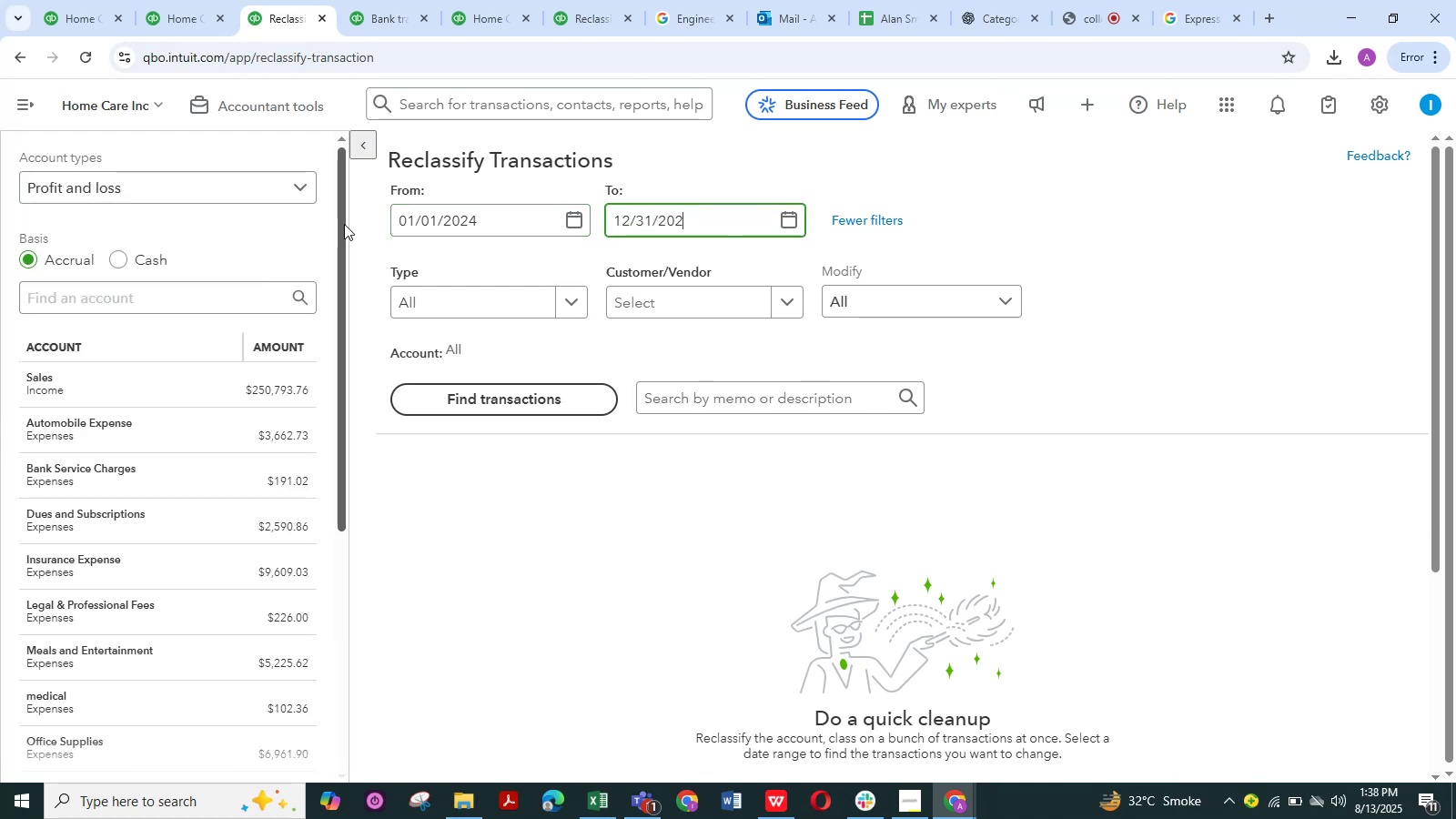 
key(Numpad4)
 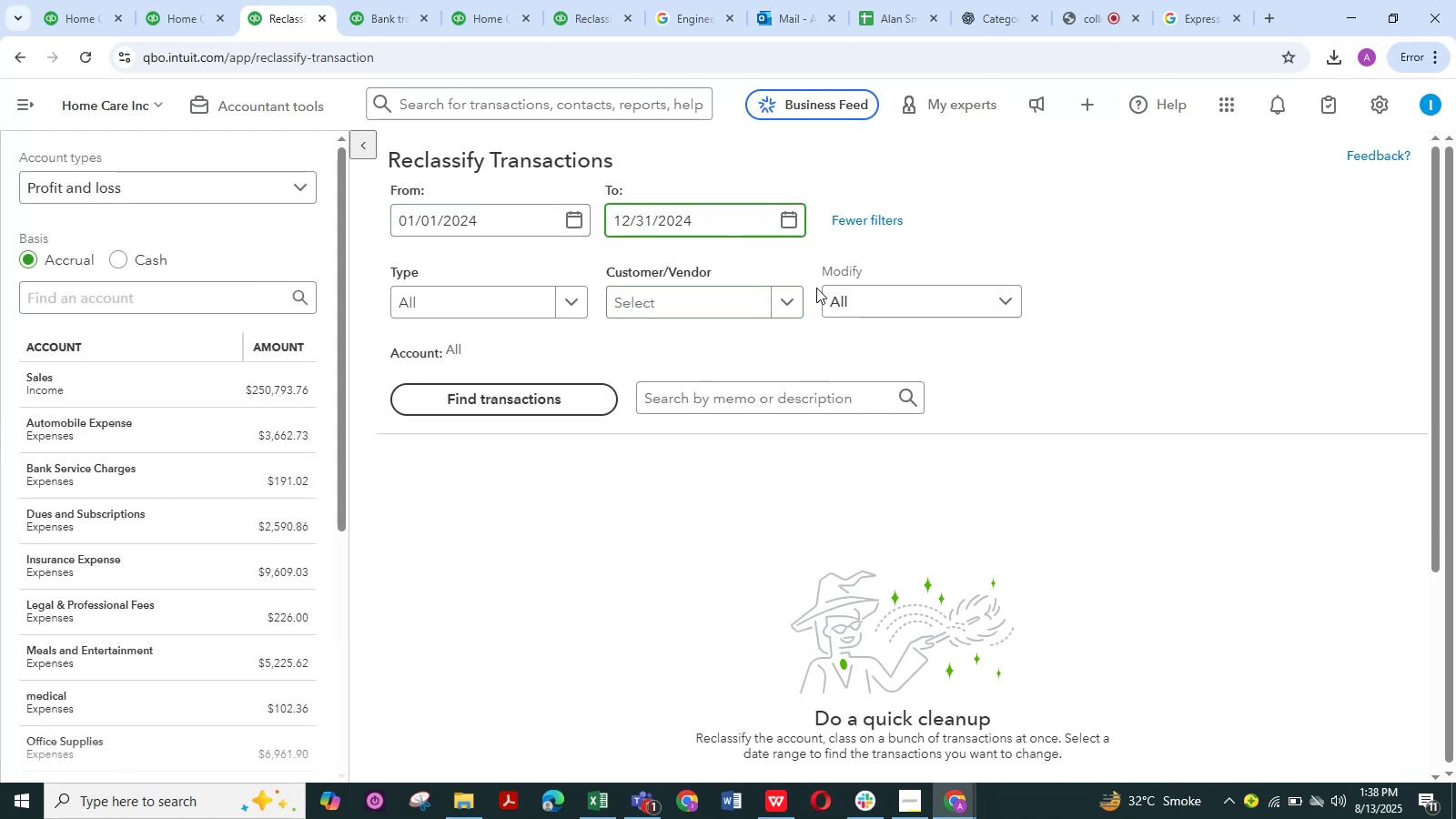 
left_click([971, 239])
 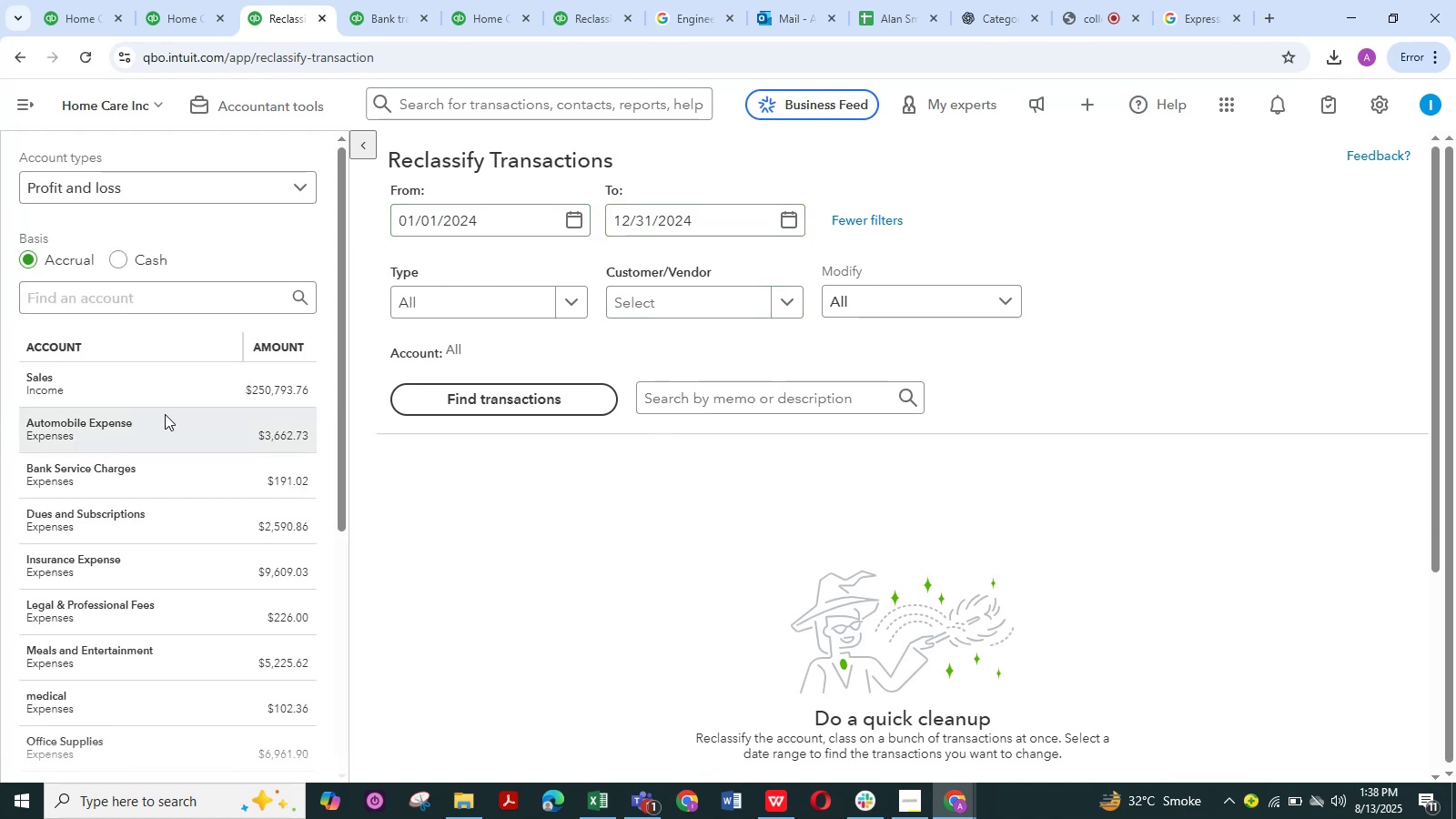 
scroll: coordinate [167, 450], scroll_direction: down, amount: 10.0
 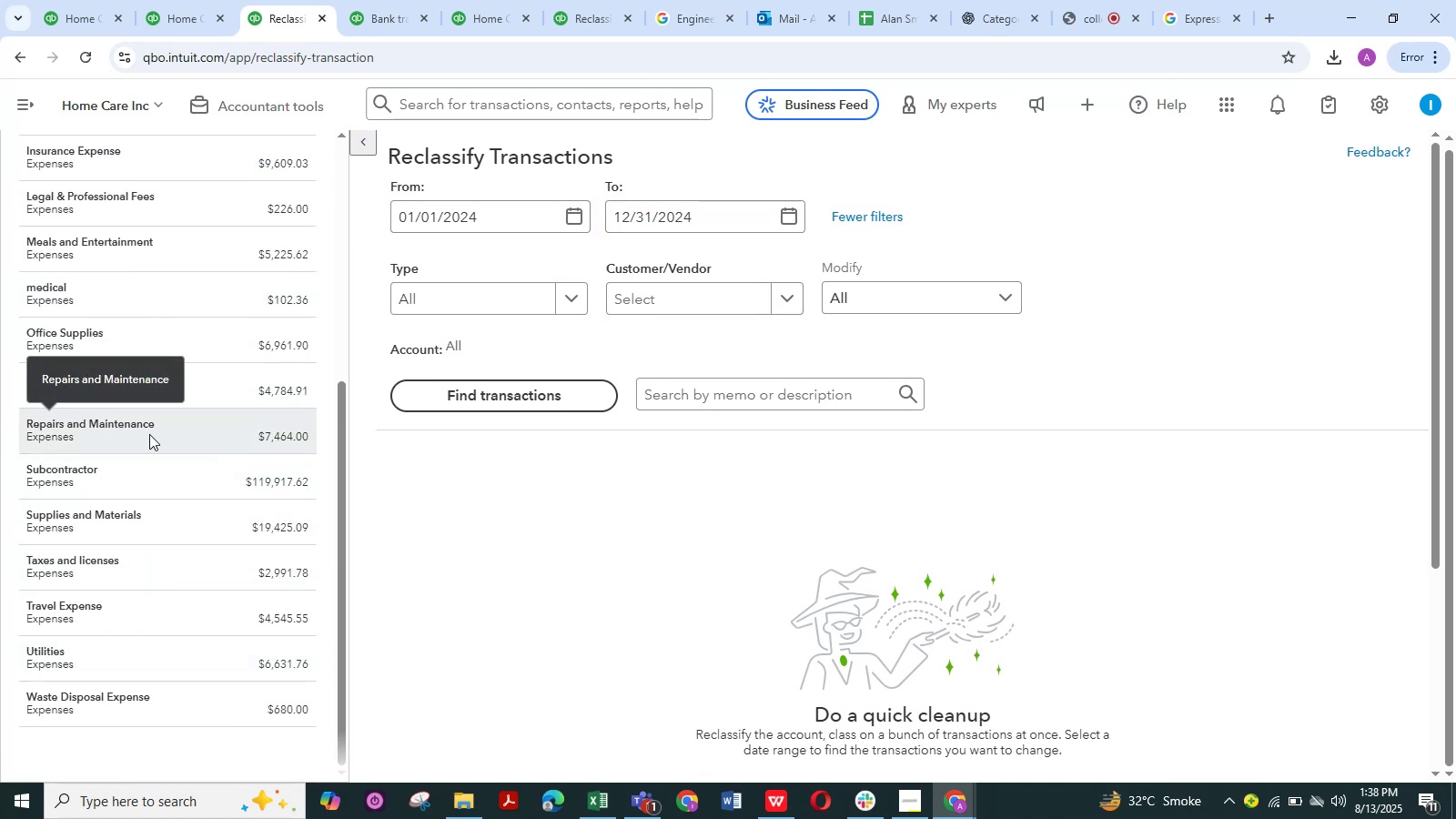 
scroll: coordinate [221, 357], scroll_direction: up, amount: 1.0
 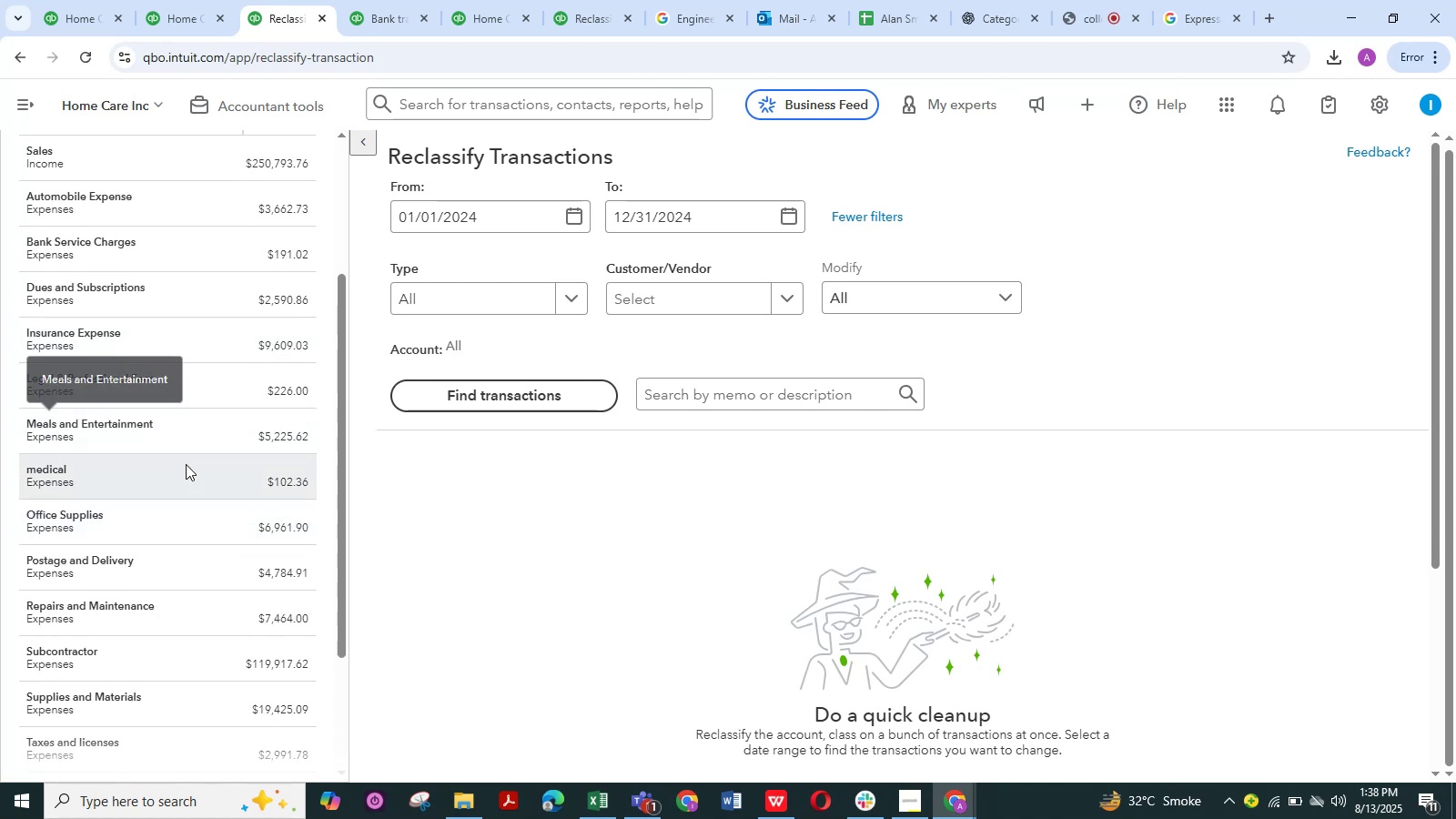 
left_click([169, 506])
 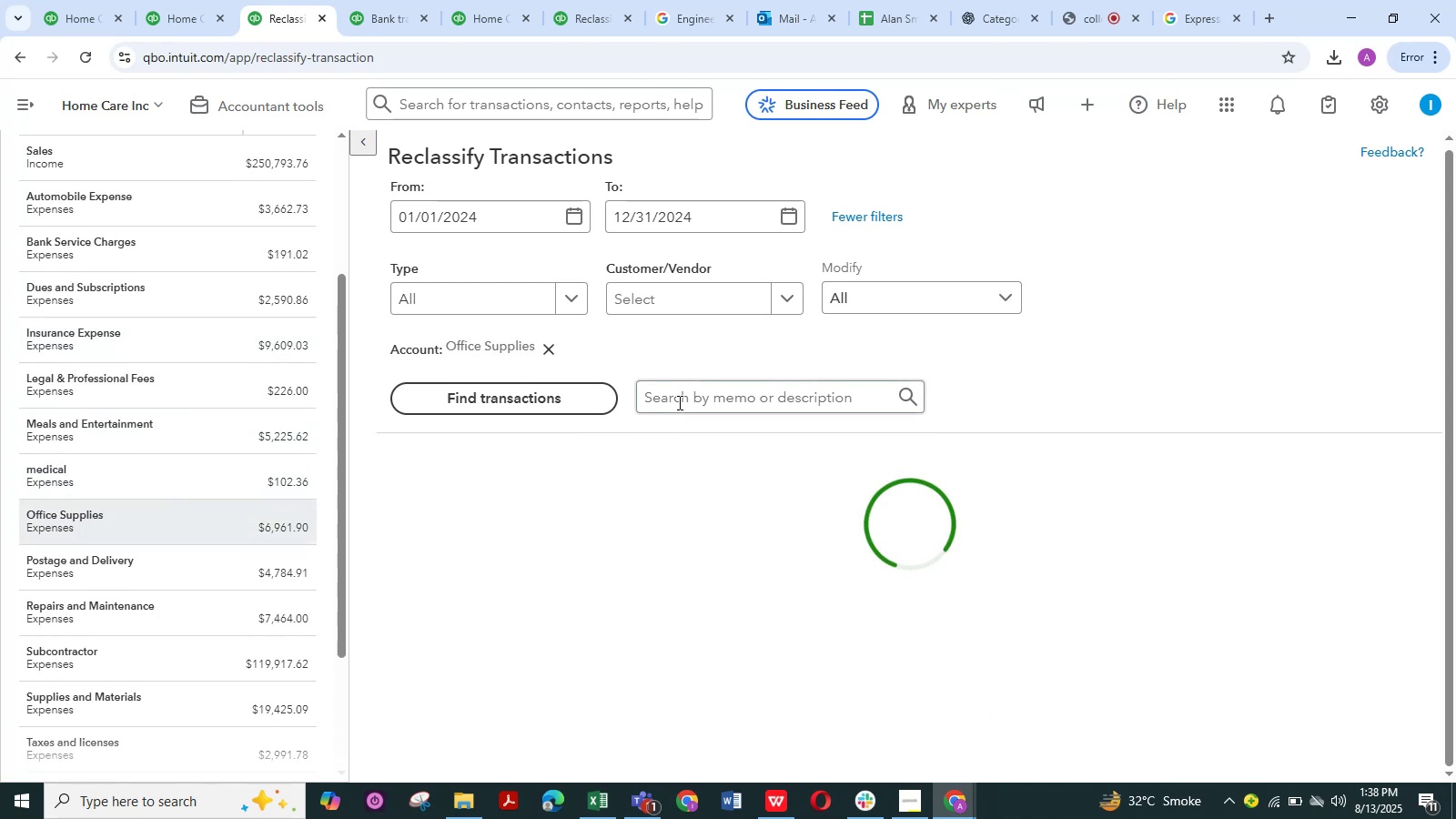 
left_click([678, 402])
 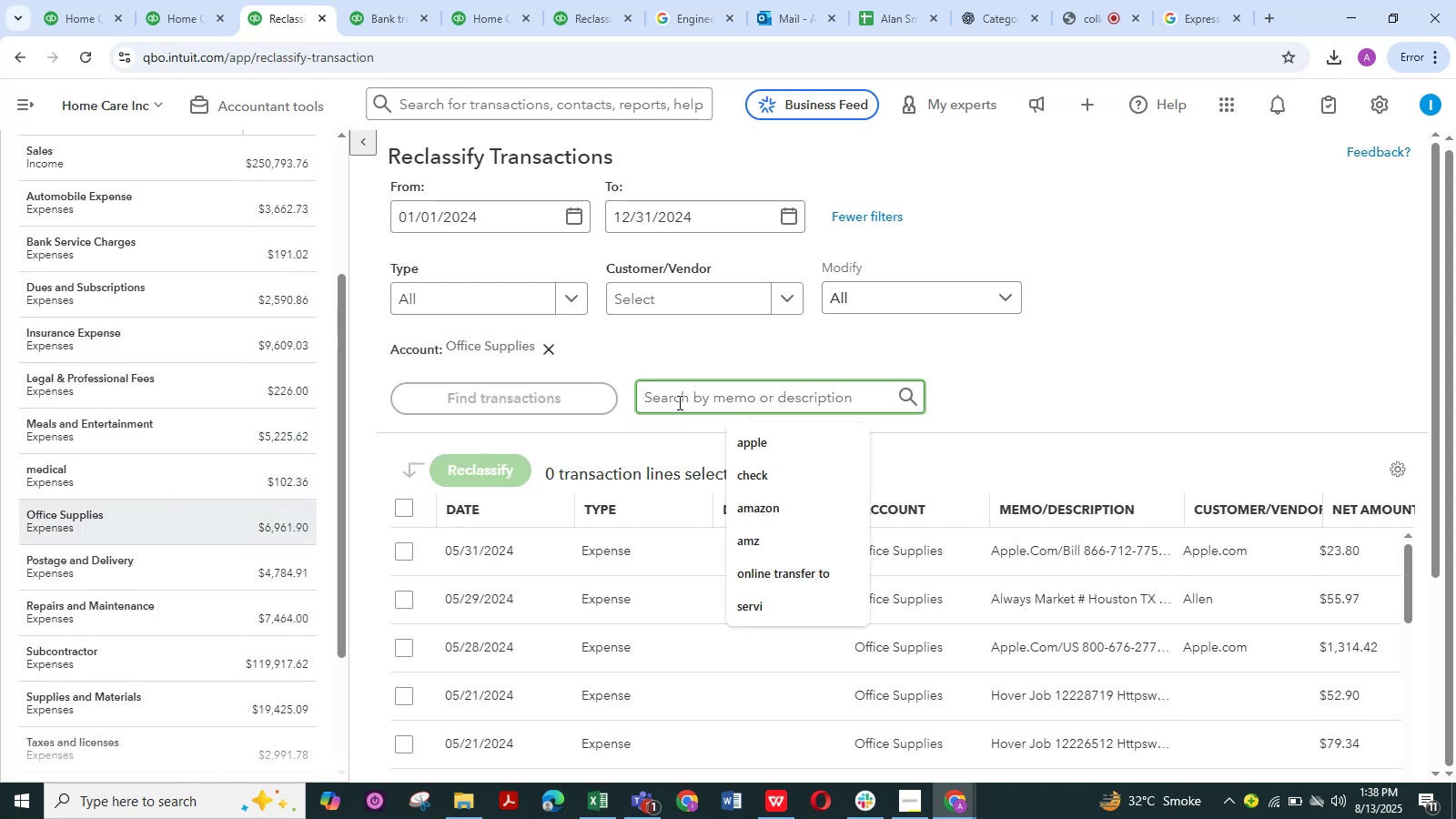 
type(home)
 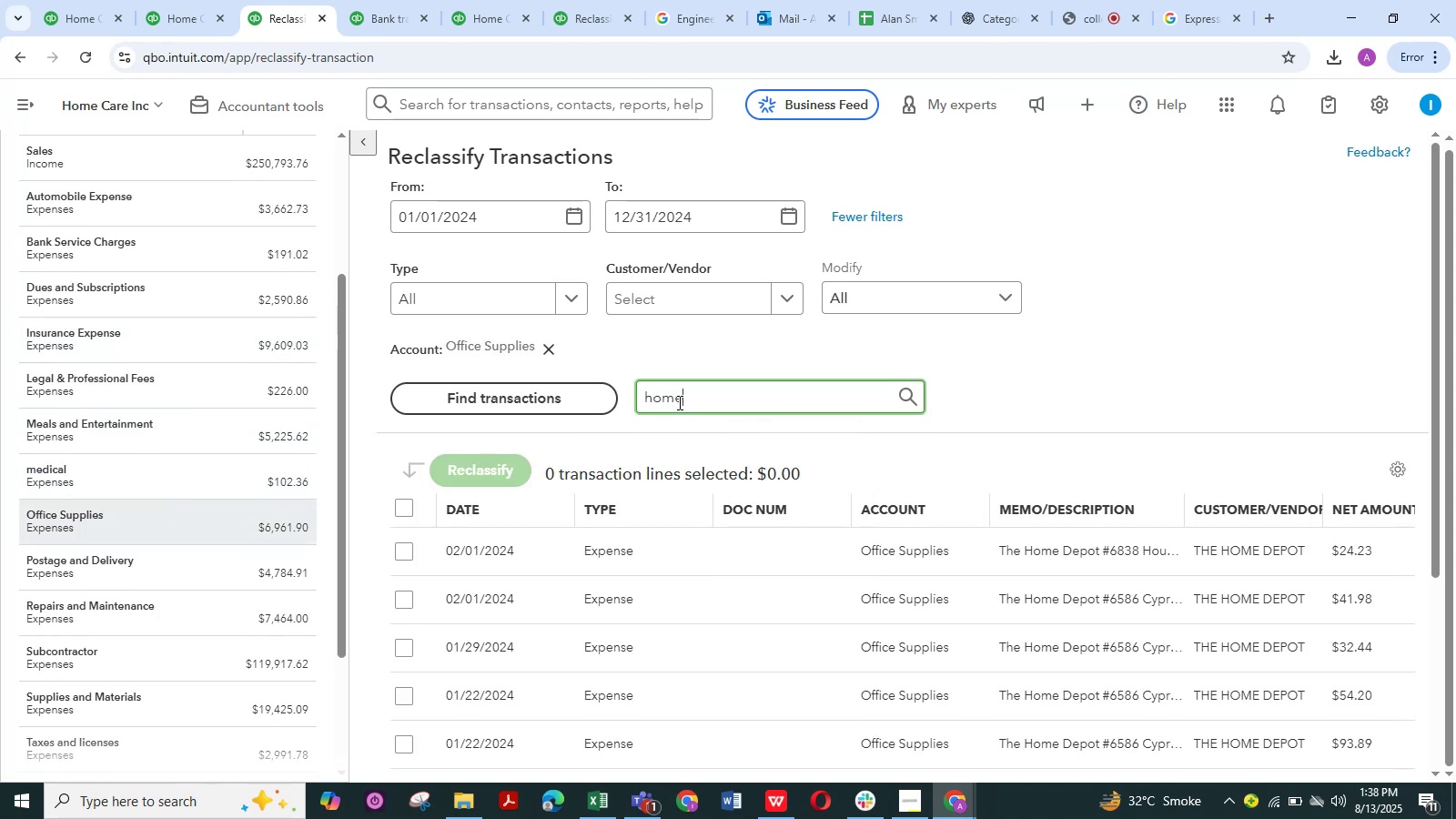 
key(Enter)
 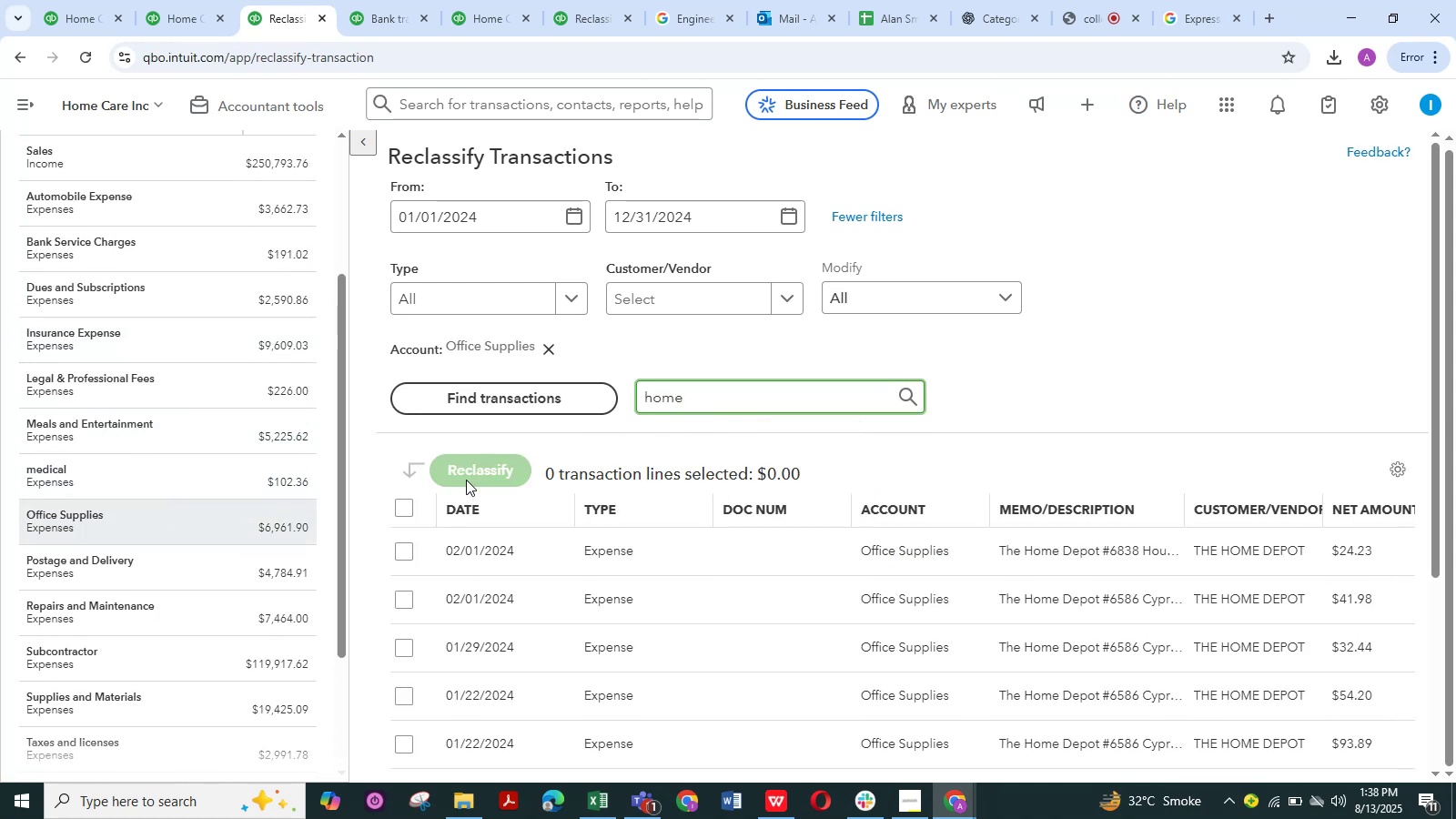 
left_click([404, 503])
 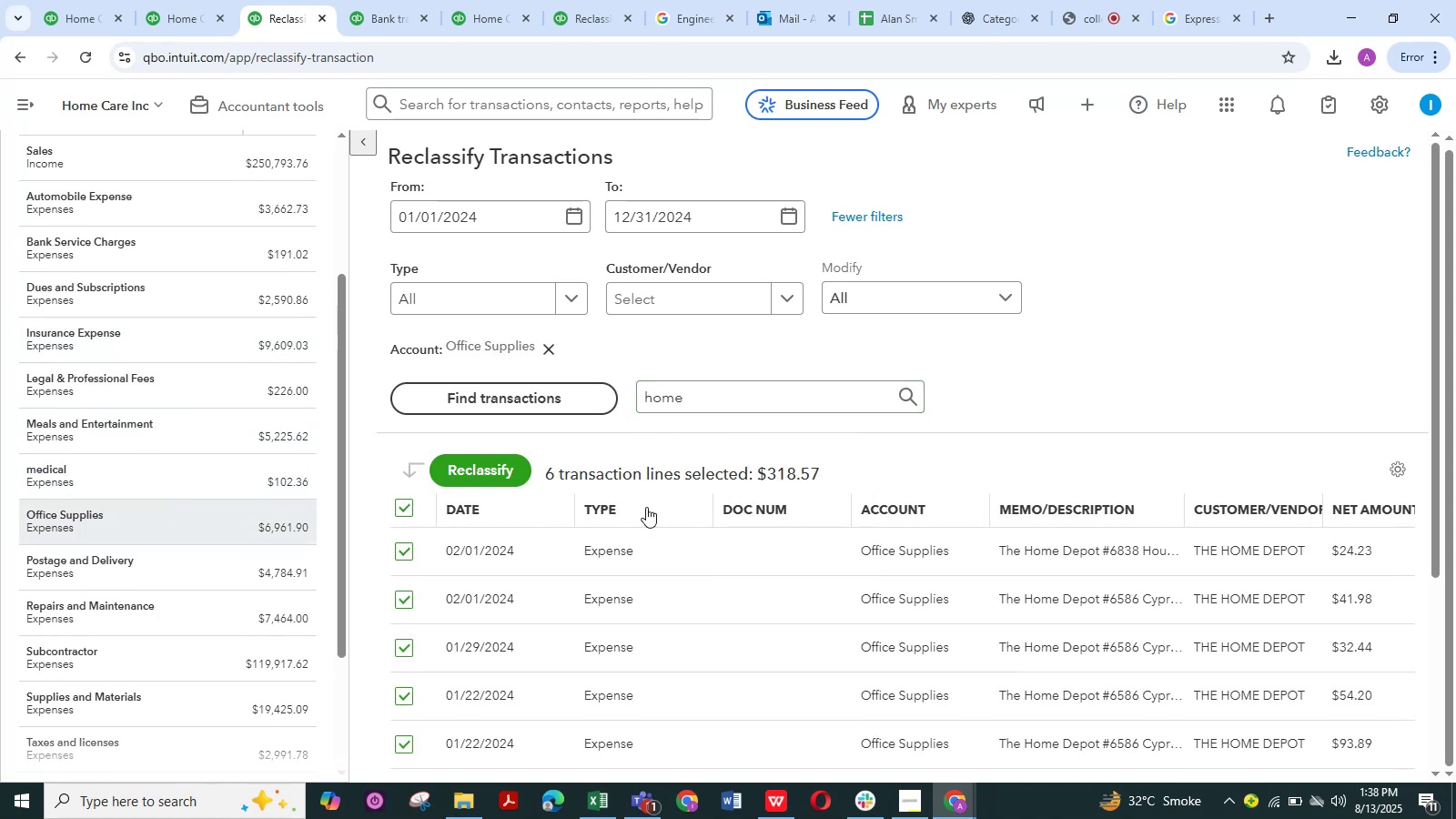 
scroll: coordinate [642, 523], scroll_direction: down, amount: 4.0
 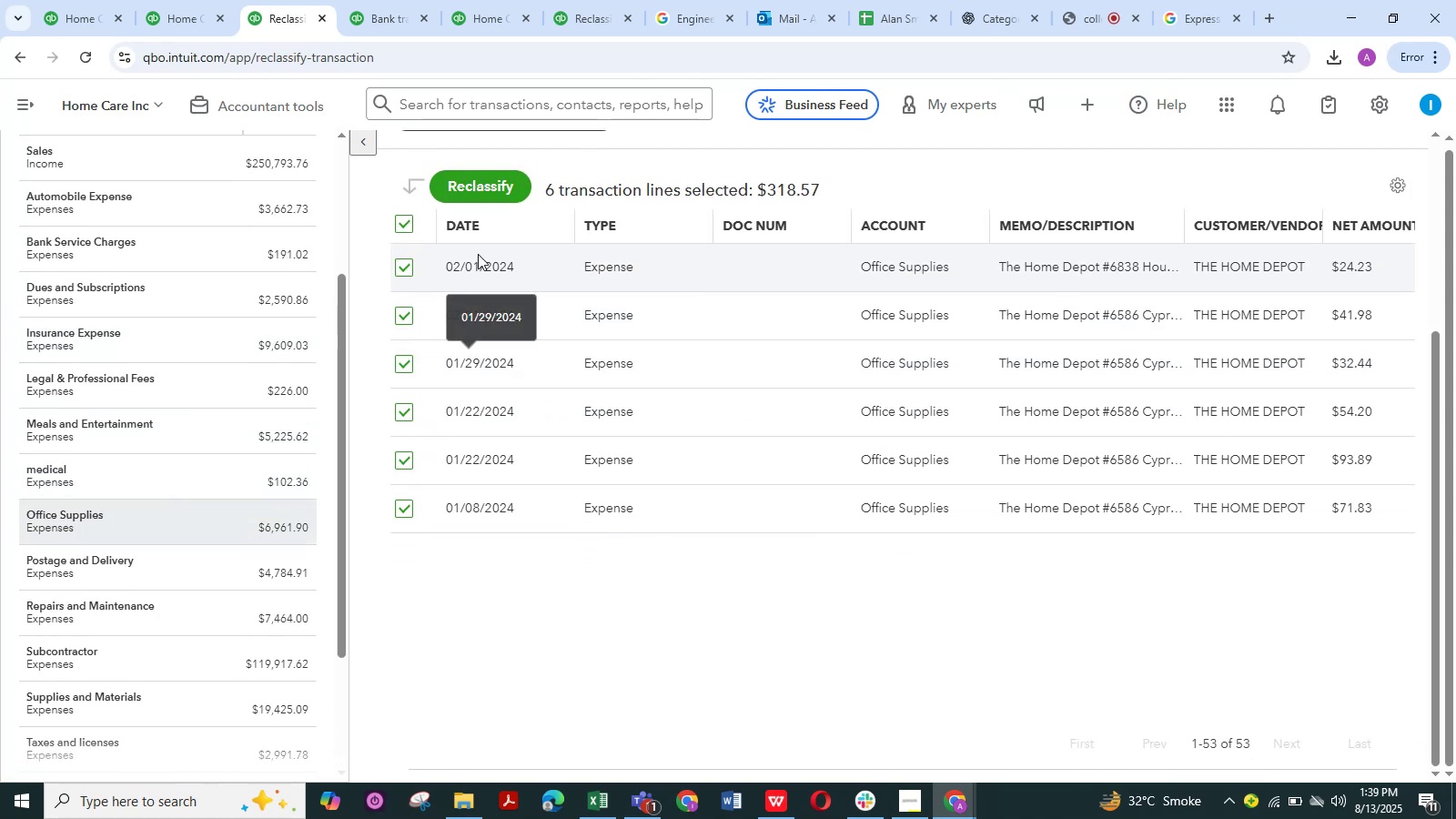 
left_click([461, 185])
 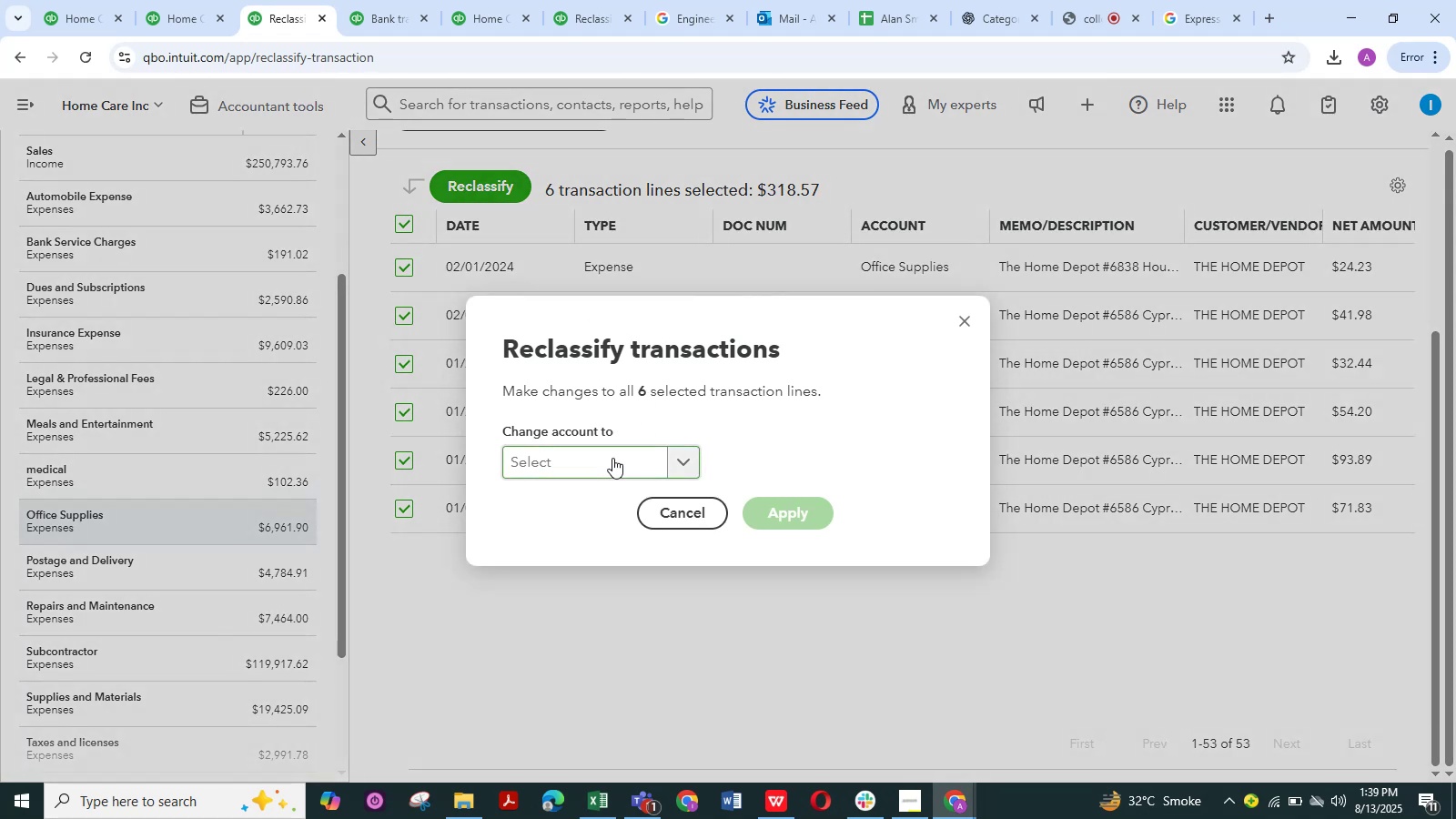 
left_click([612, 458])
 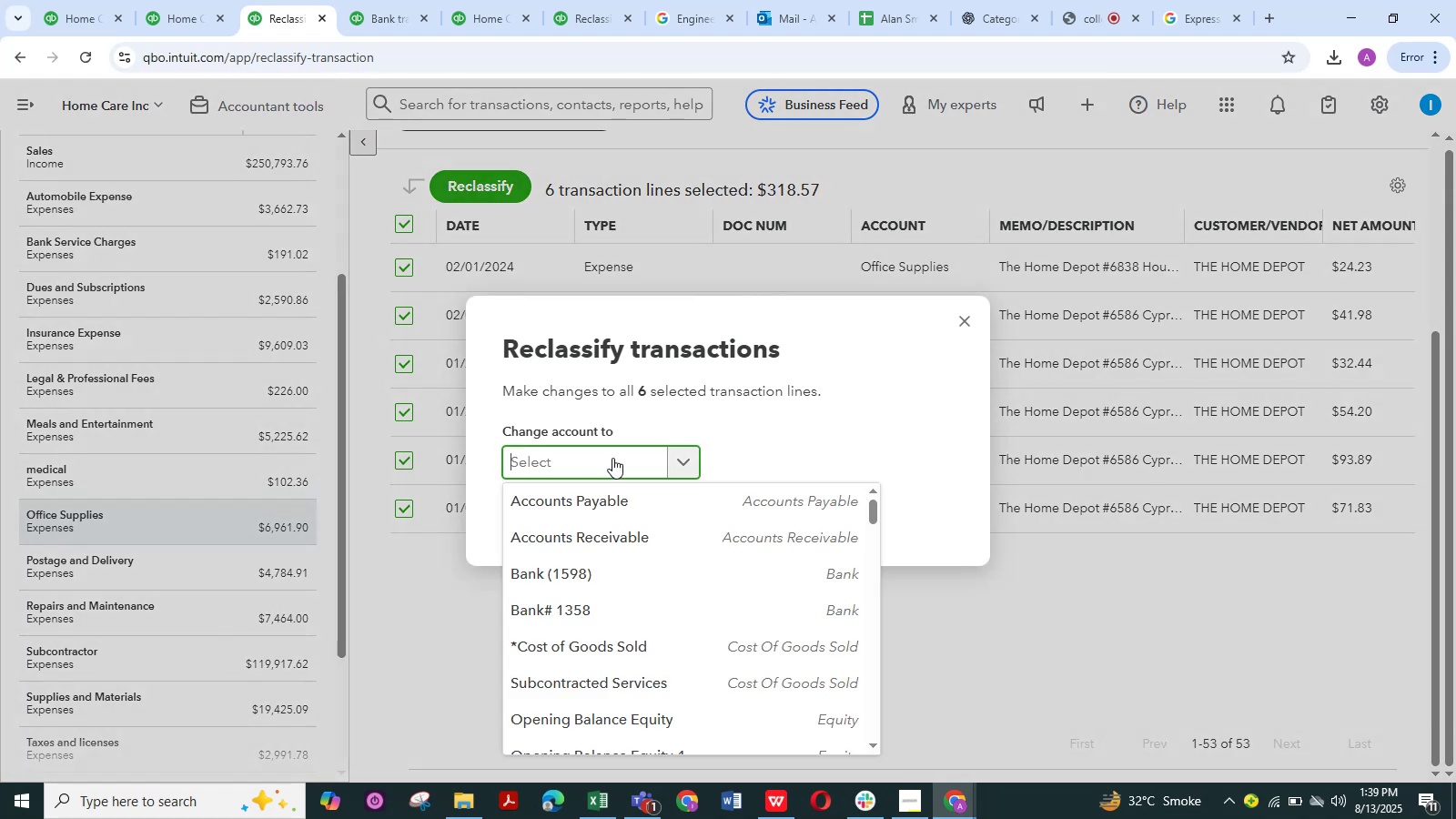 
type(supplies)
 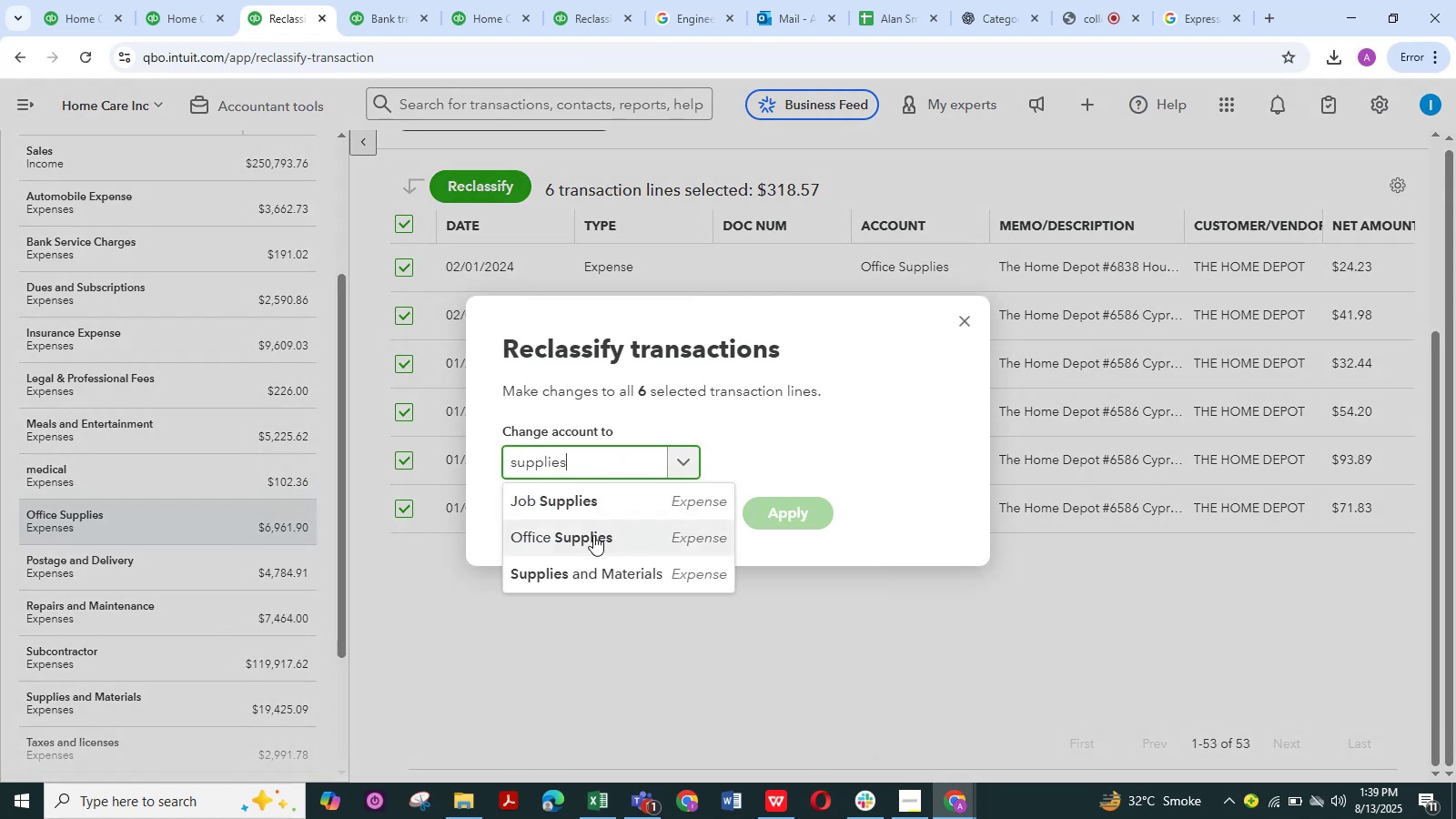 
left_click([587, 569])
 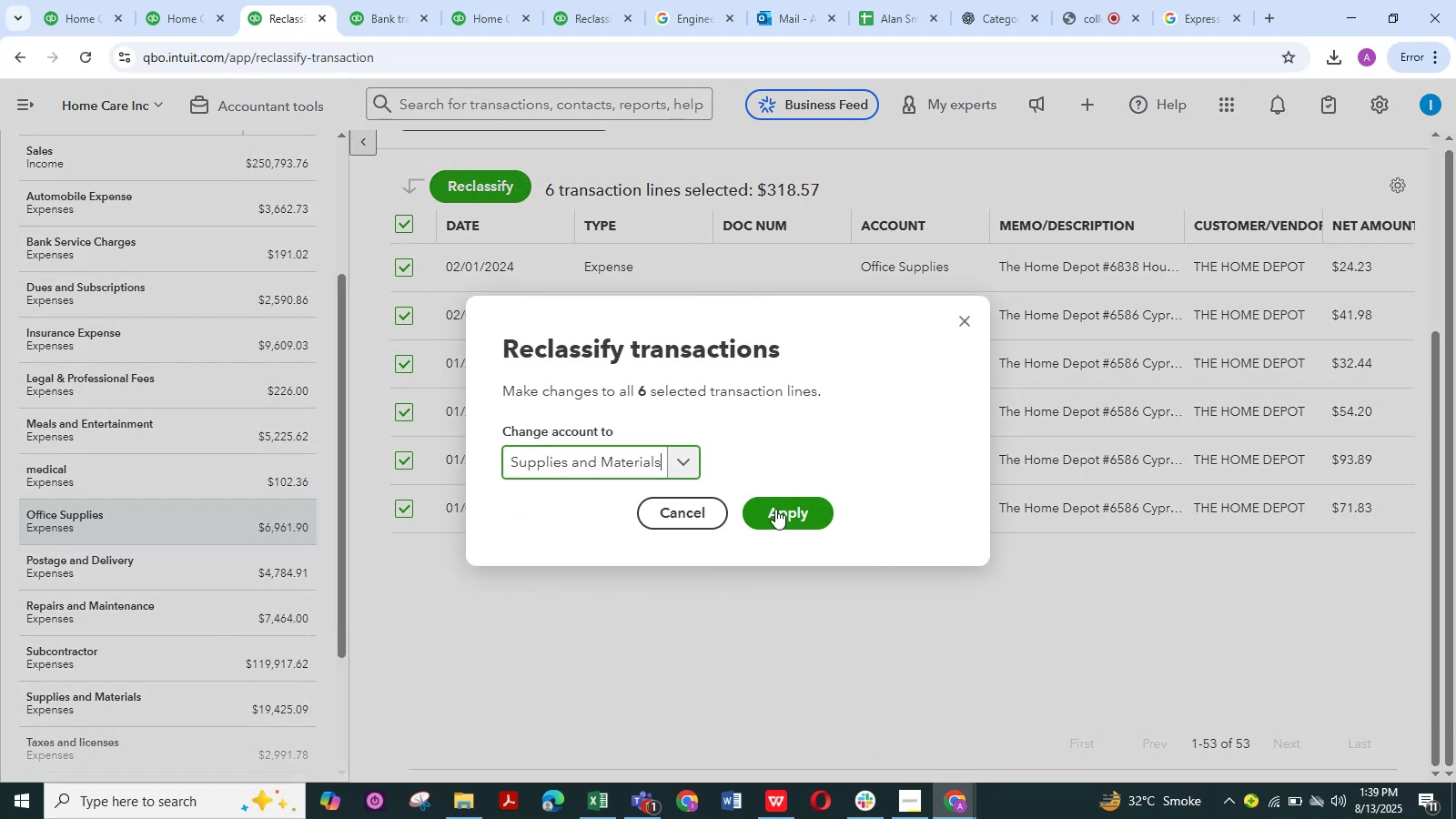 
left_click([776, 509])
 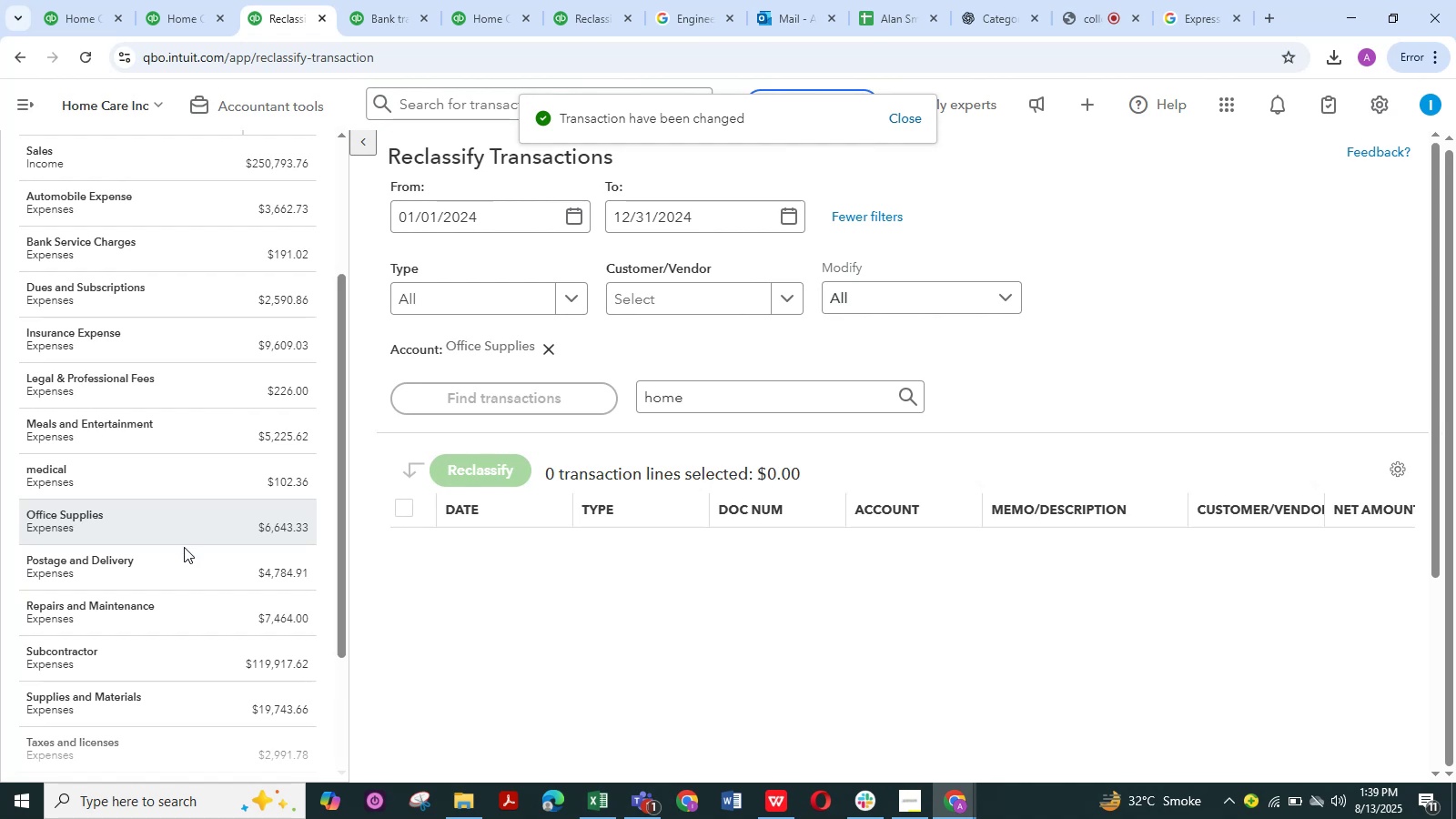 
left_click_drag(start_coordinate=[767, 390], to_coordinate=[531, 392])
 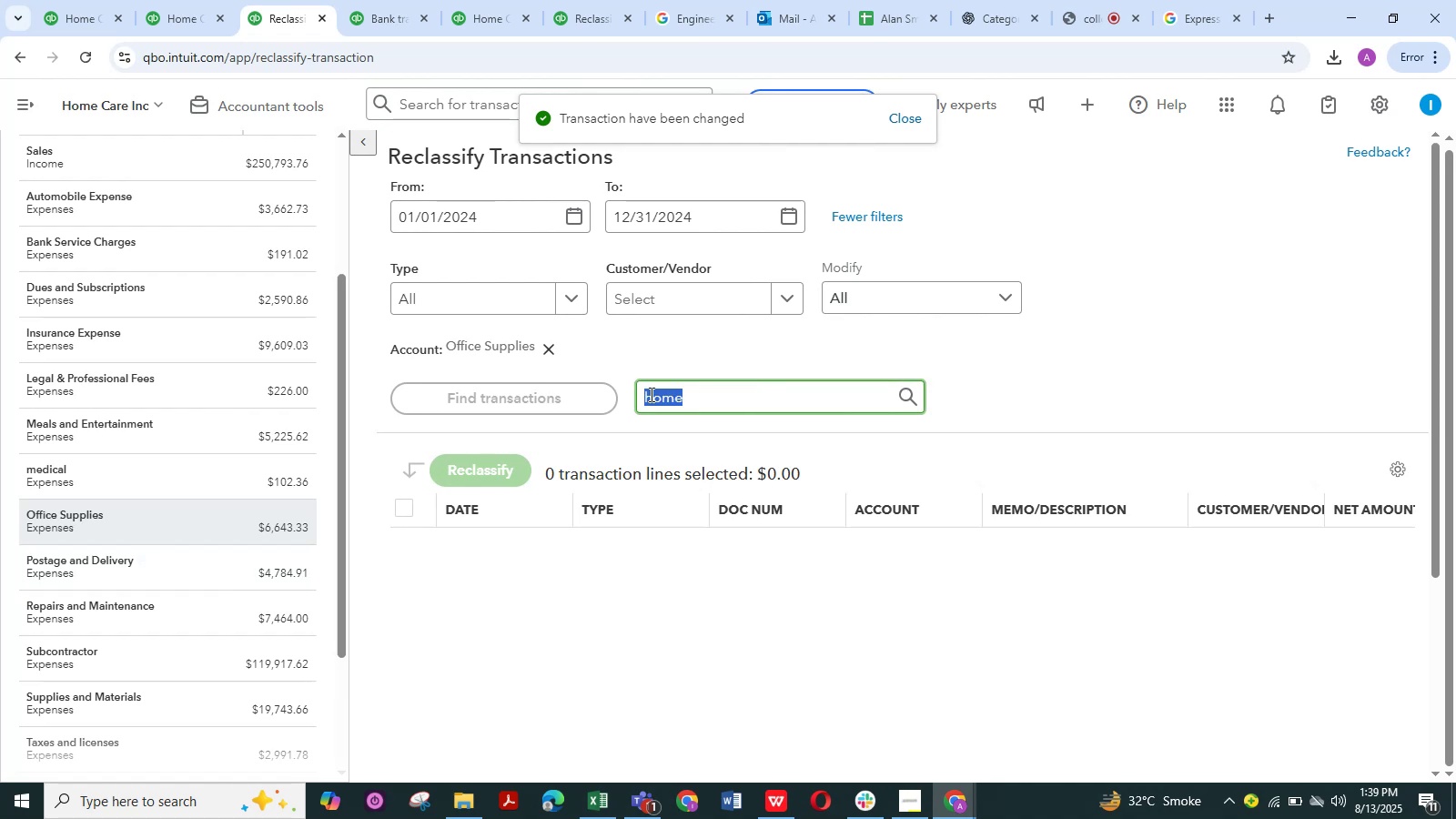 
key(Backspace)
 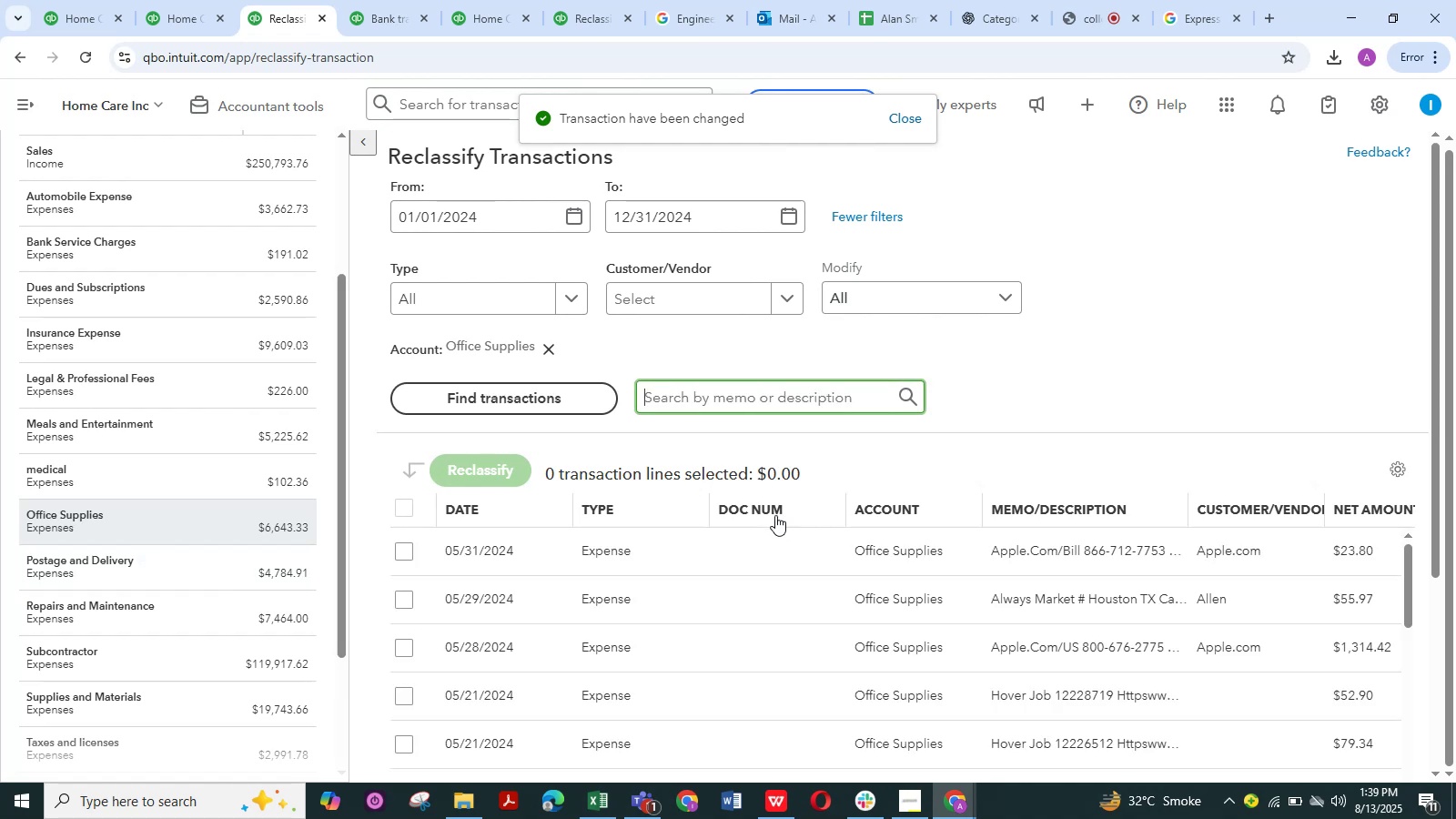 
scroll: coordinate [785, 491], scroll_direction: down, amount: 32.0
 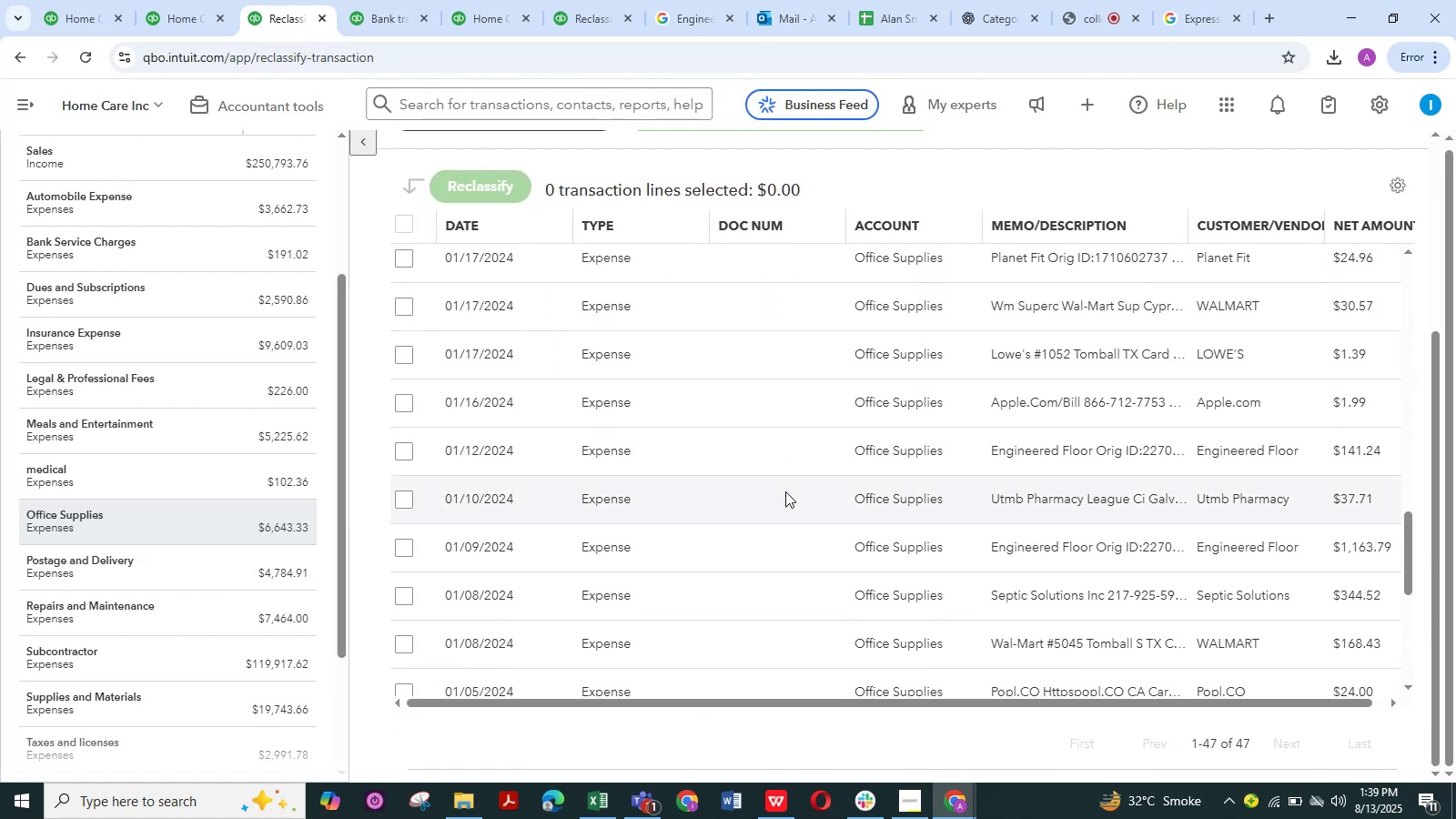 
scroll: coordinate [785, 491], scroll_direction: up, amount: 1.0
 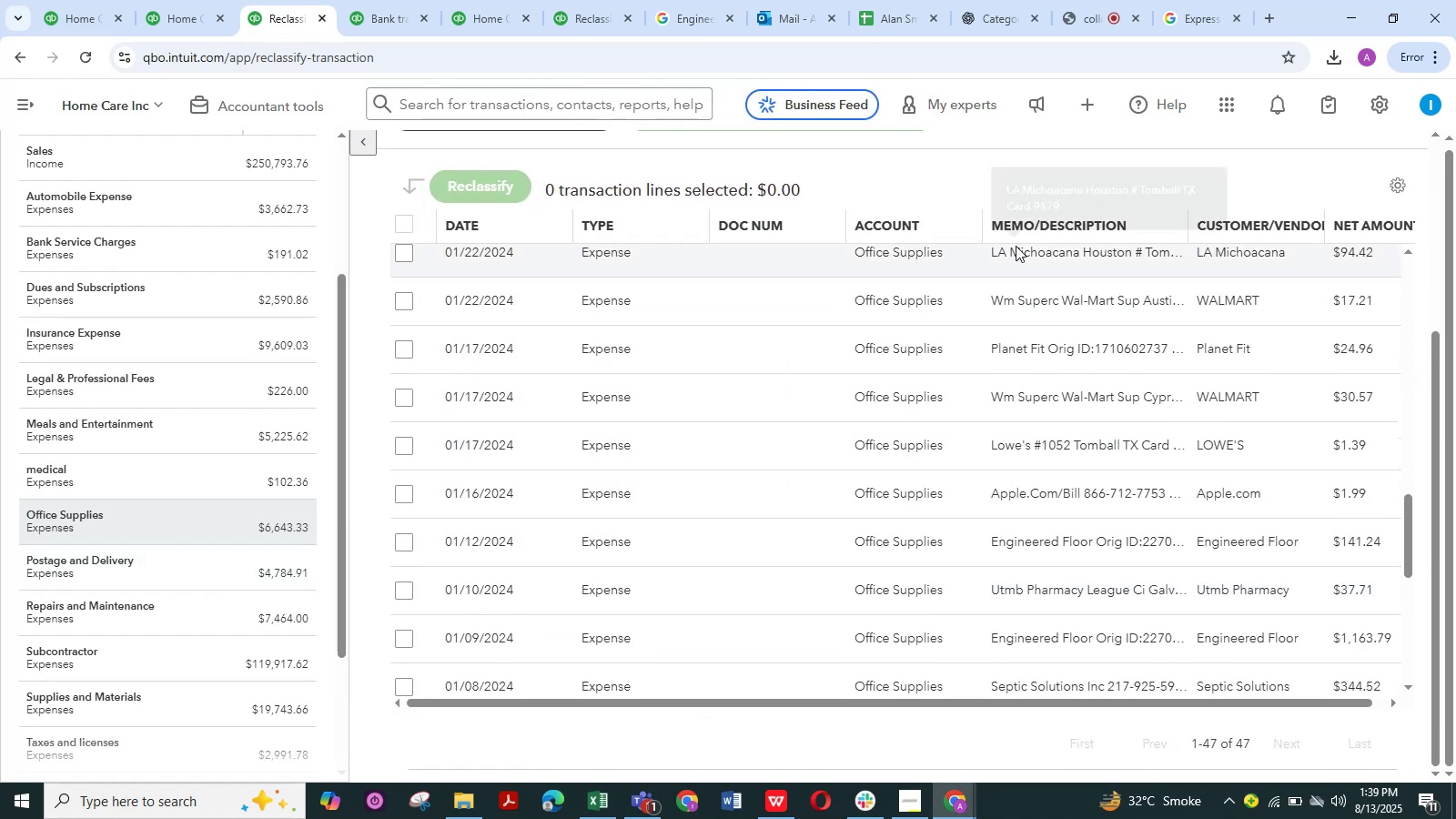 
left_click([1030, 224])
 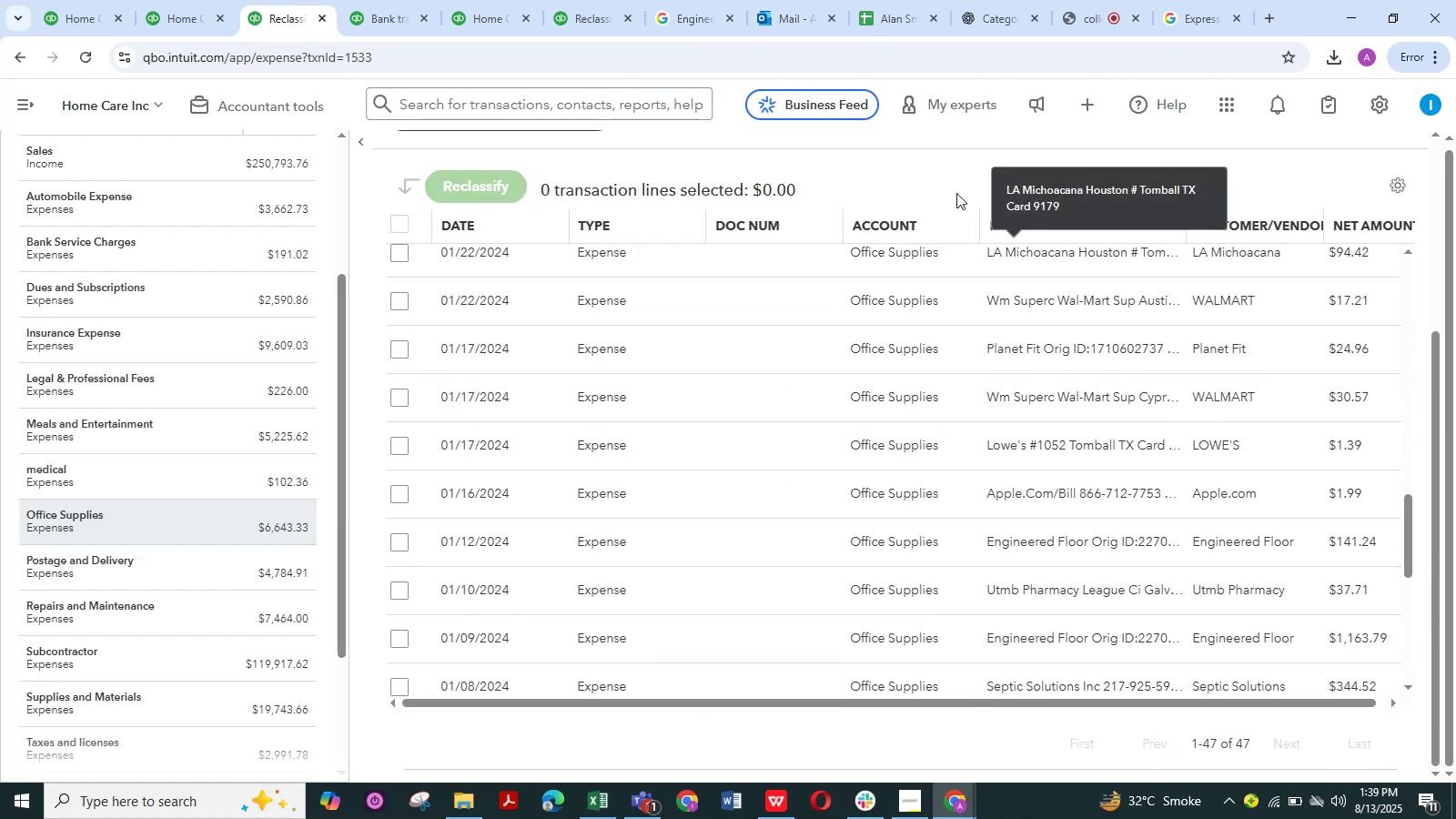 
left_click([956, 193])
 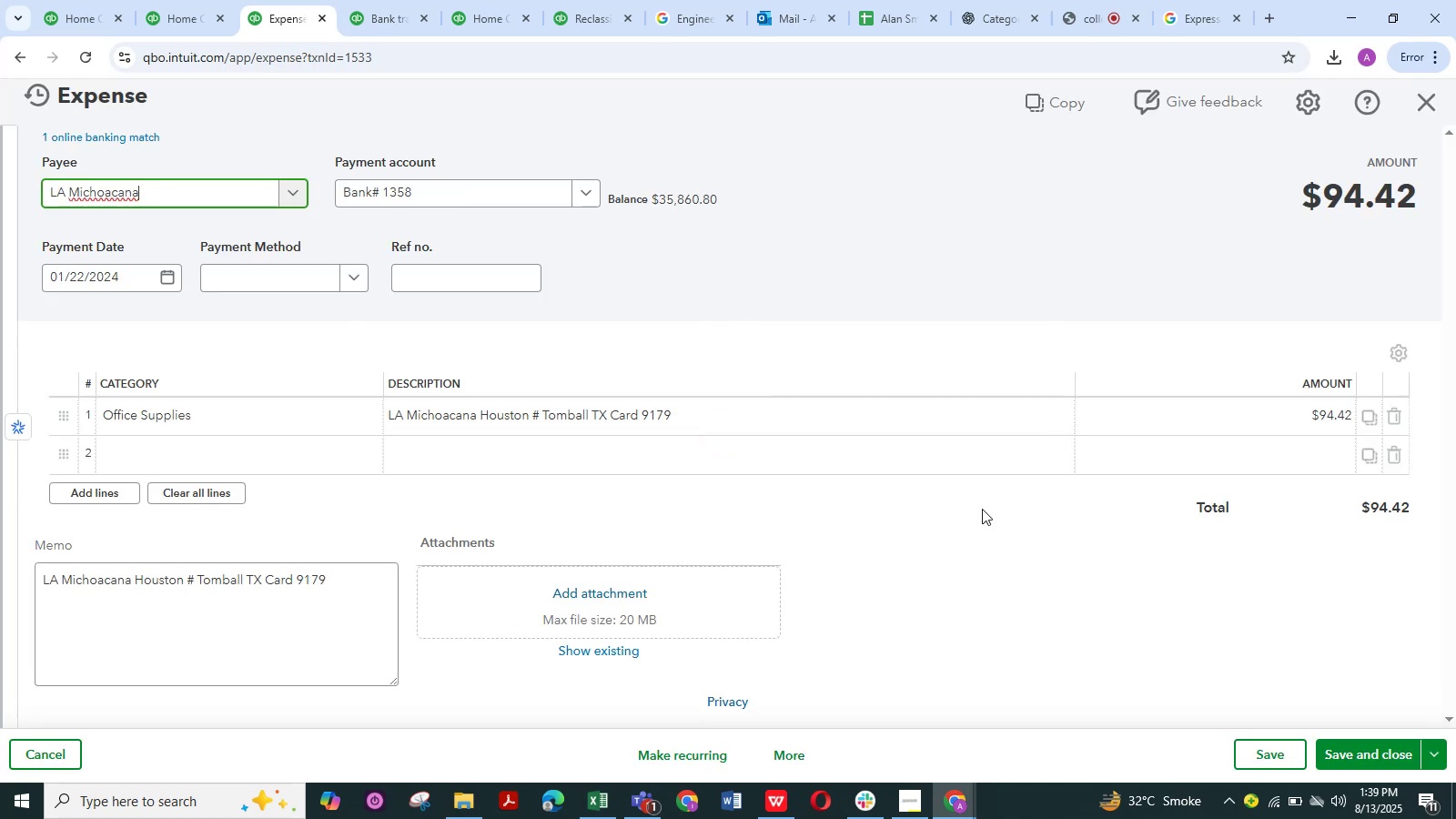 
wait(5.18)
 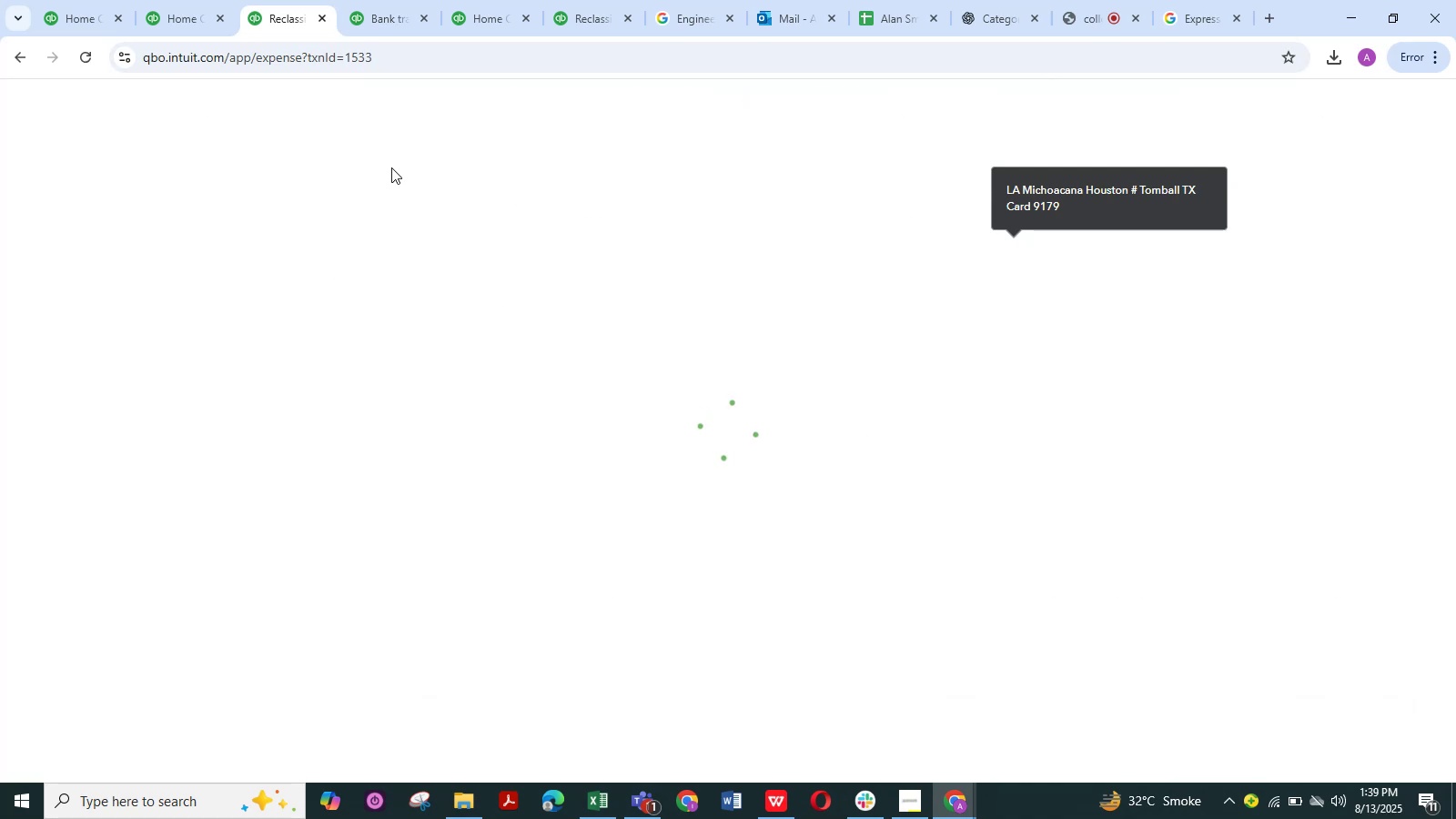 
left_click([1434, 117])
 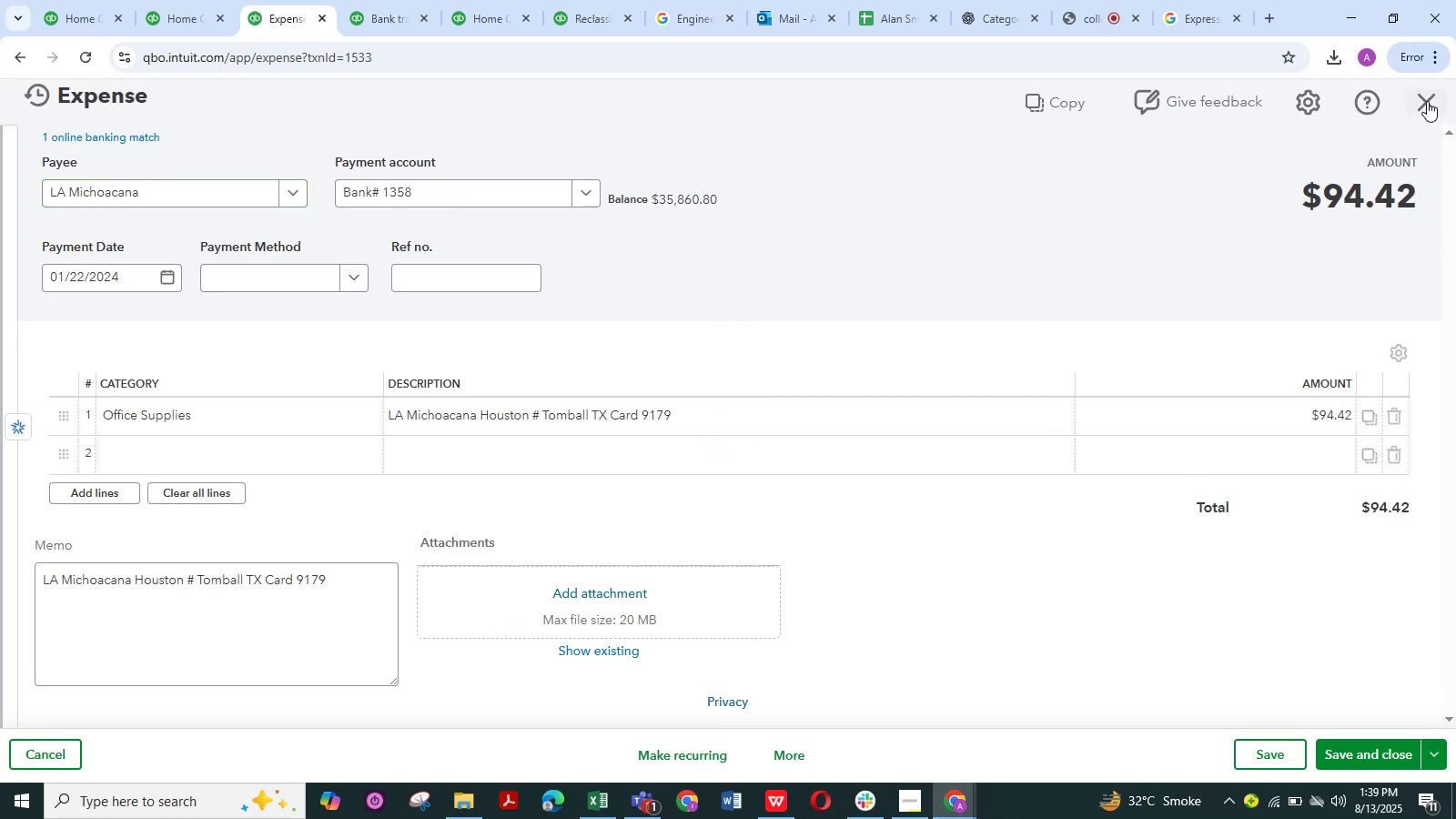 
left_click([1427, 101])
 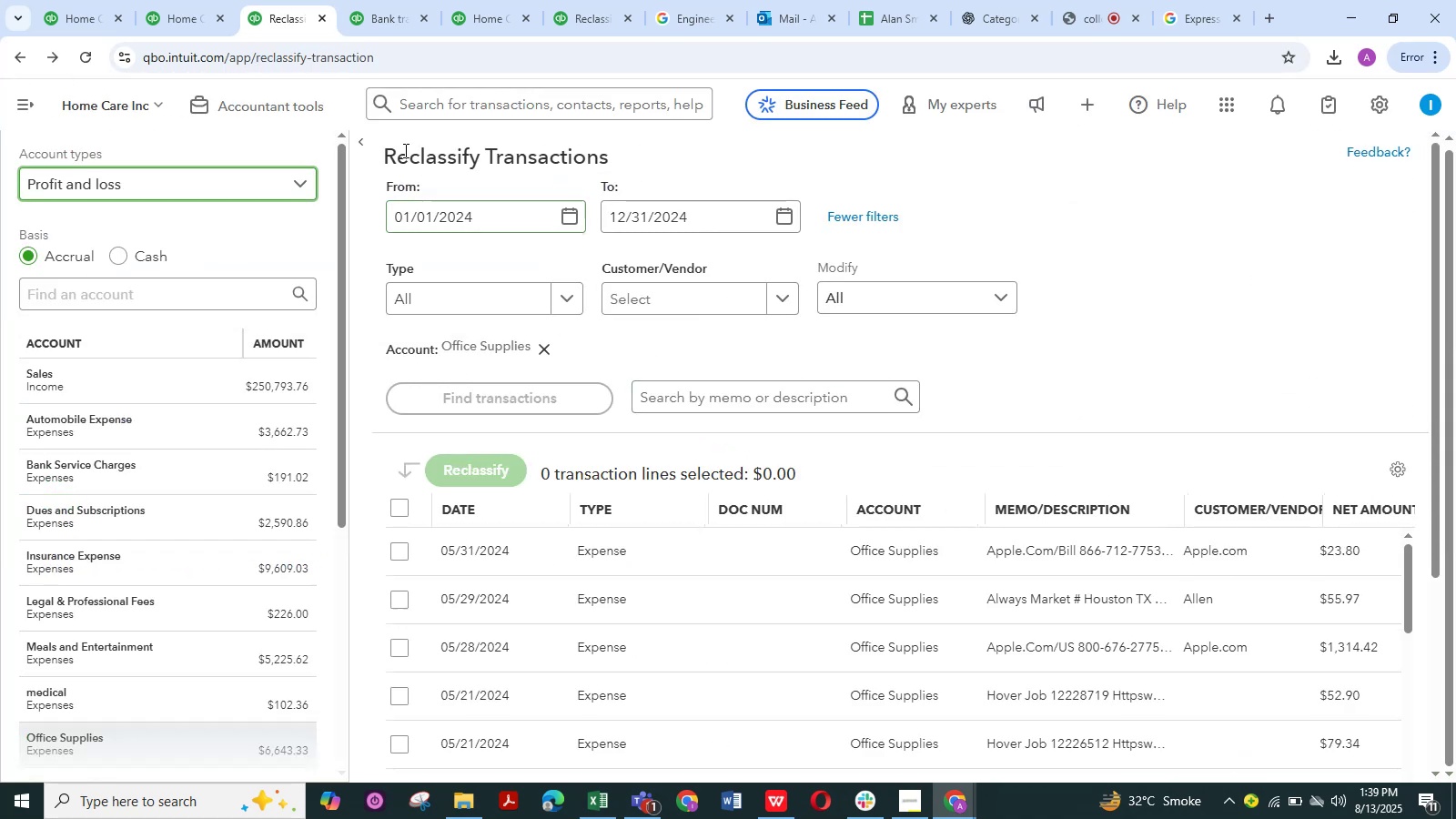 
left_click([359, 139])
 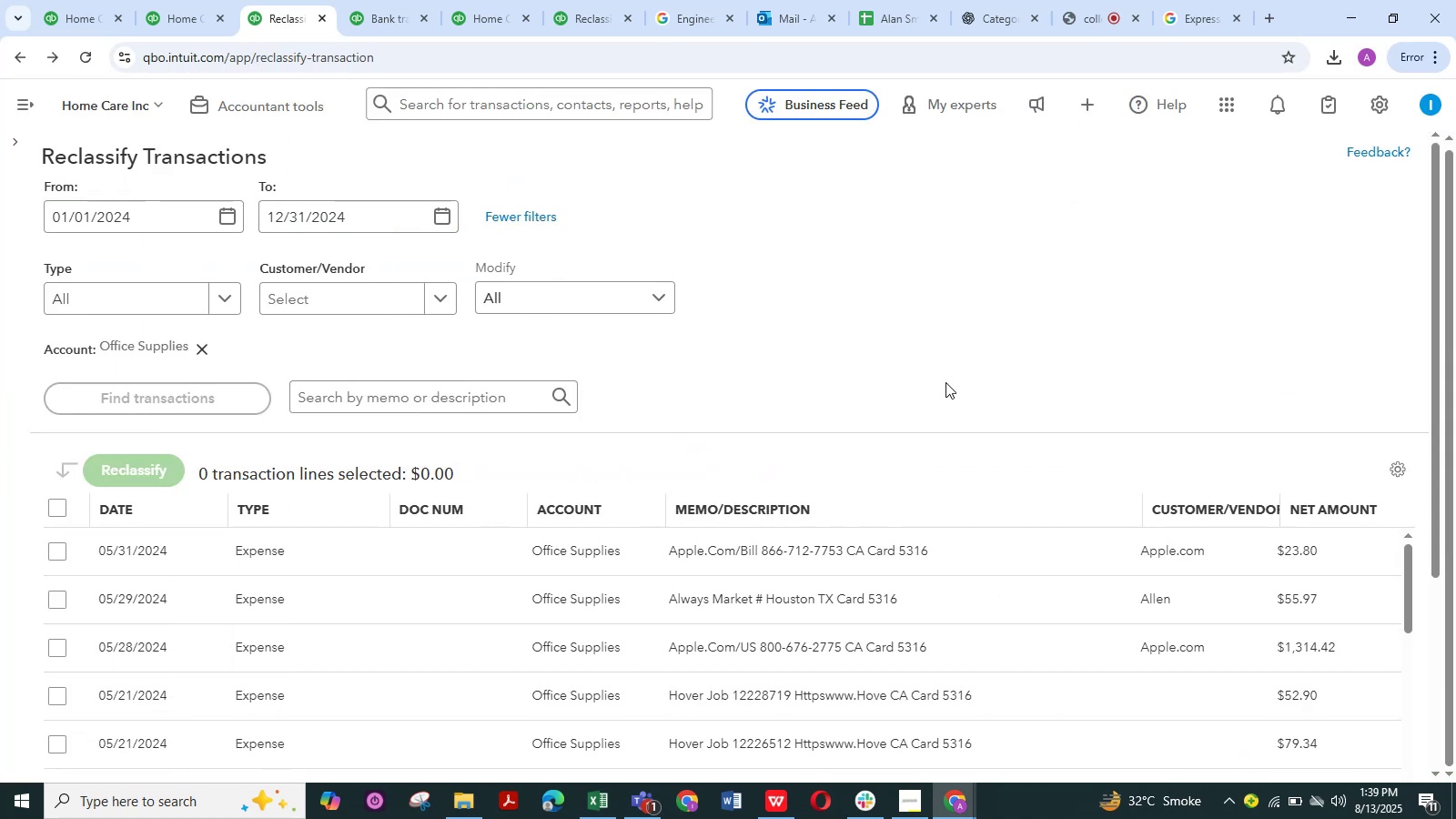 
scroll: coordinate [939, 399], scroll_direction: none, amount: 0.0
 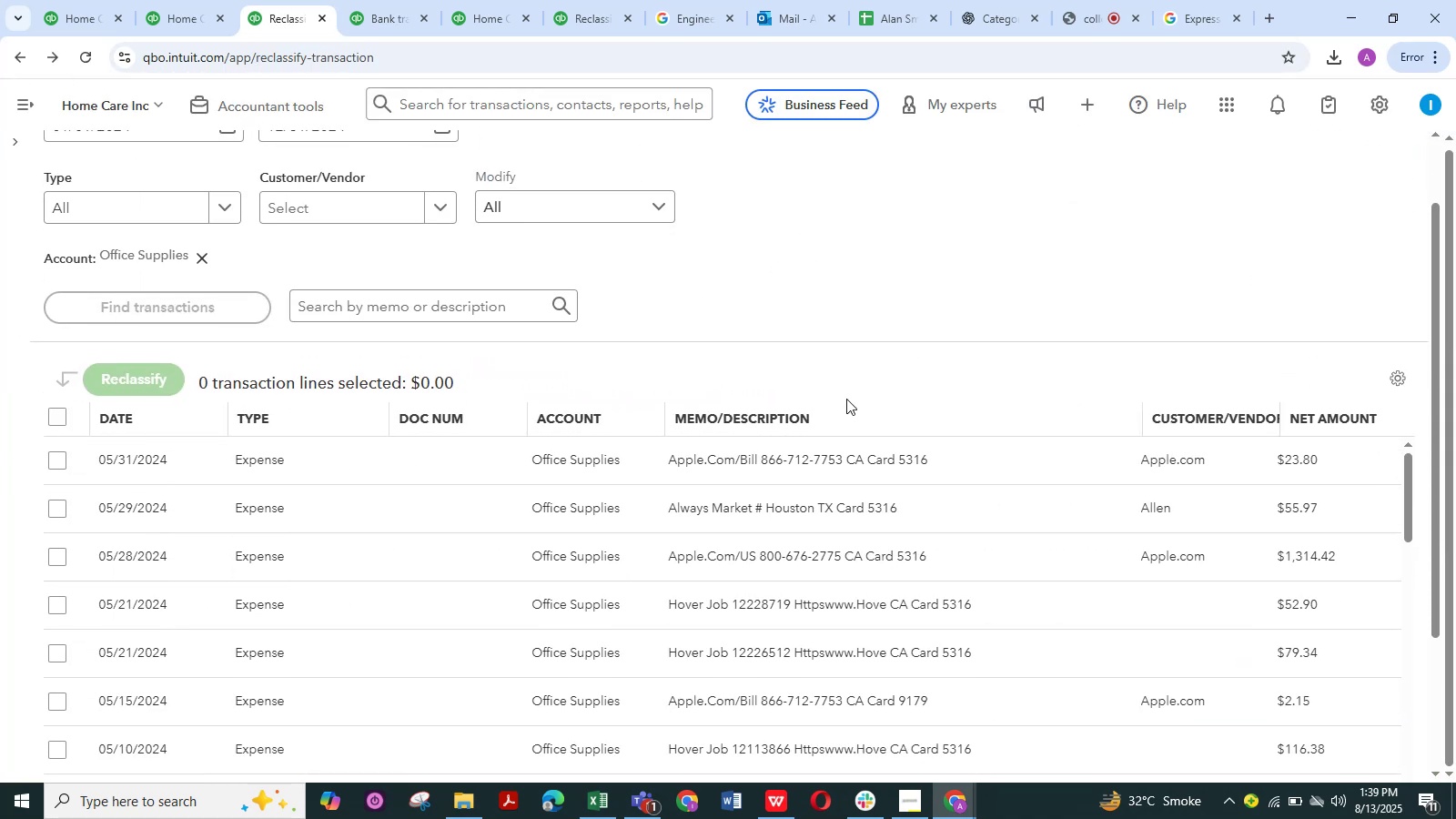 
left_click([844, 404])
 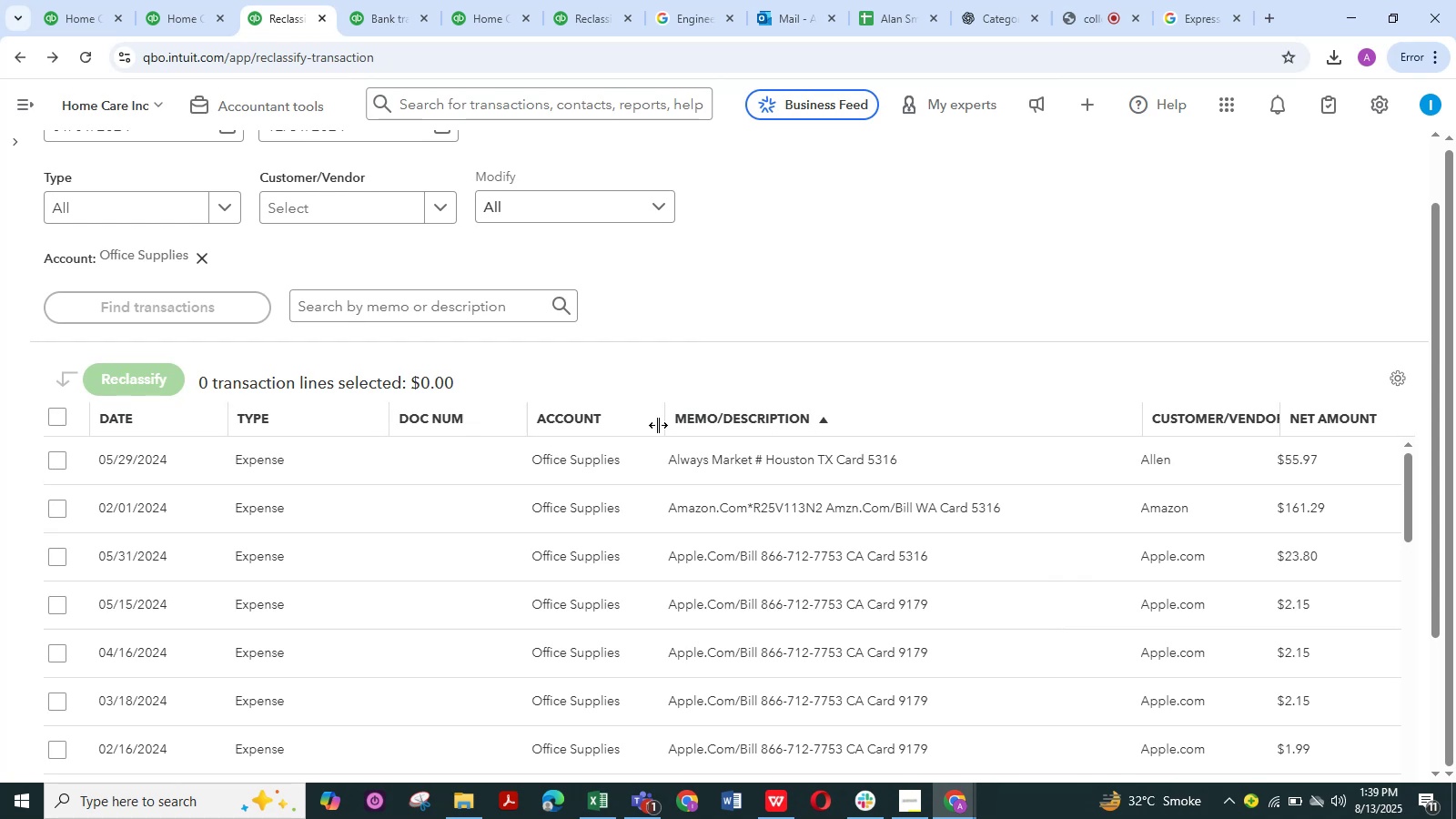 
scroll: coordinate [652, 464], scroll_direction: down, amount: 20.0
 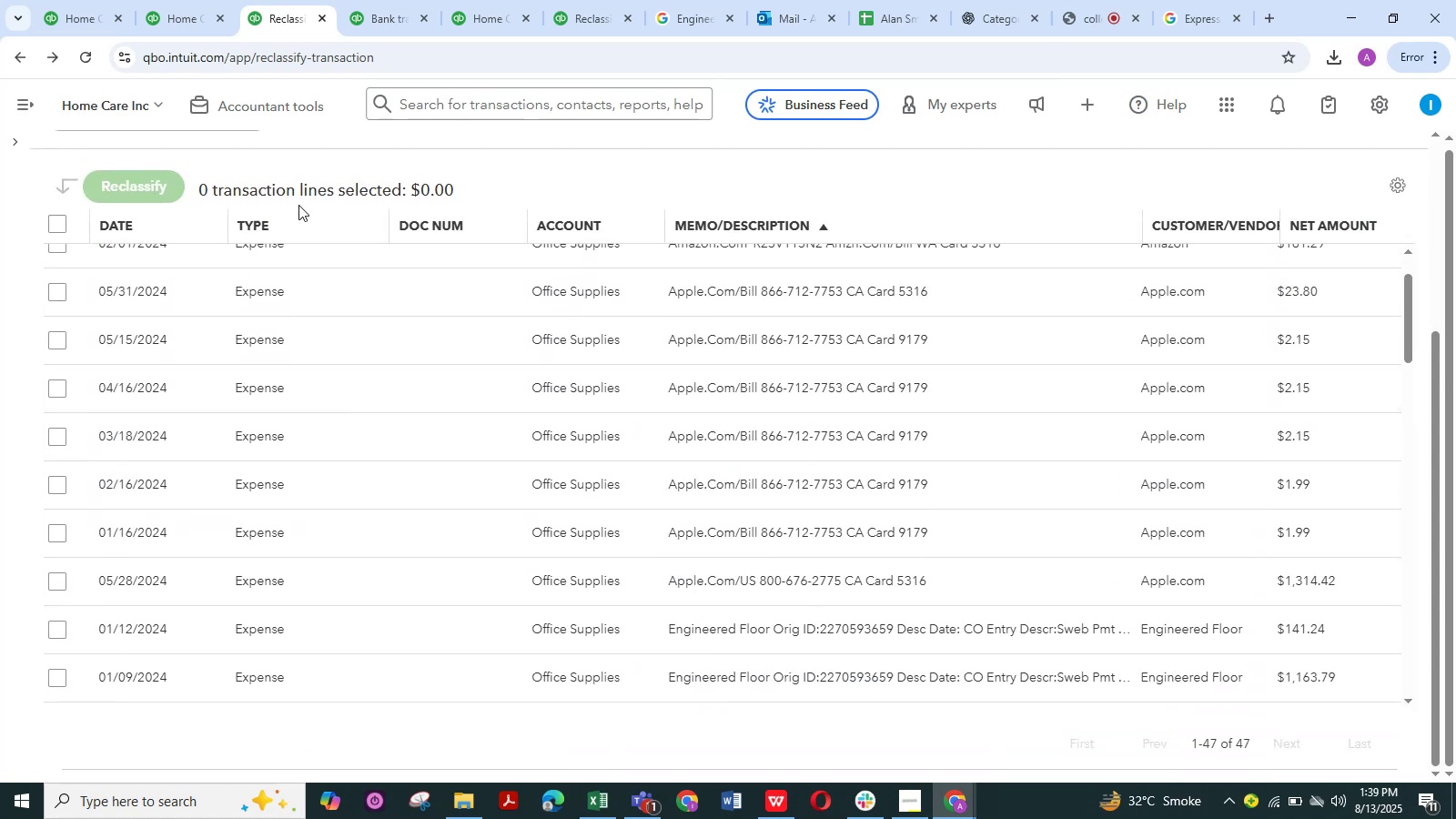 
scroll: coordinate [845, 218], scroll_direction: up, amount: 3.0
 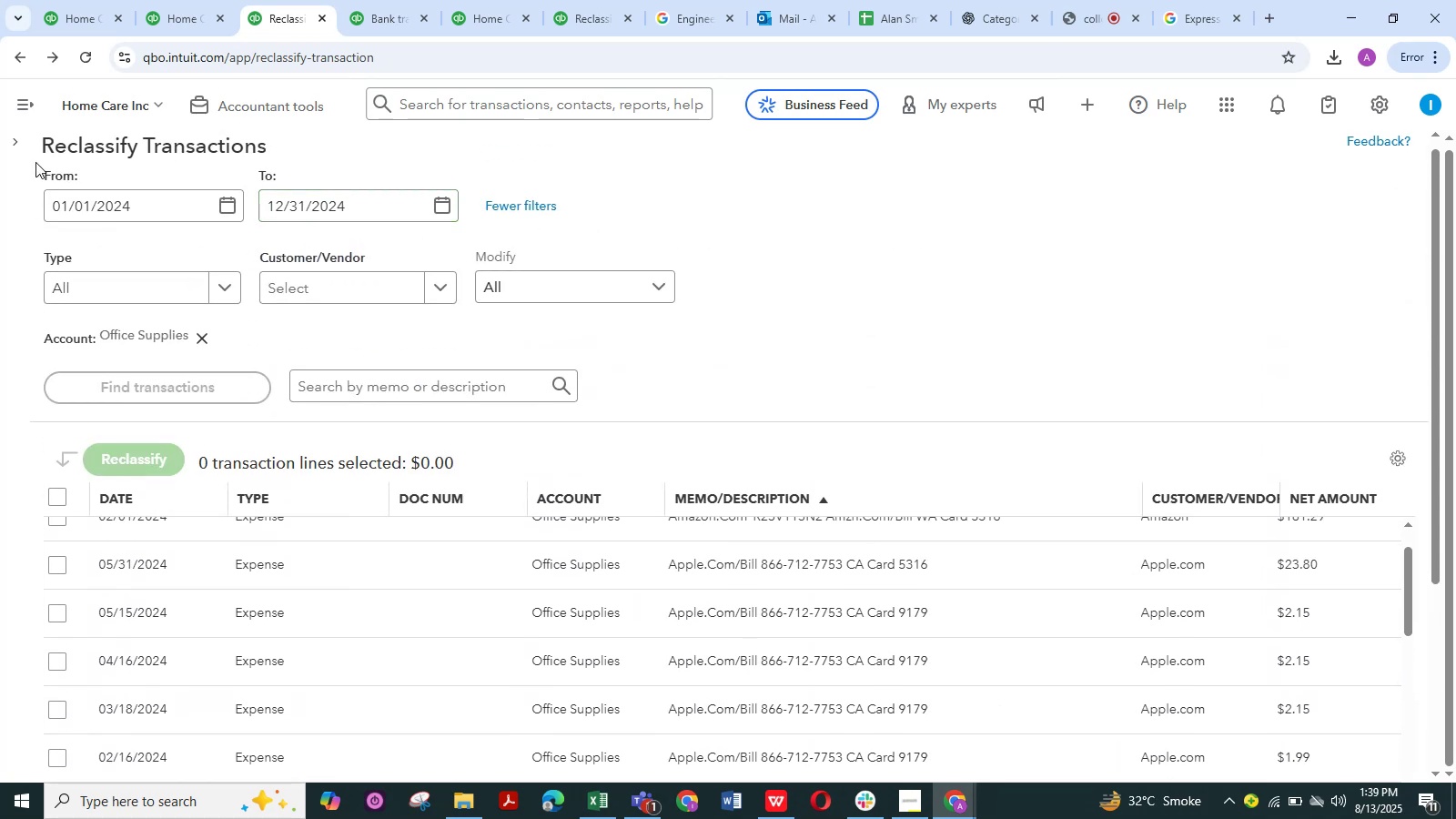 
left_click([20, 149])
 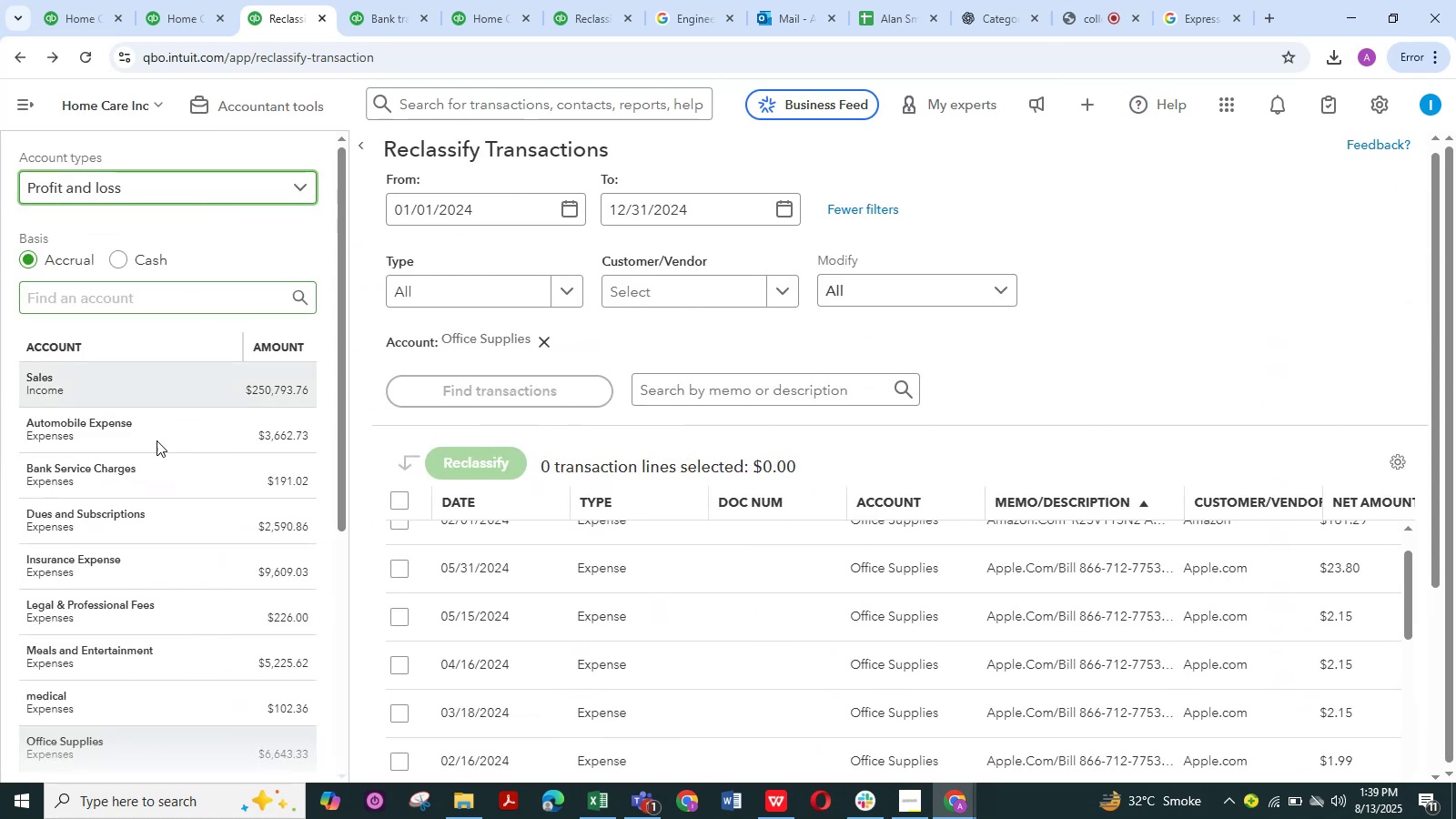 
scroll: coordinate [143, 592], scroll_direction: down, amount: 2.0
 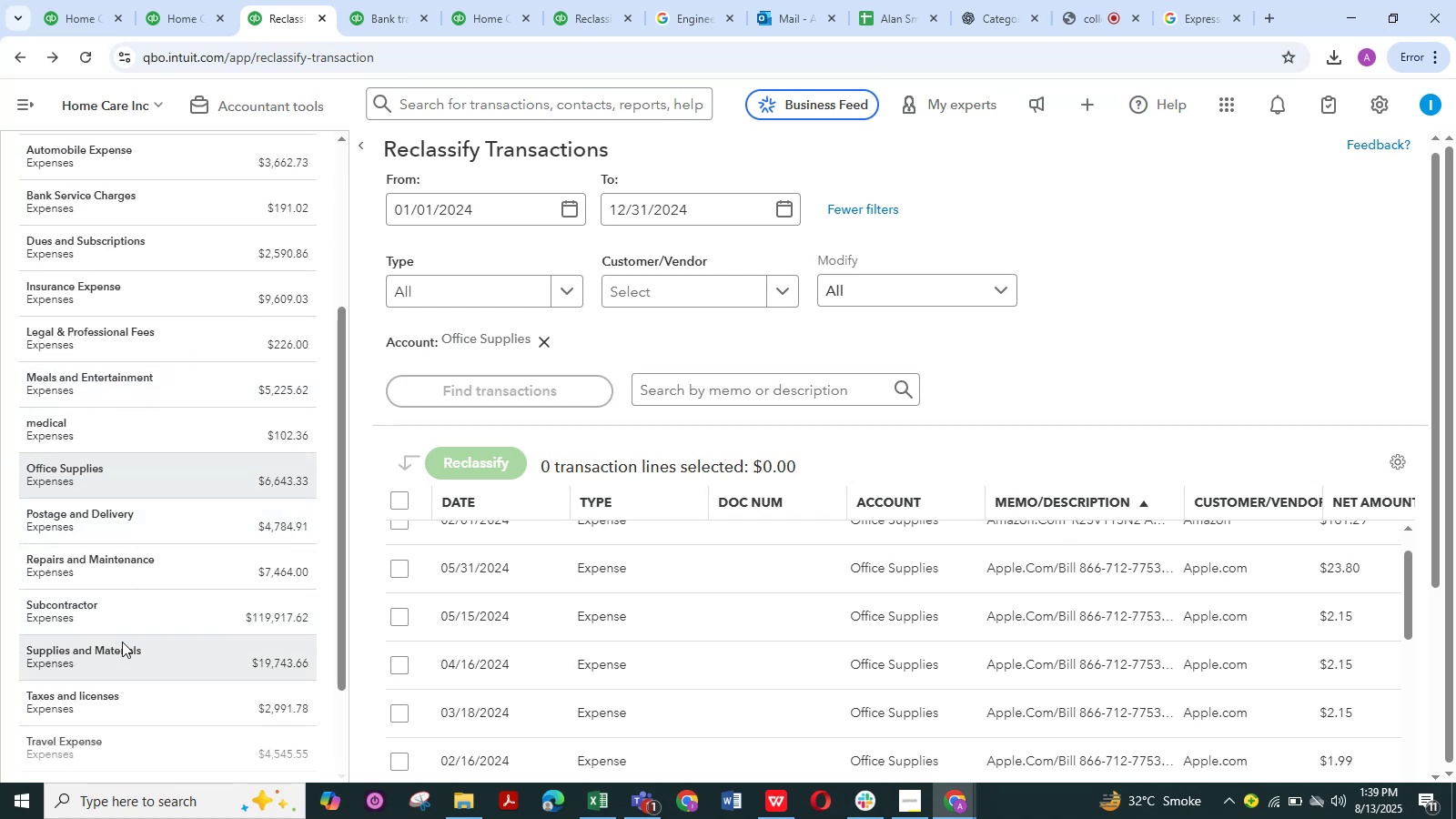 
left_click([122, 642])
 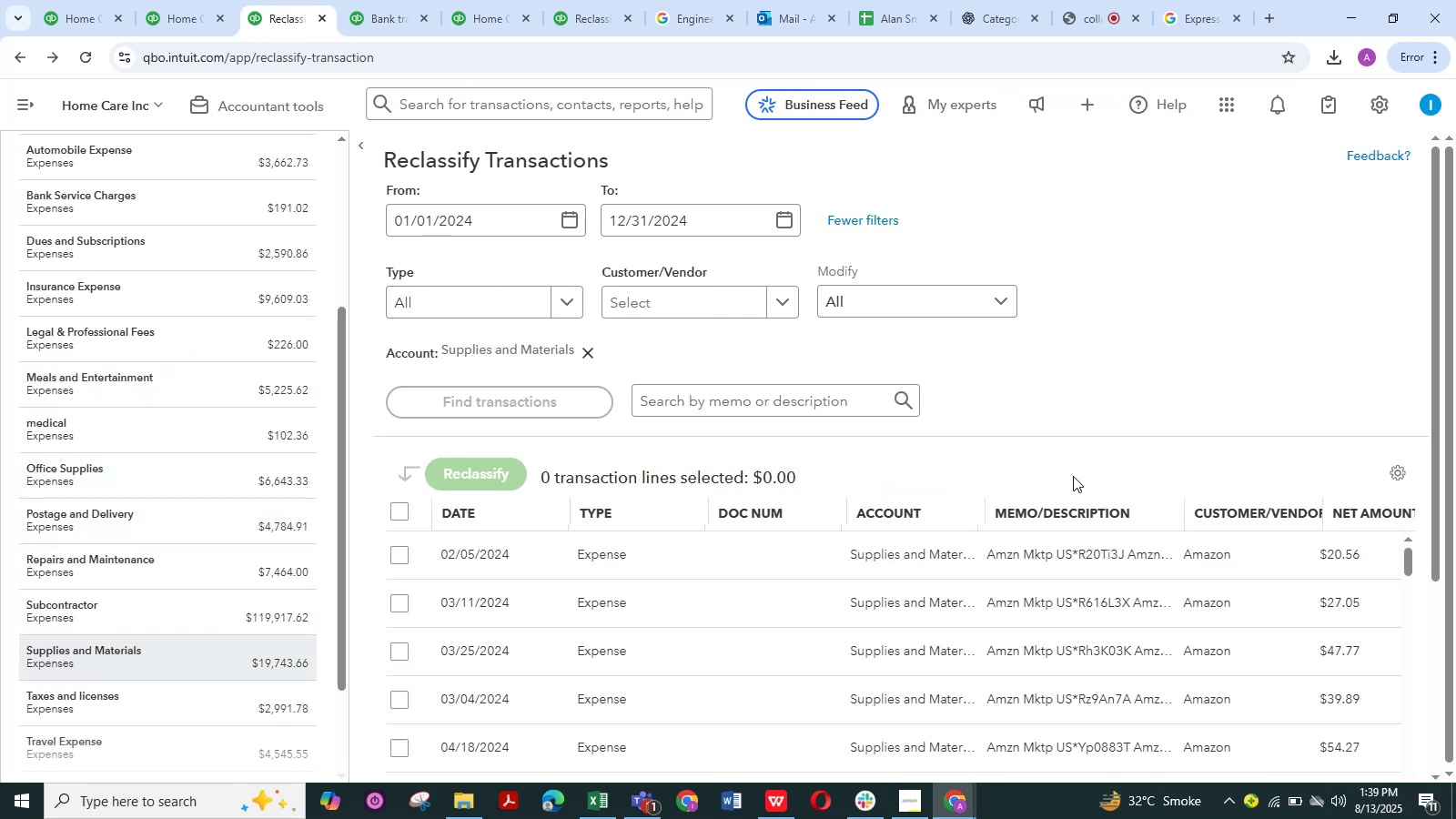 
wait(5.1)
 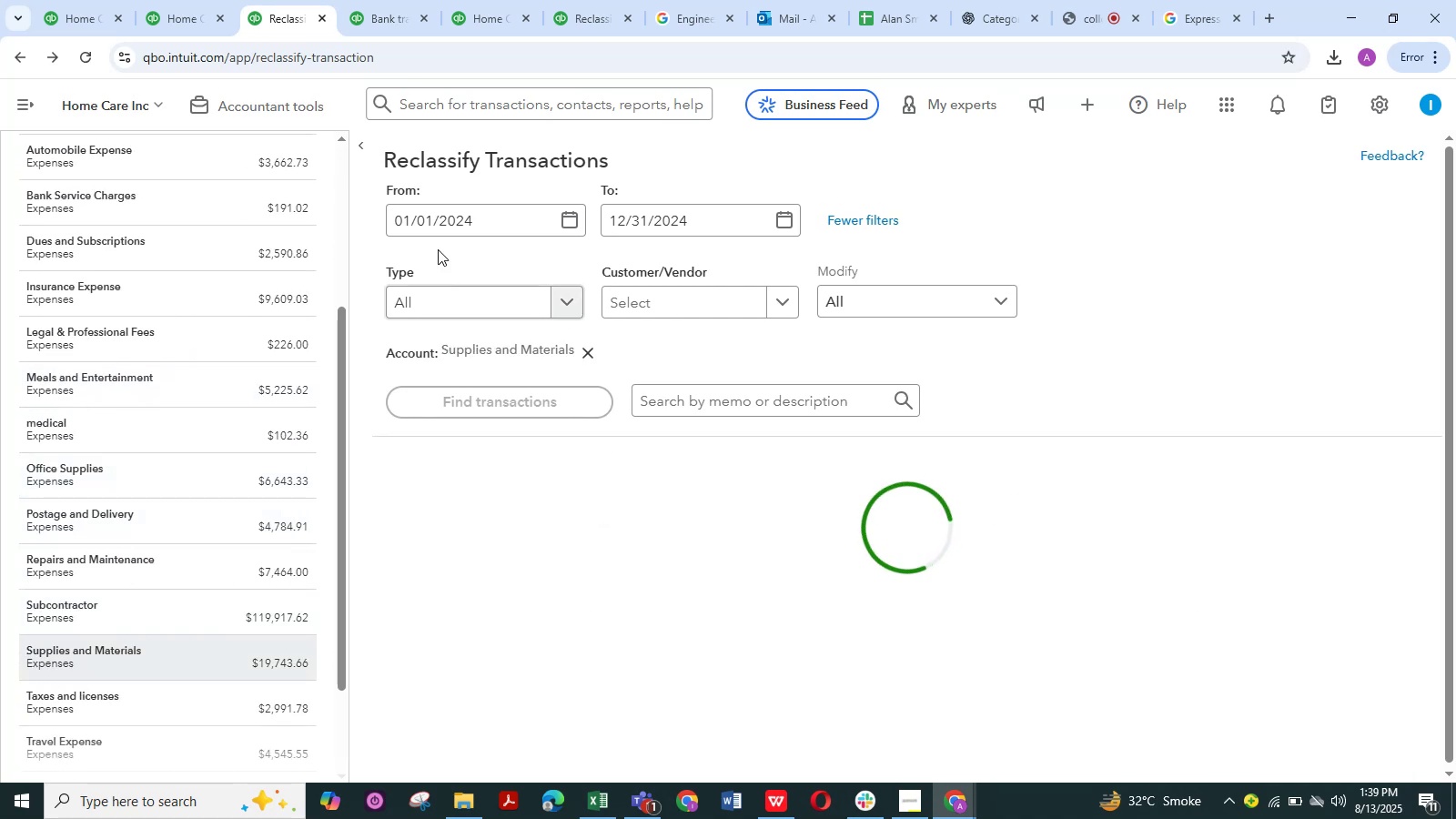 
left_click([221, 479])
 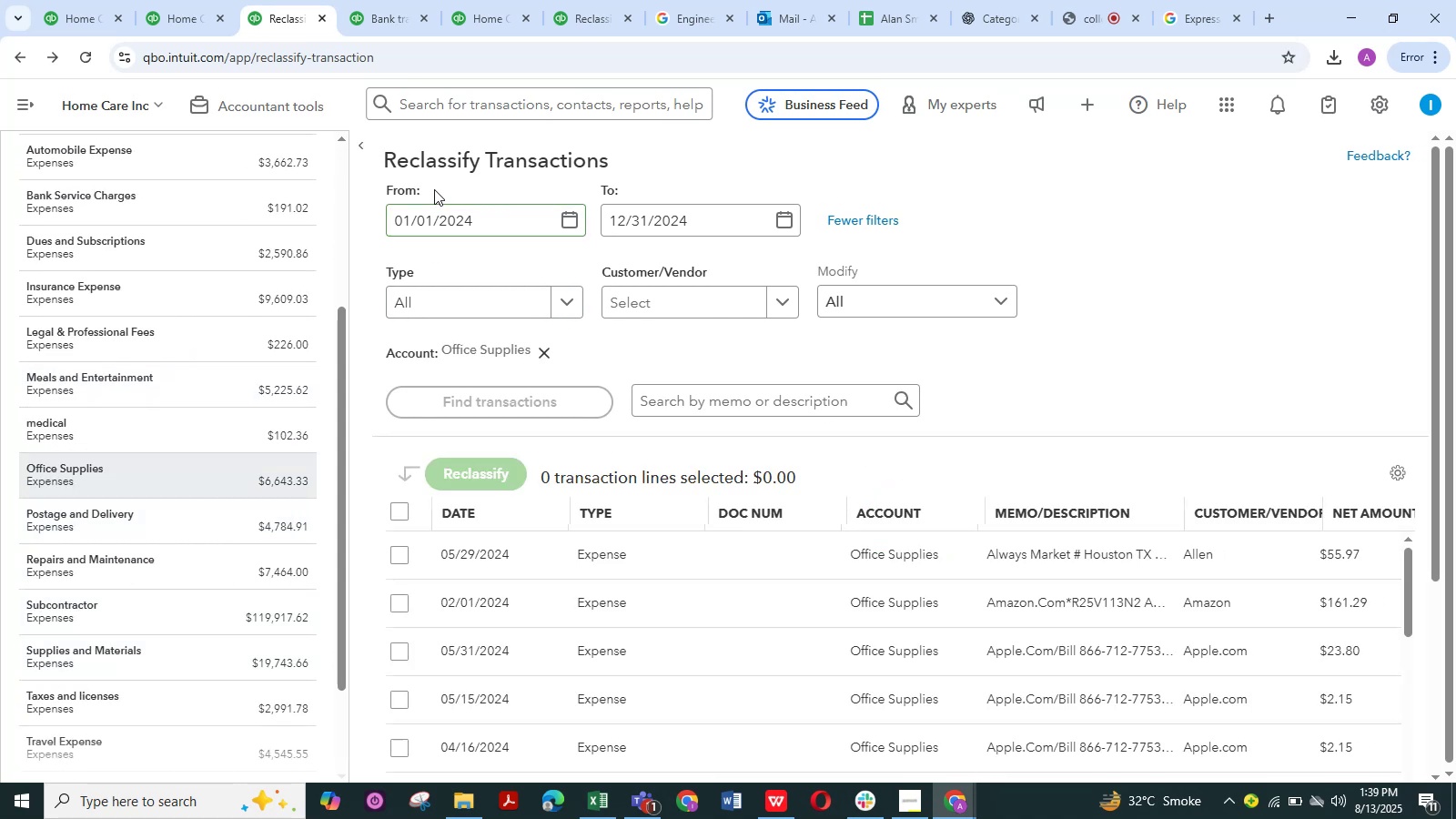 
left_click([364, 154])
 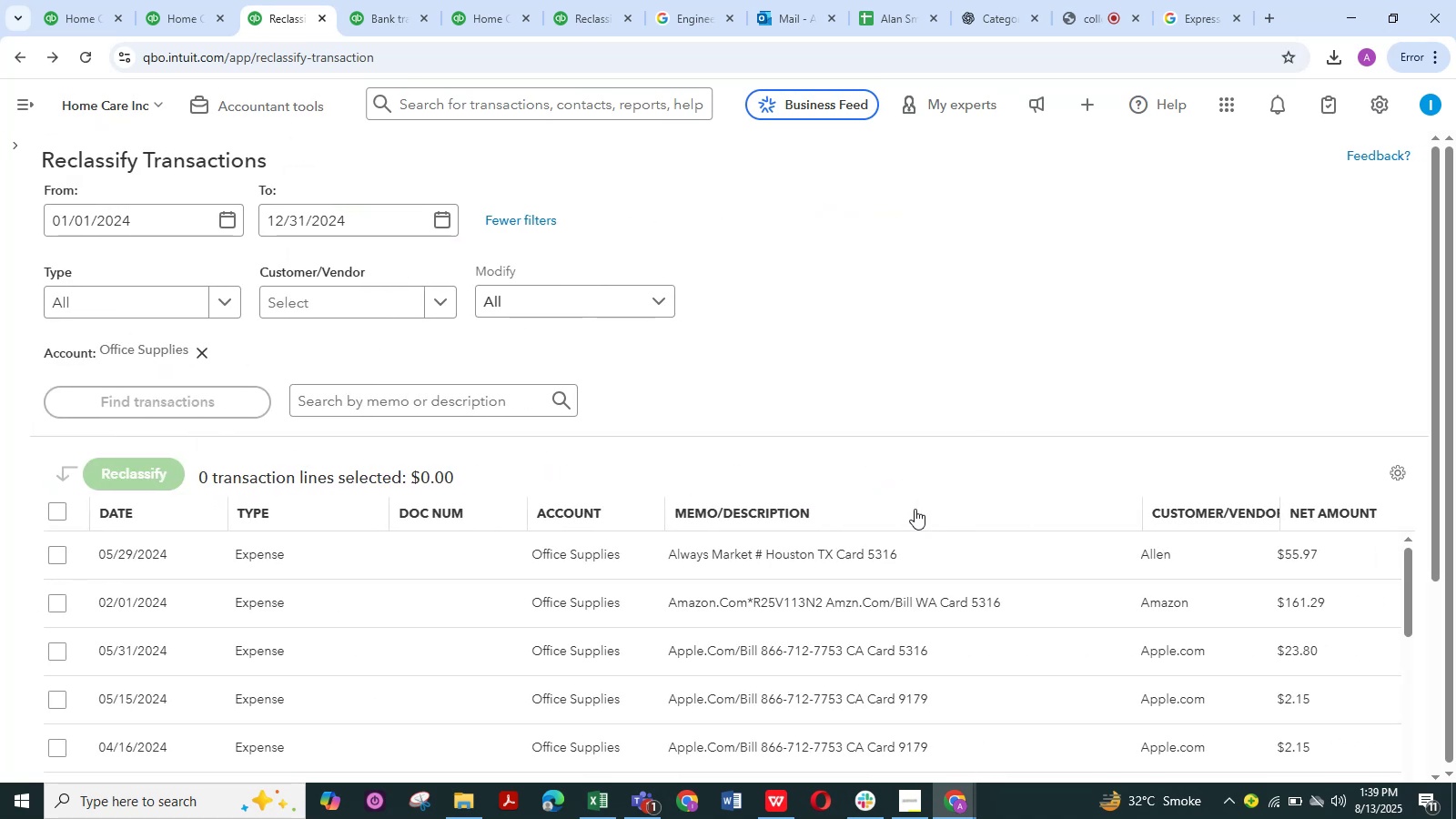 
left_click([896, 504])
 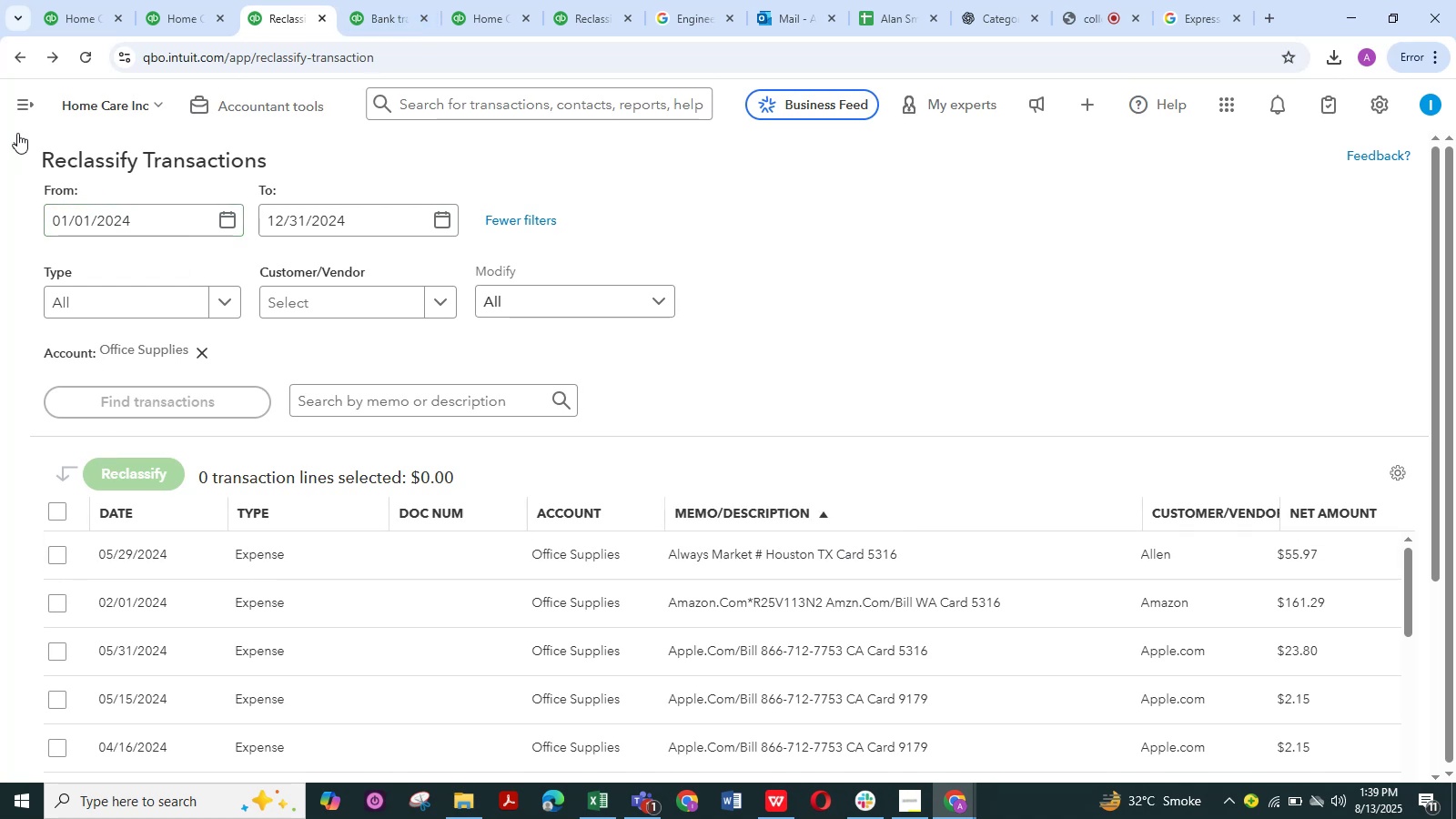 
left_click([23, 107])
 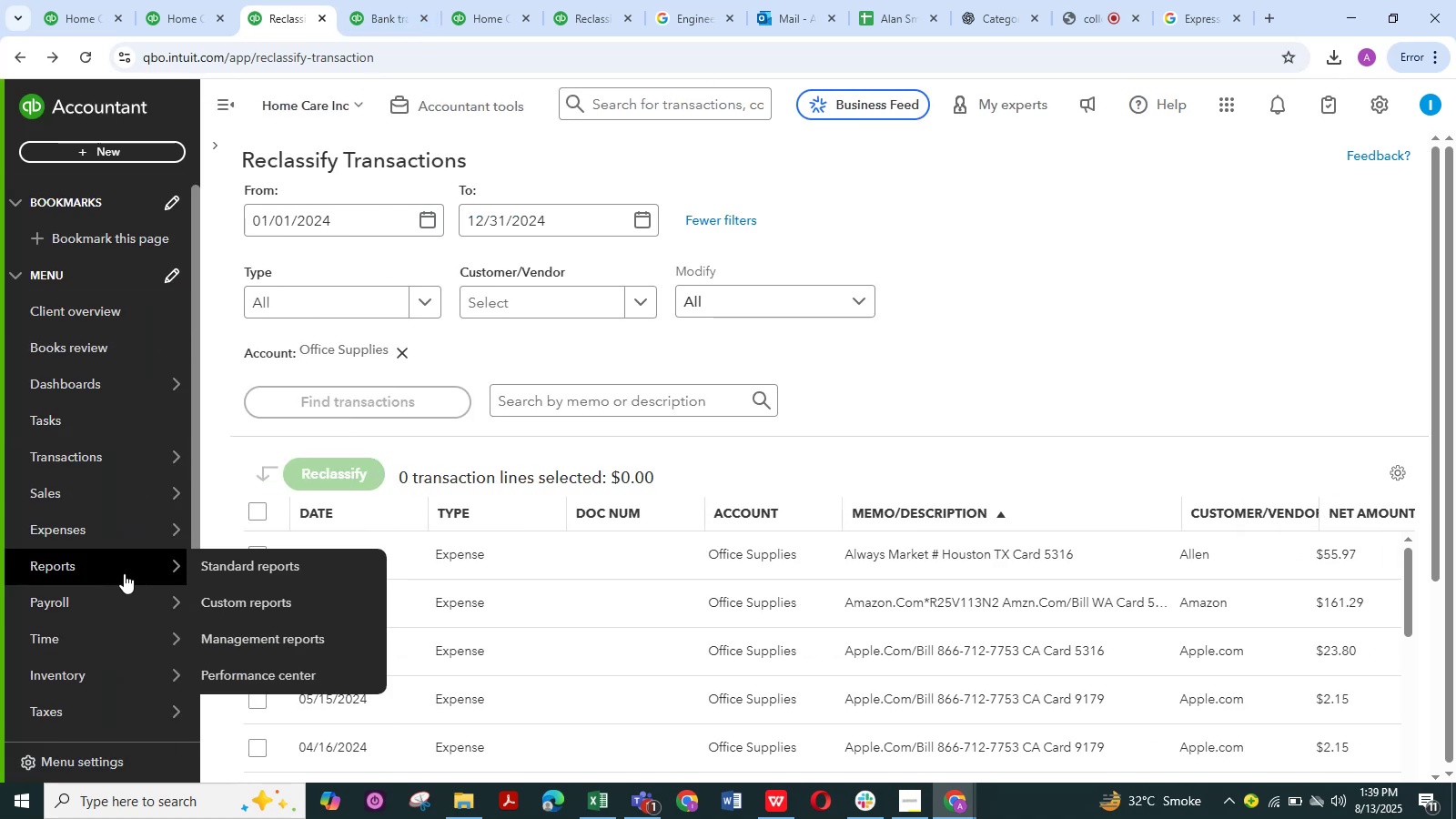 
left_click([222, 568])
 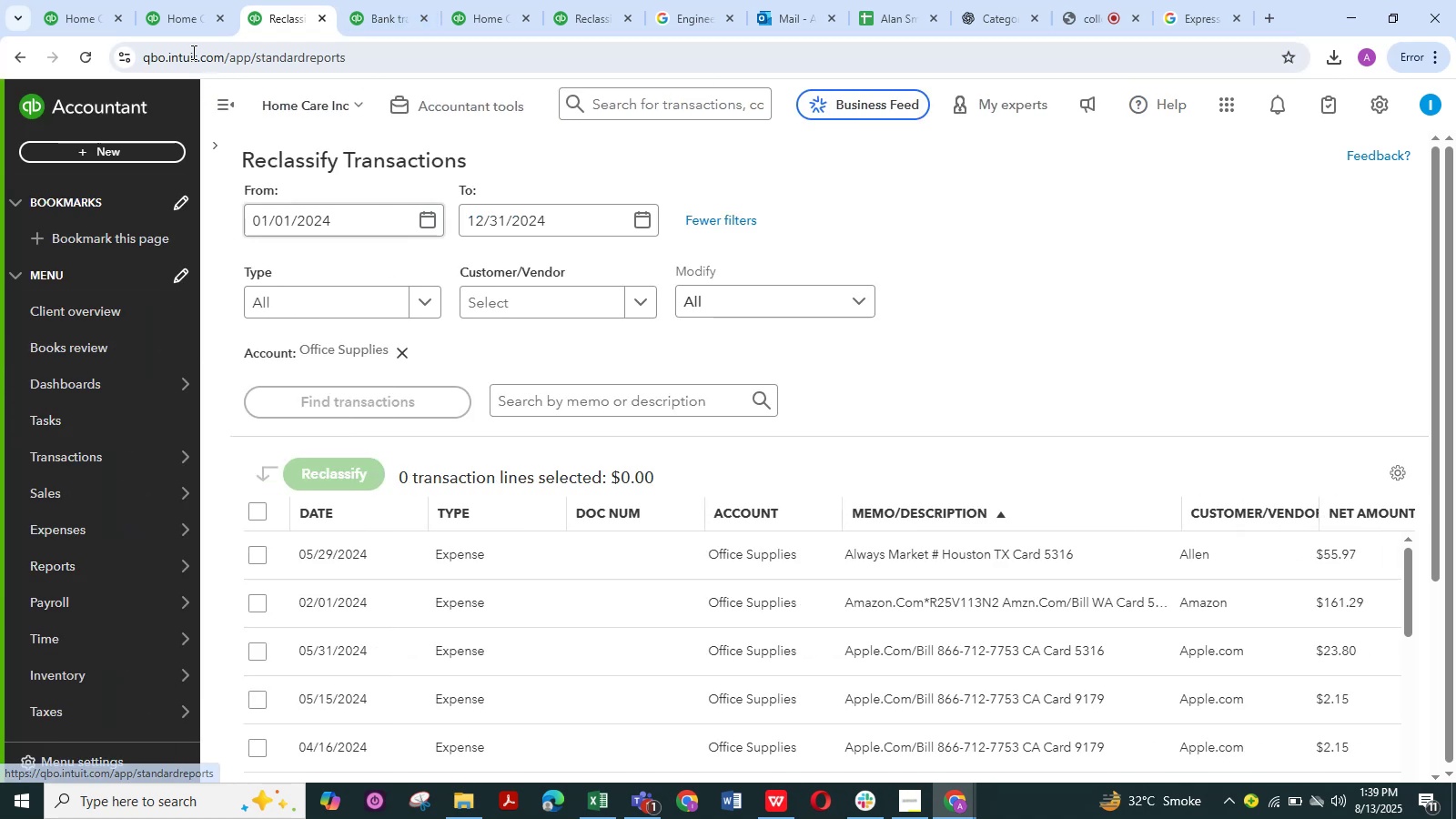 
left_click([181, 23])
 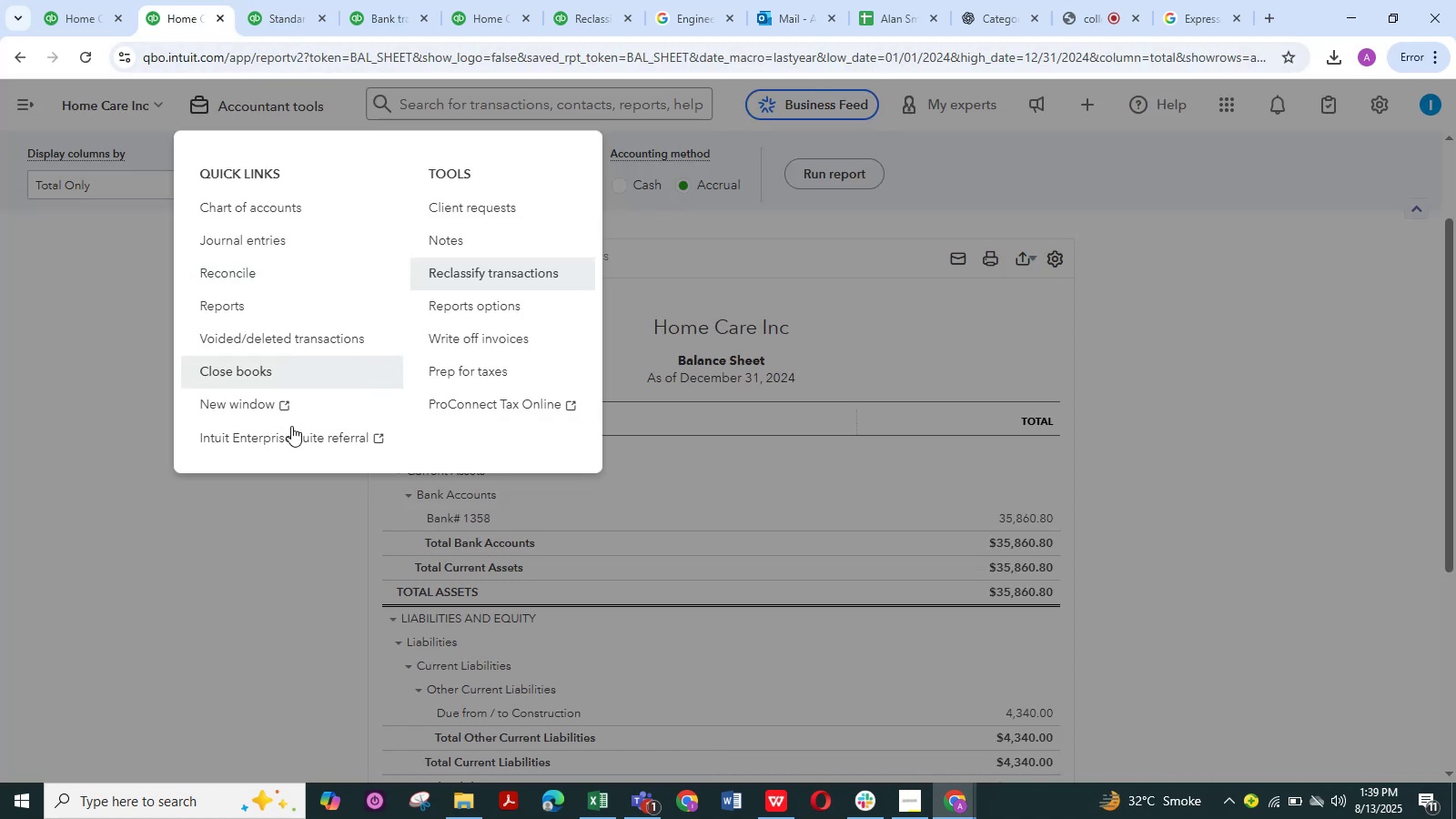 
left_click([247, 528])
 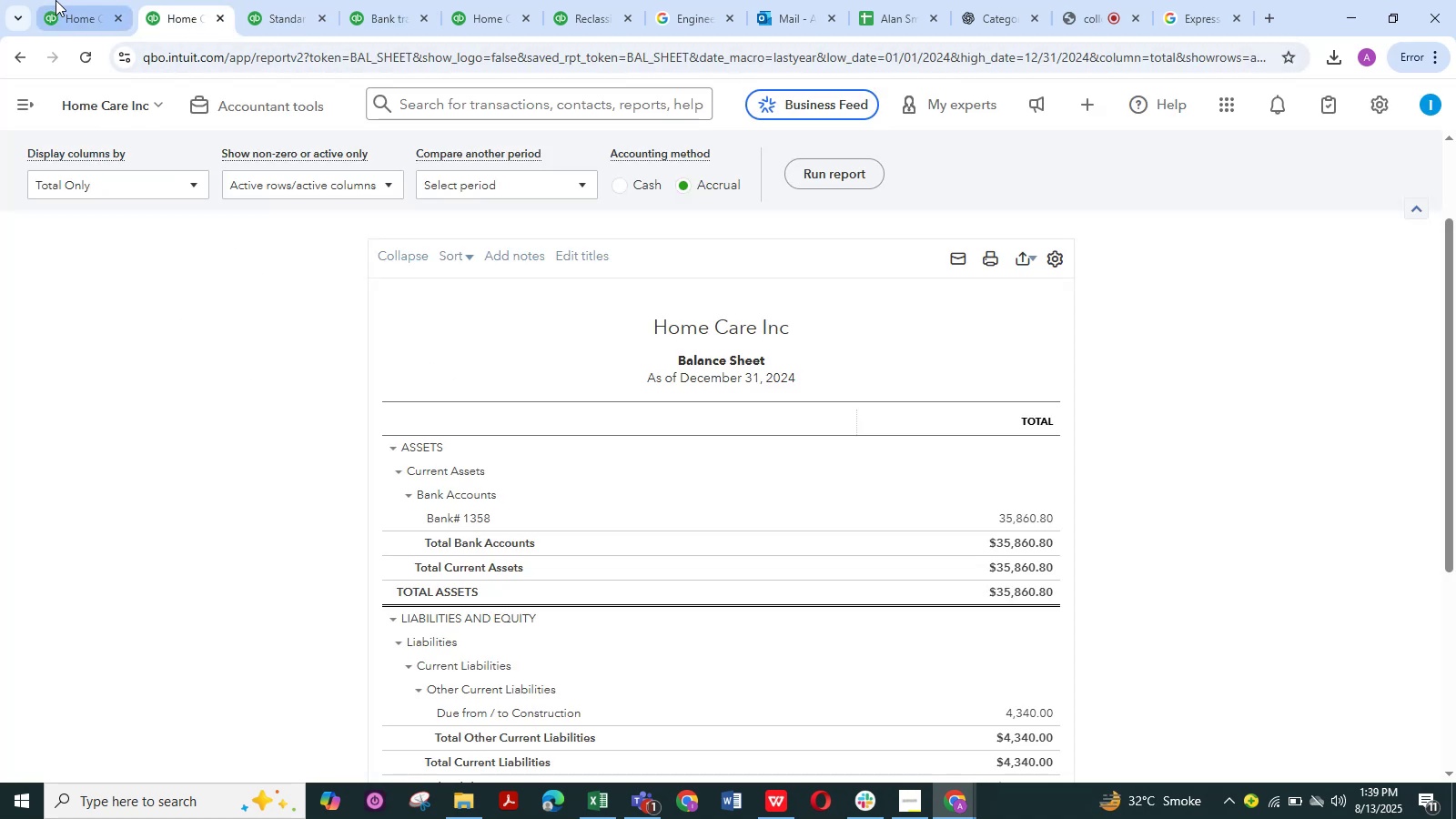 
left_click([86, 1])
 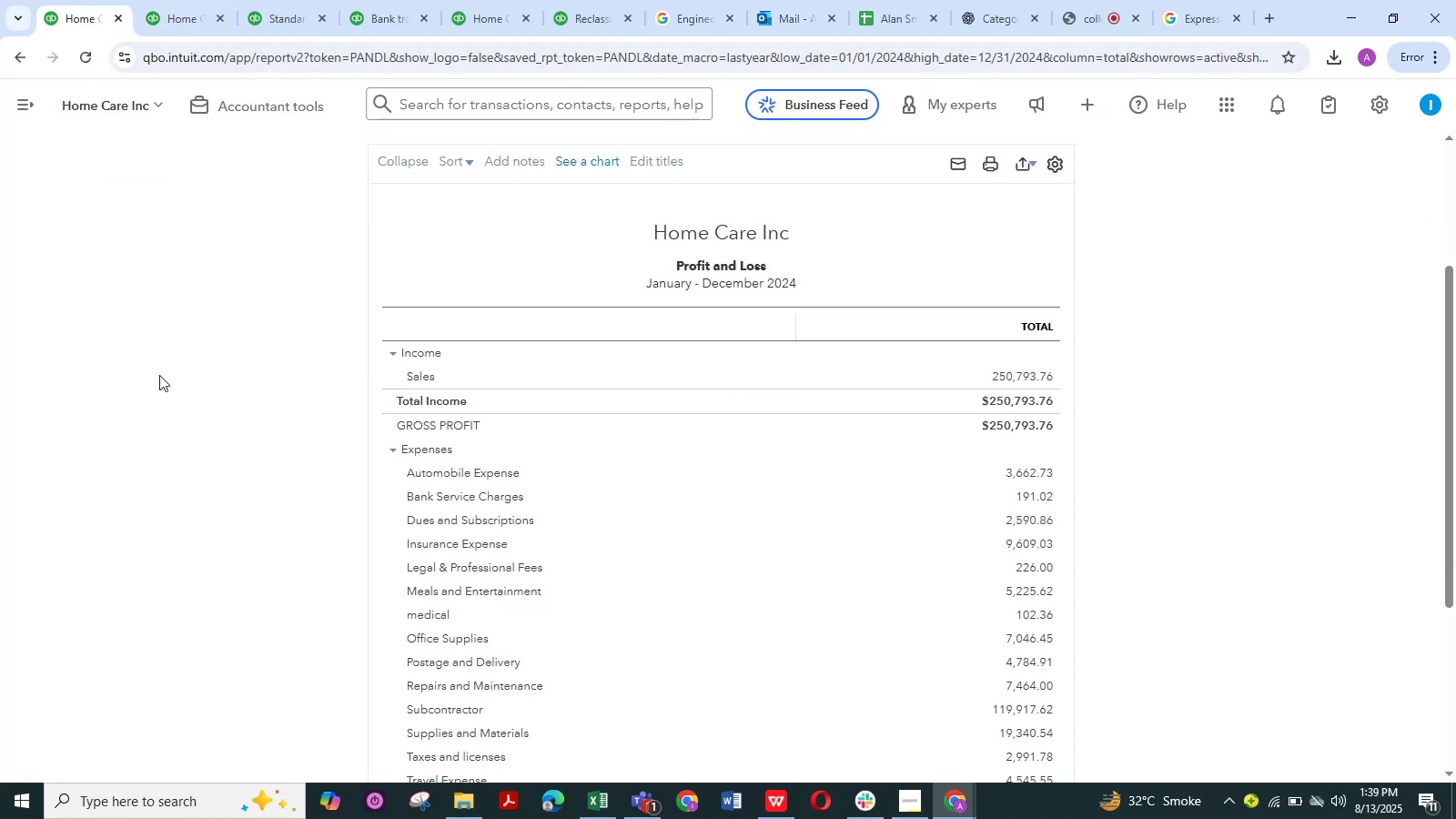 
scroll: coordinate [159, 375], scroll_direction: down, amount: 2.0
 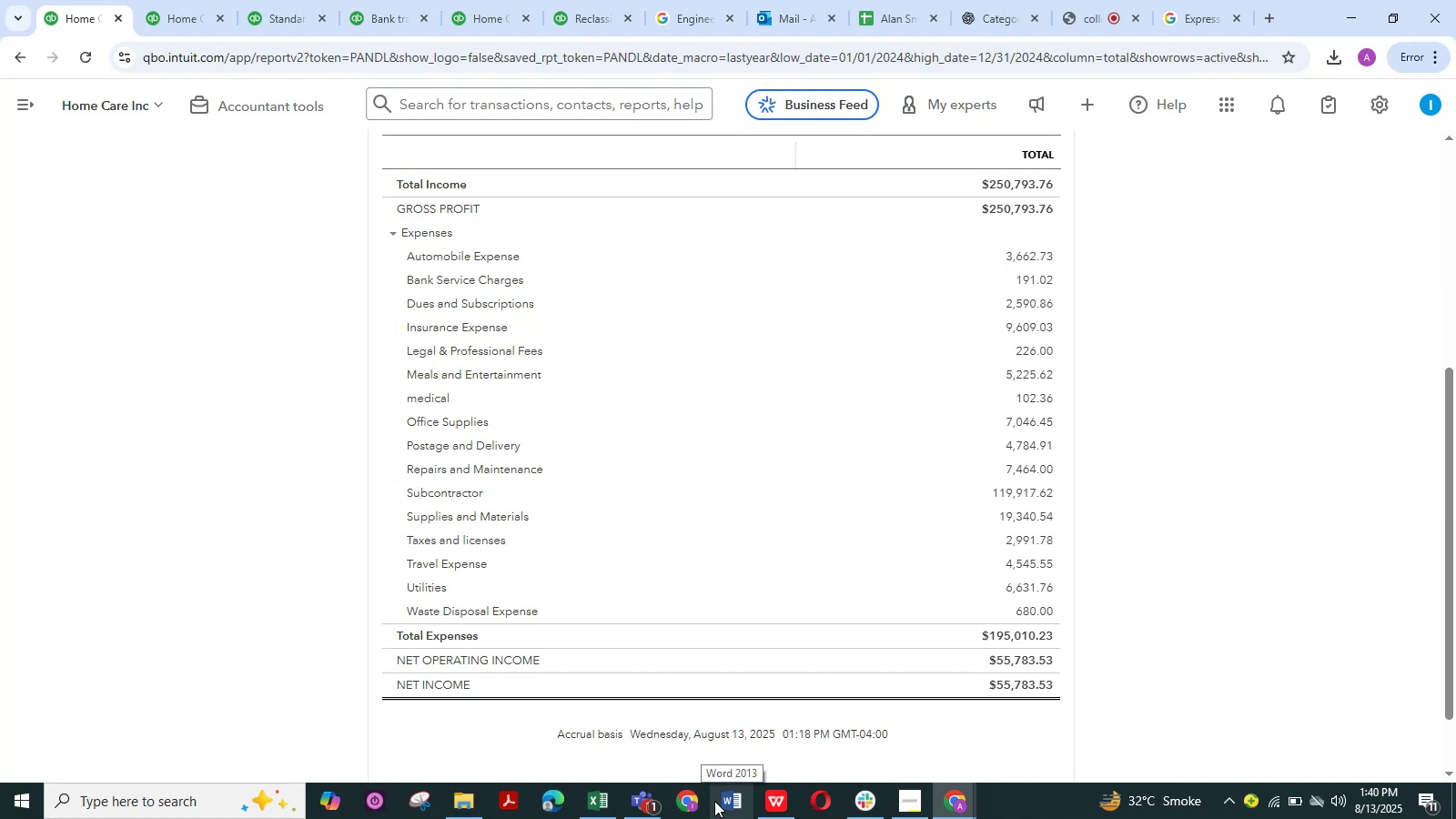 
left_click([470, 796])
 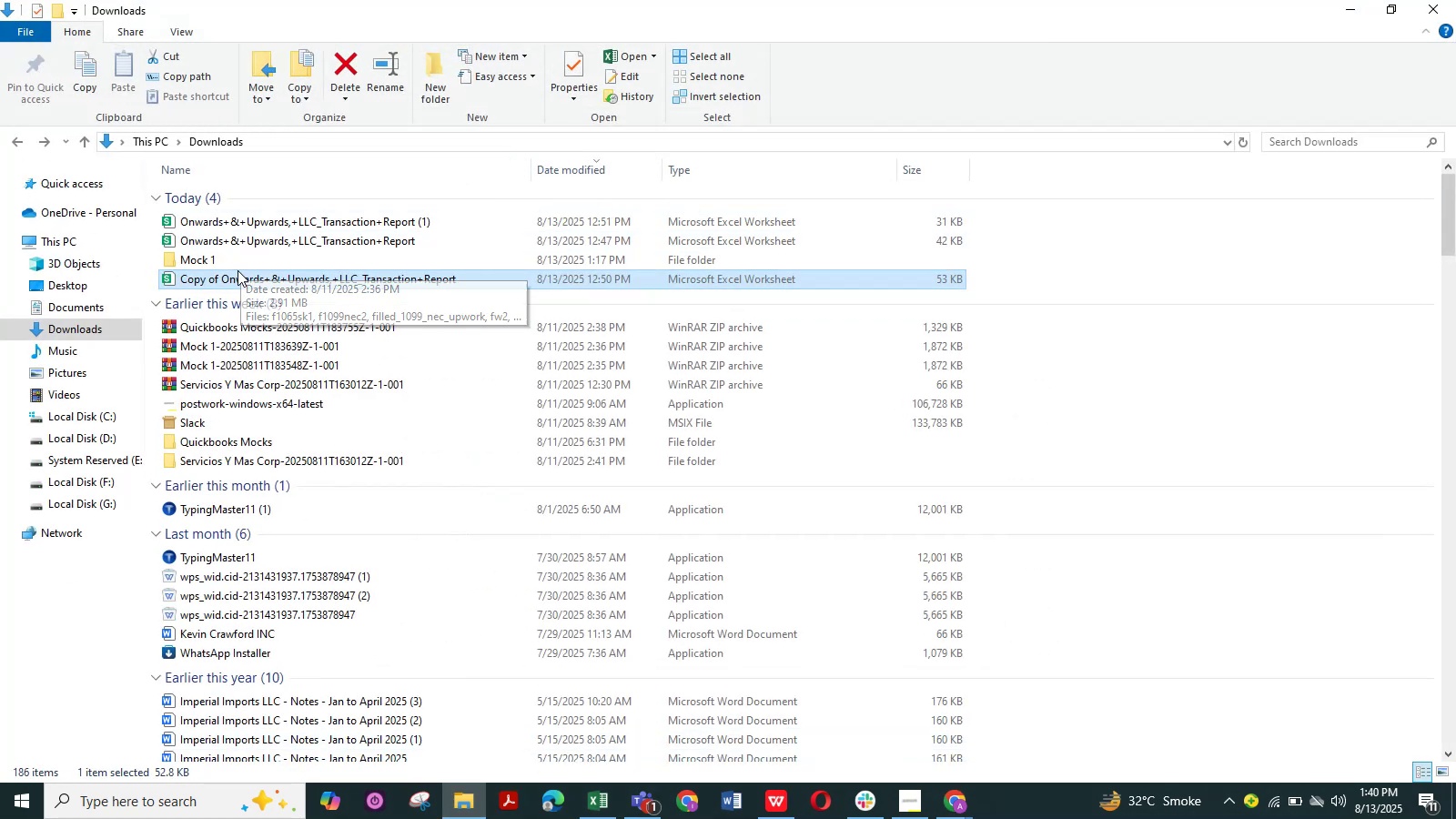 
double_click([233, 263])
 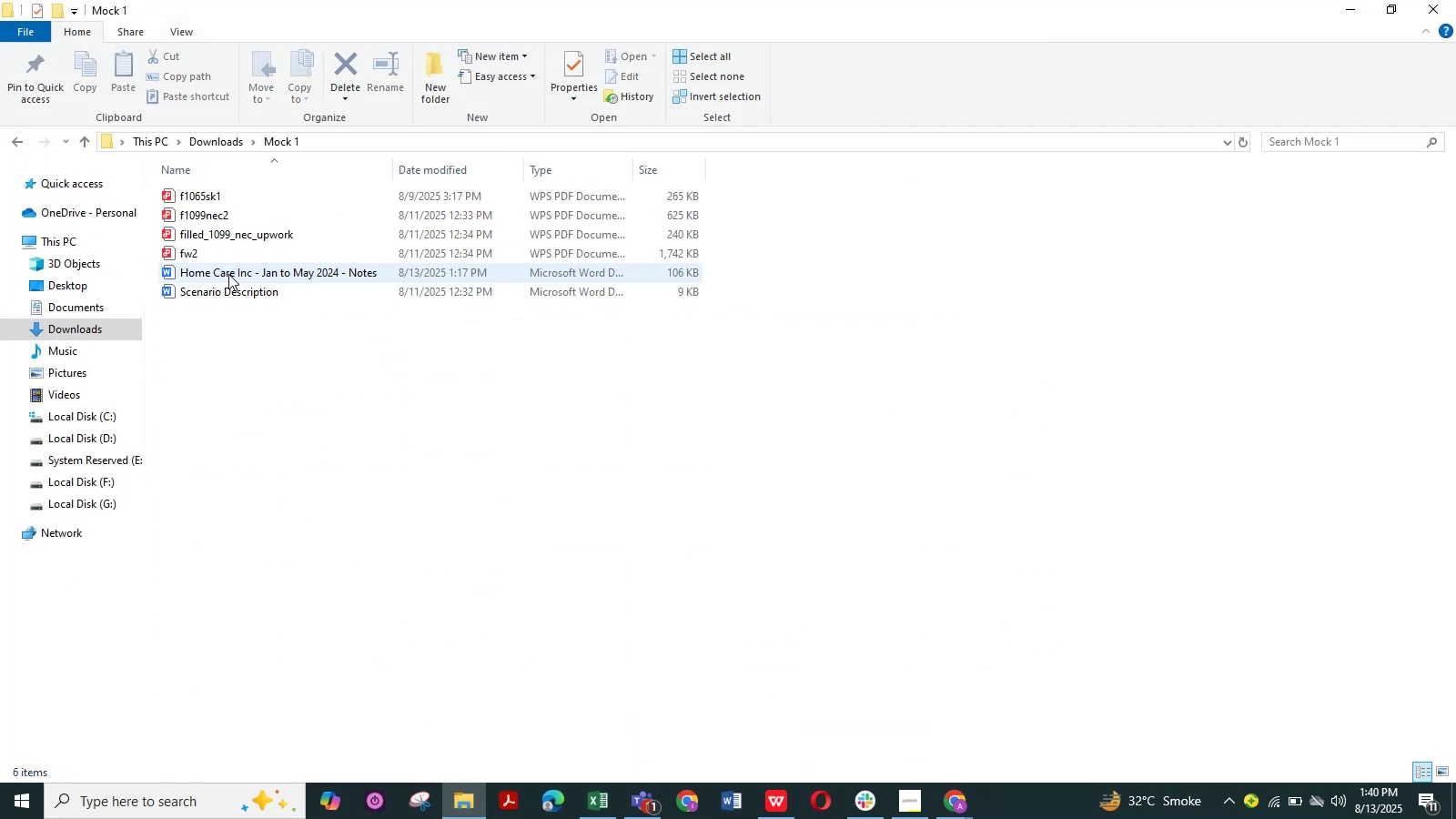 
double_click([228, 269])
 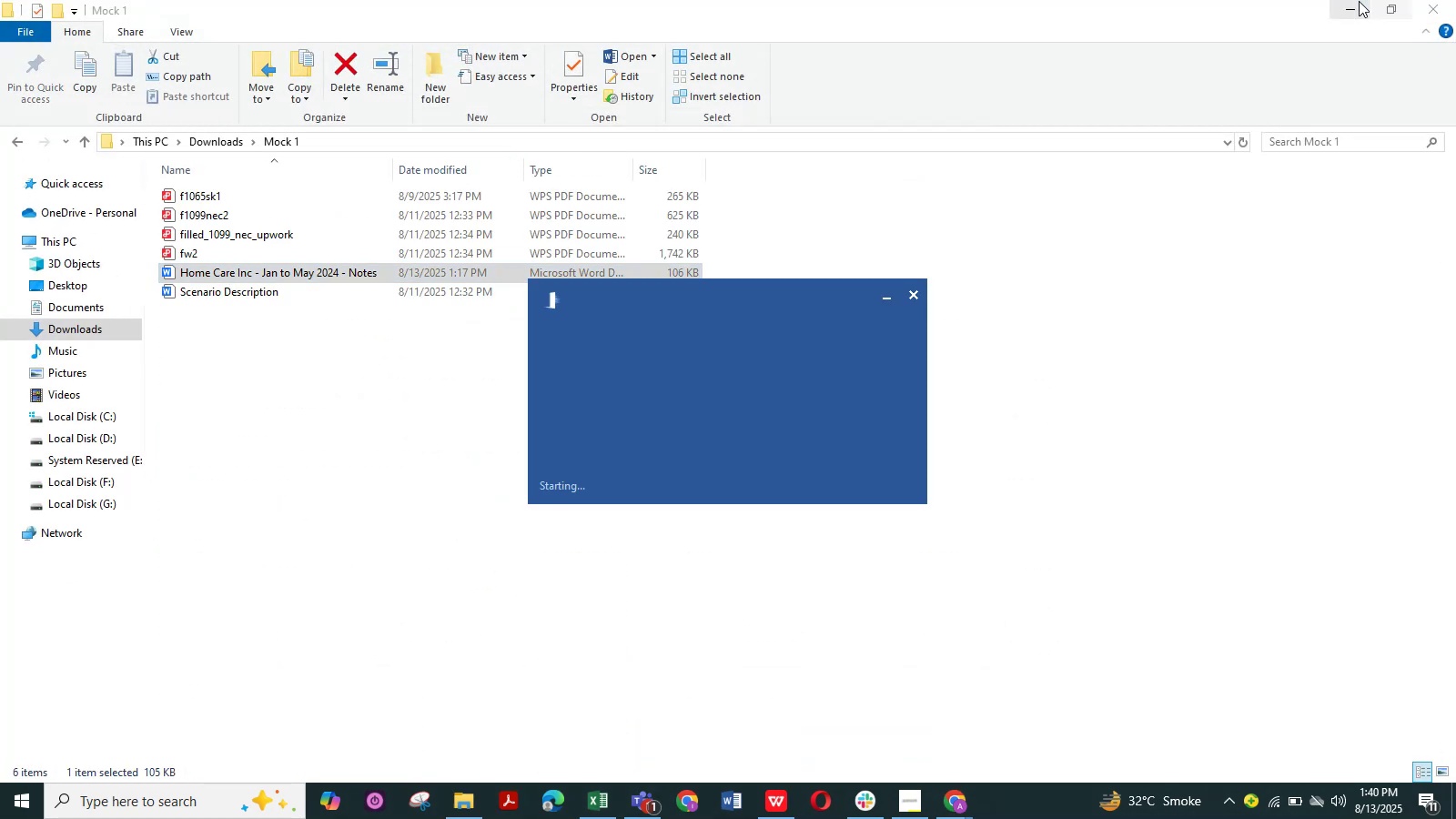 
left_click([1349, 4])
 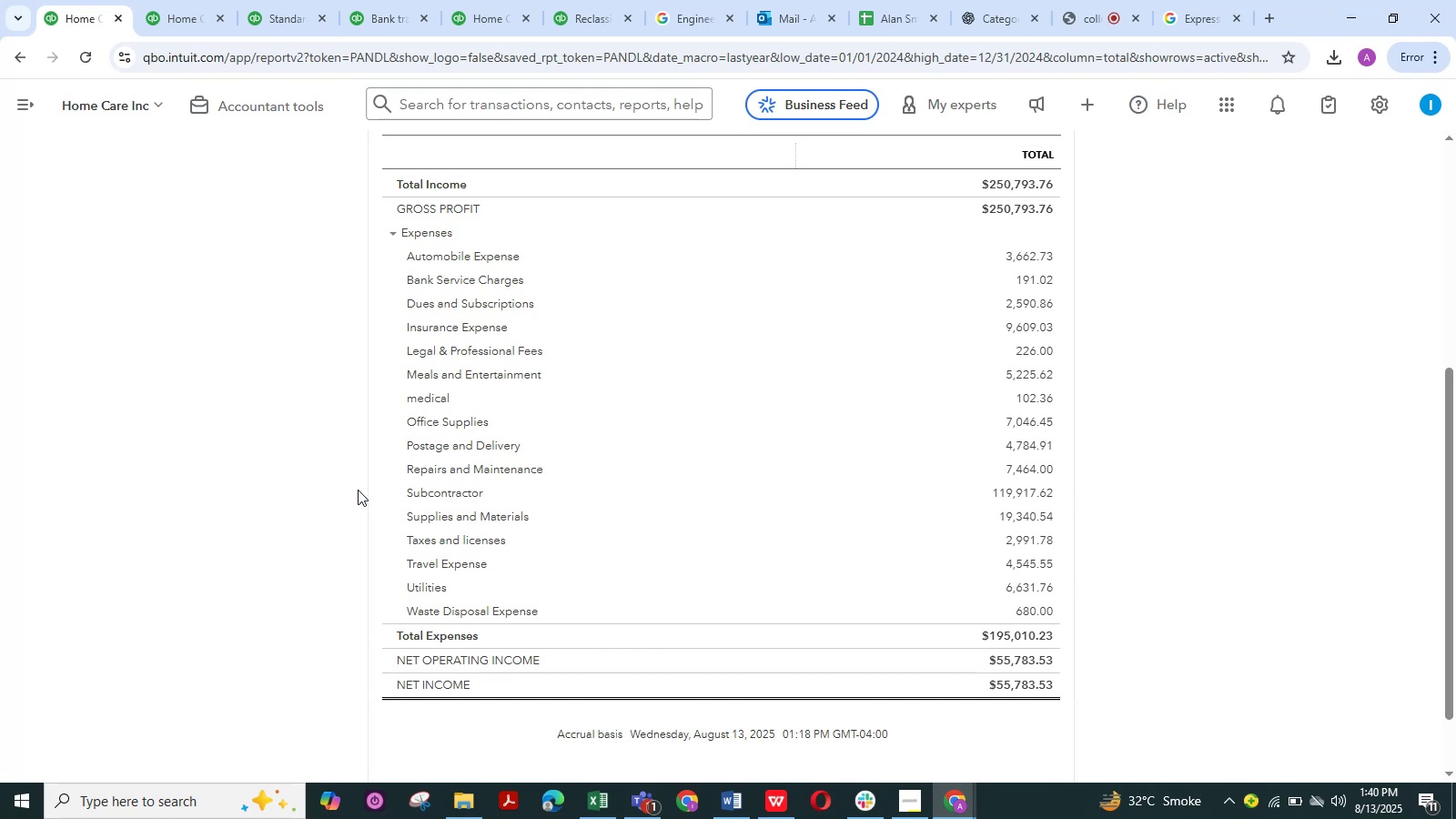 
wait(12.89)
 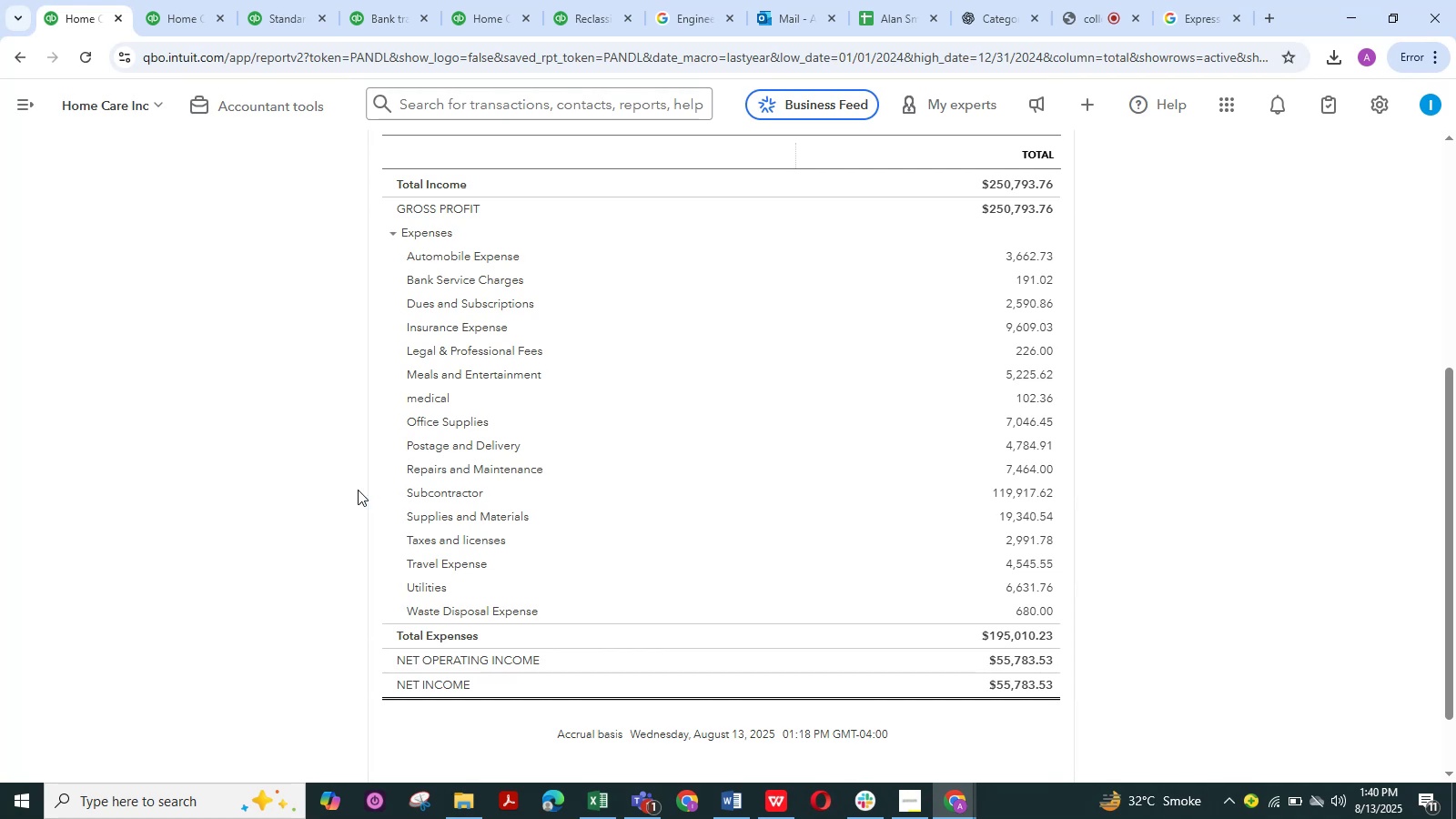 
left_click([688, 451])
 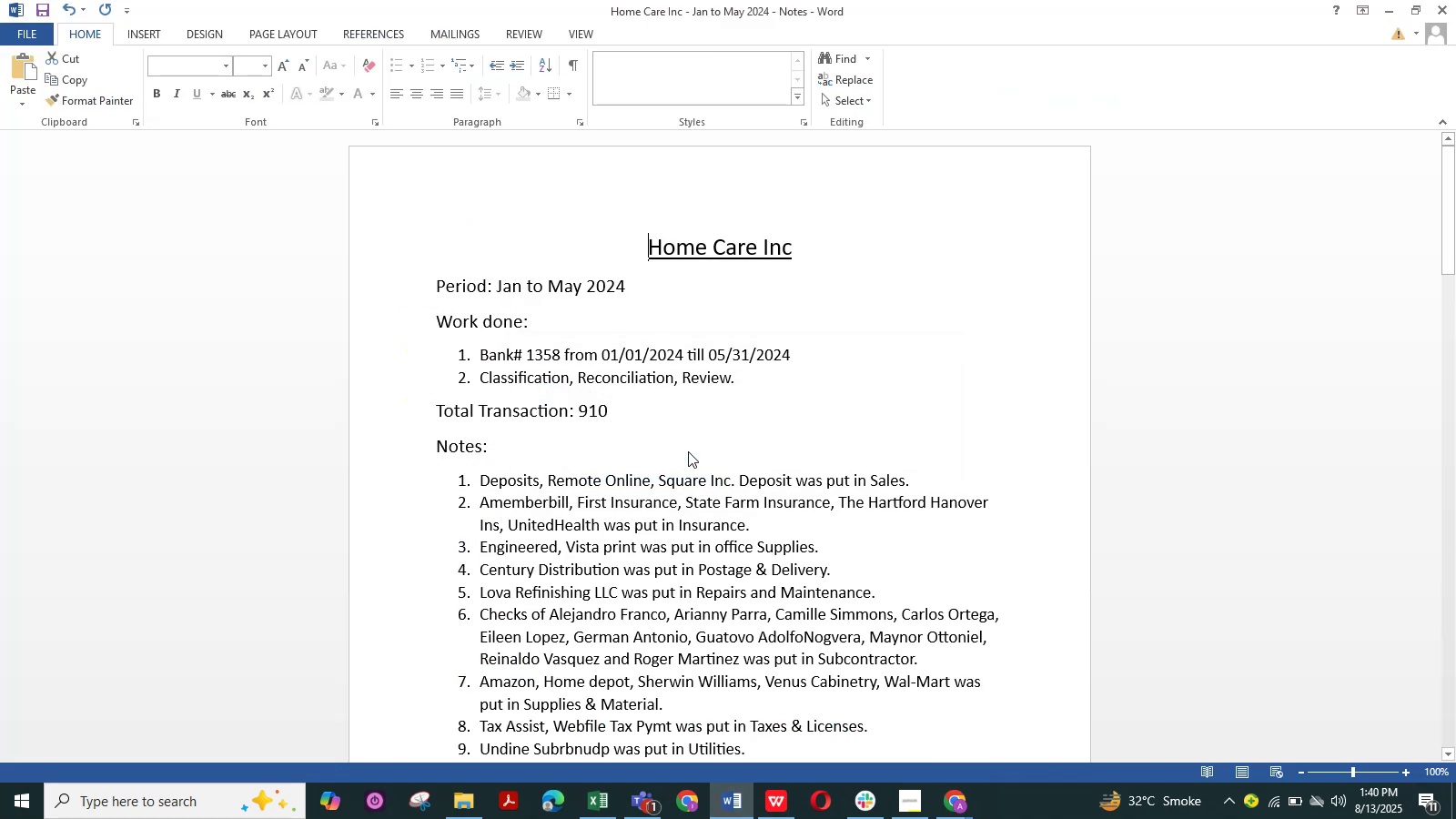 
scroll: coordinate [459, 423], scroll_direction: down, amount: 6.0
 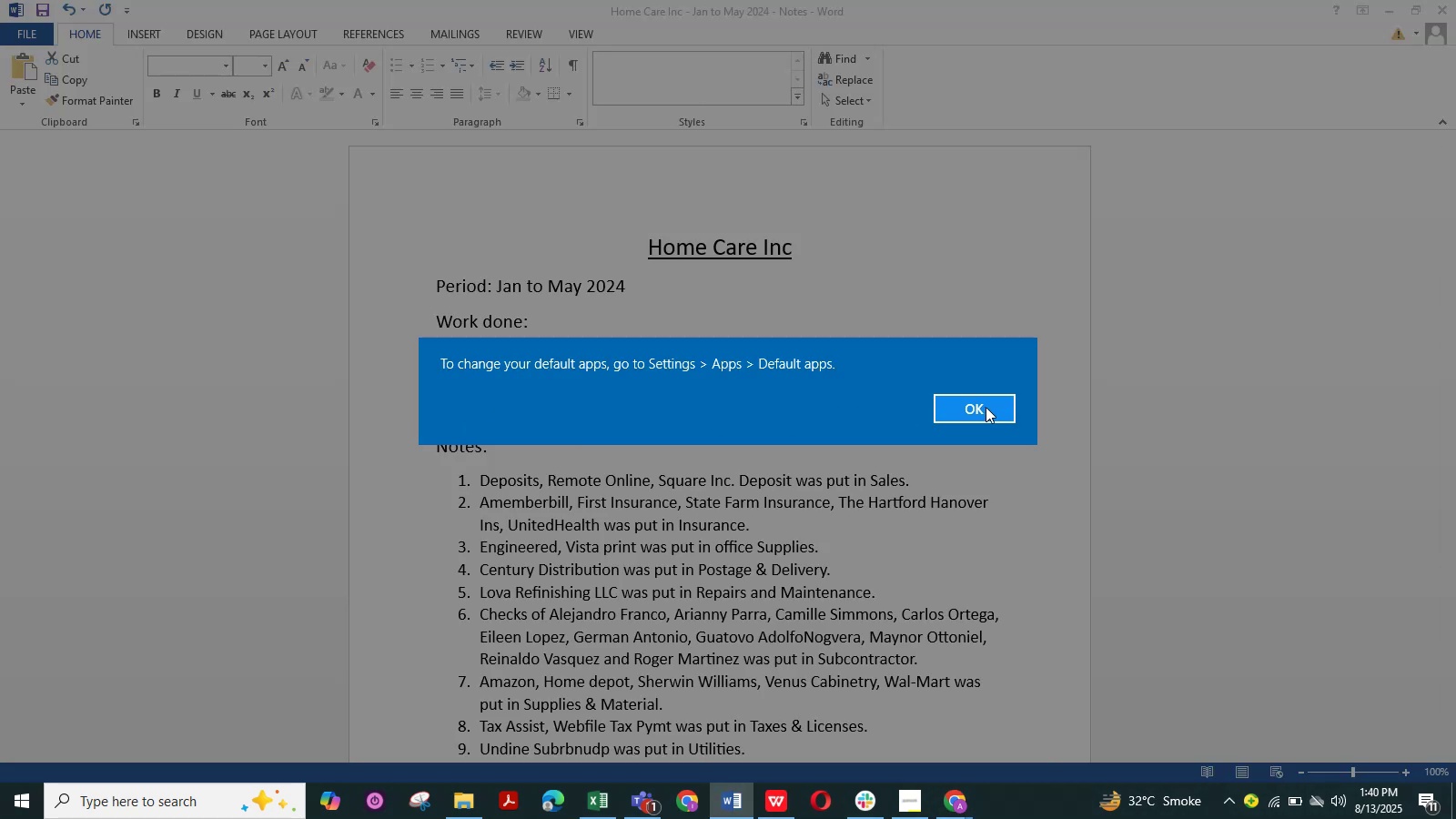 
left_click([986, 407])
 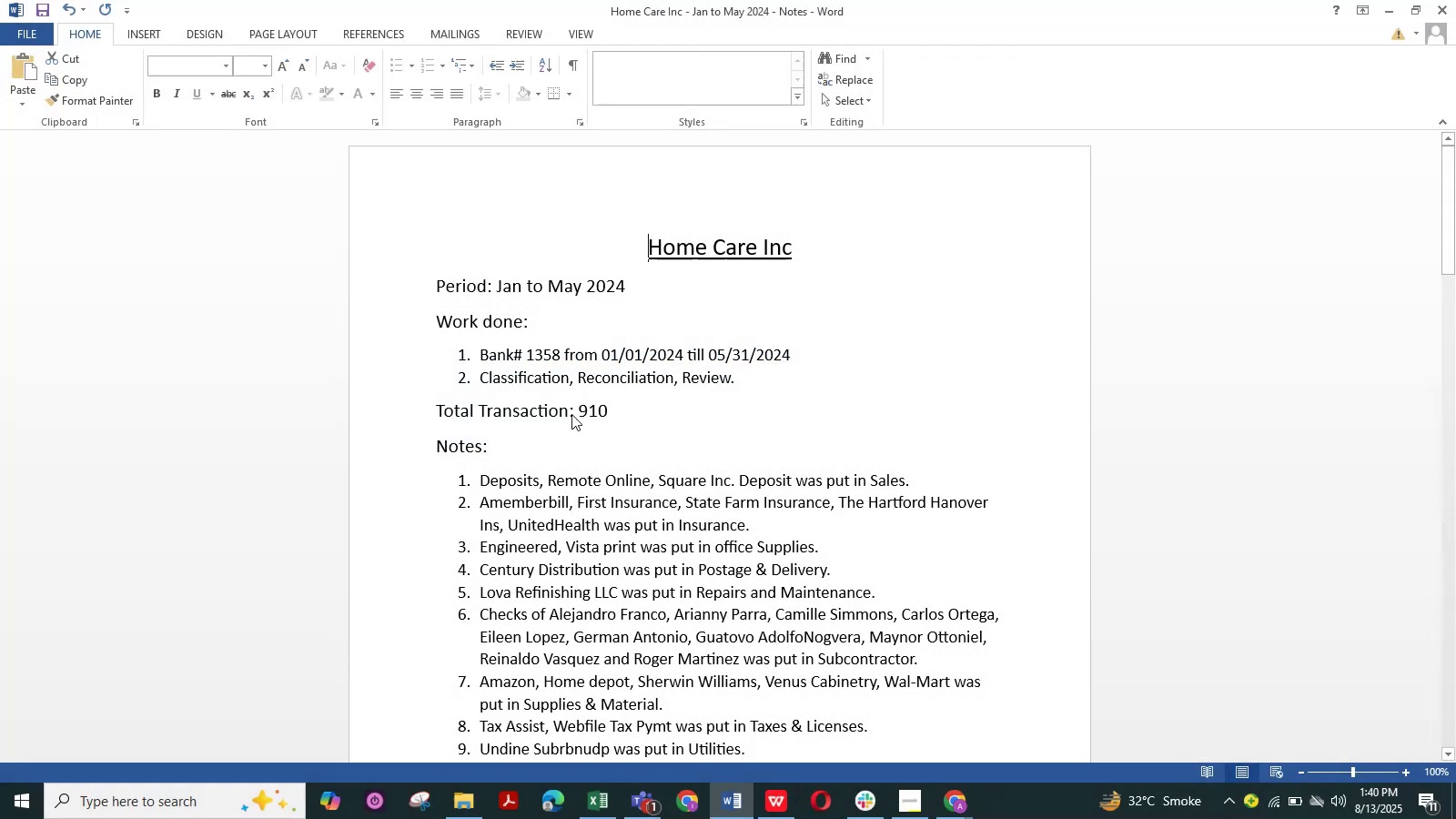 
scroll: coordinate [410, 484], scroll_direction: down, amount: 46.0
 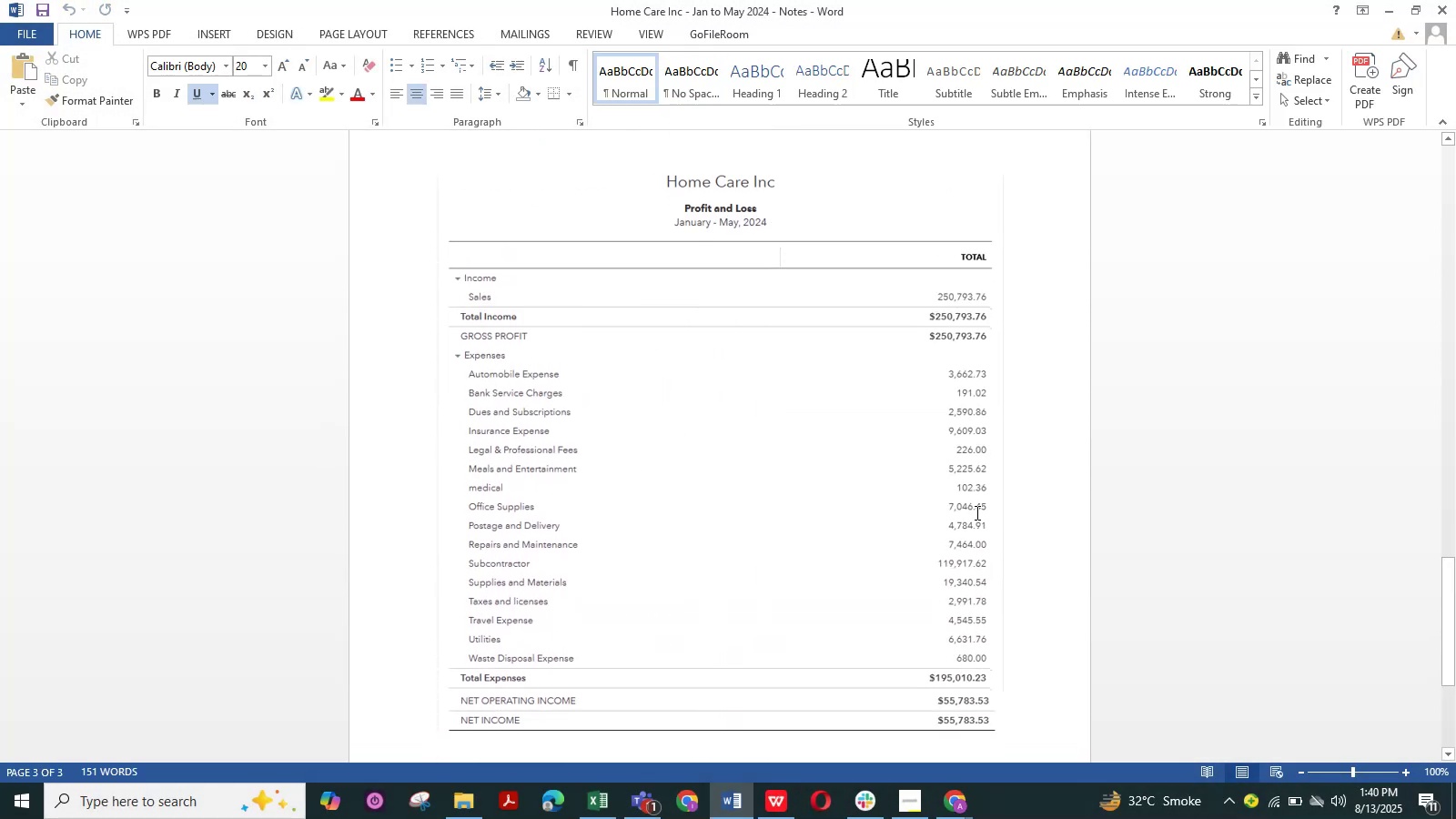 
left_click_drag(start_coordinate=[914, 14], to_coordinate=[672, 0])
 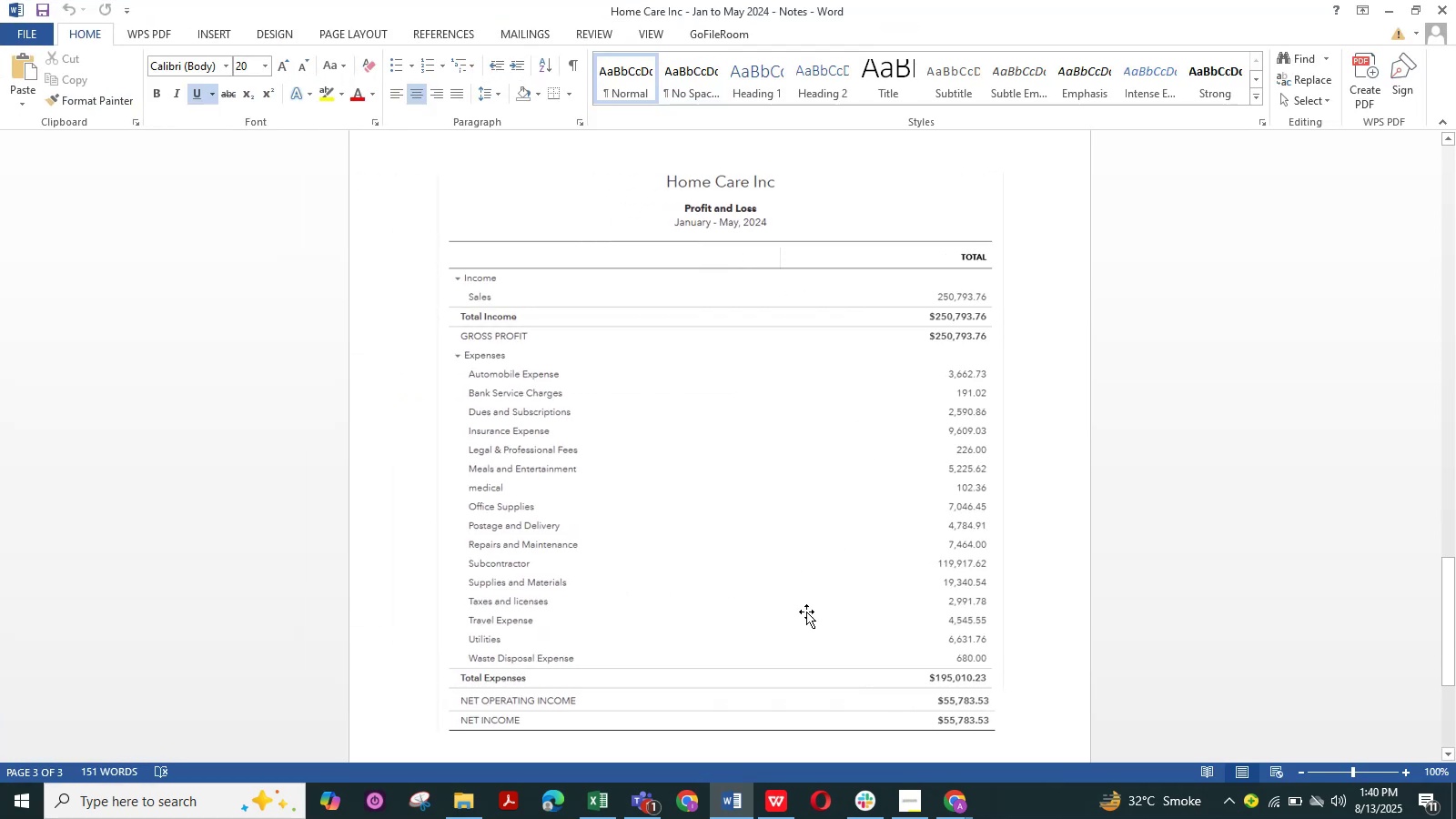 
left_click_drag(start_coordinate=[975, 5], to_coordinate=[723, 0])
 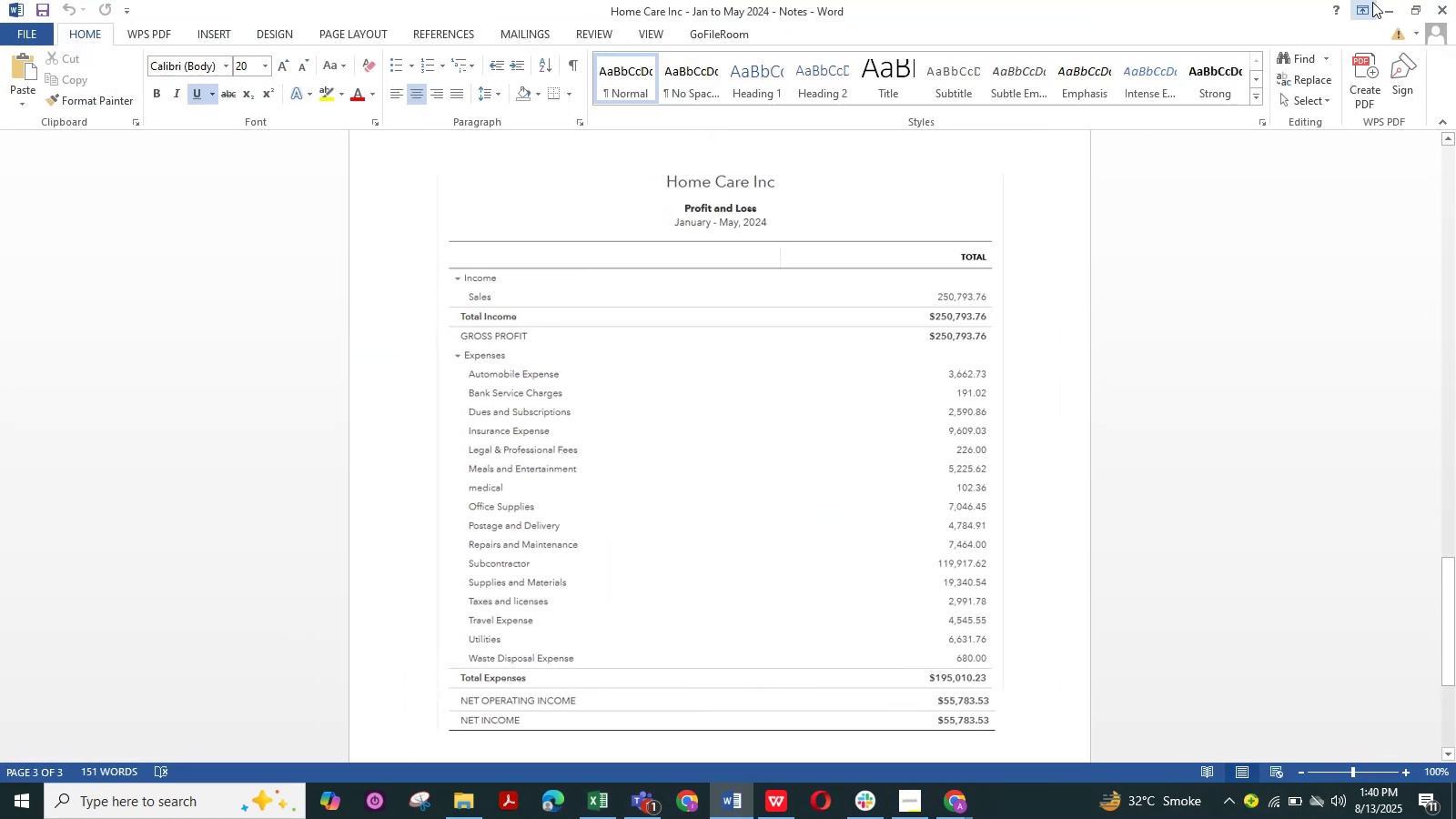 
left_click([1387, 4])
 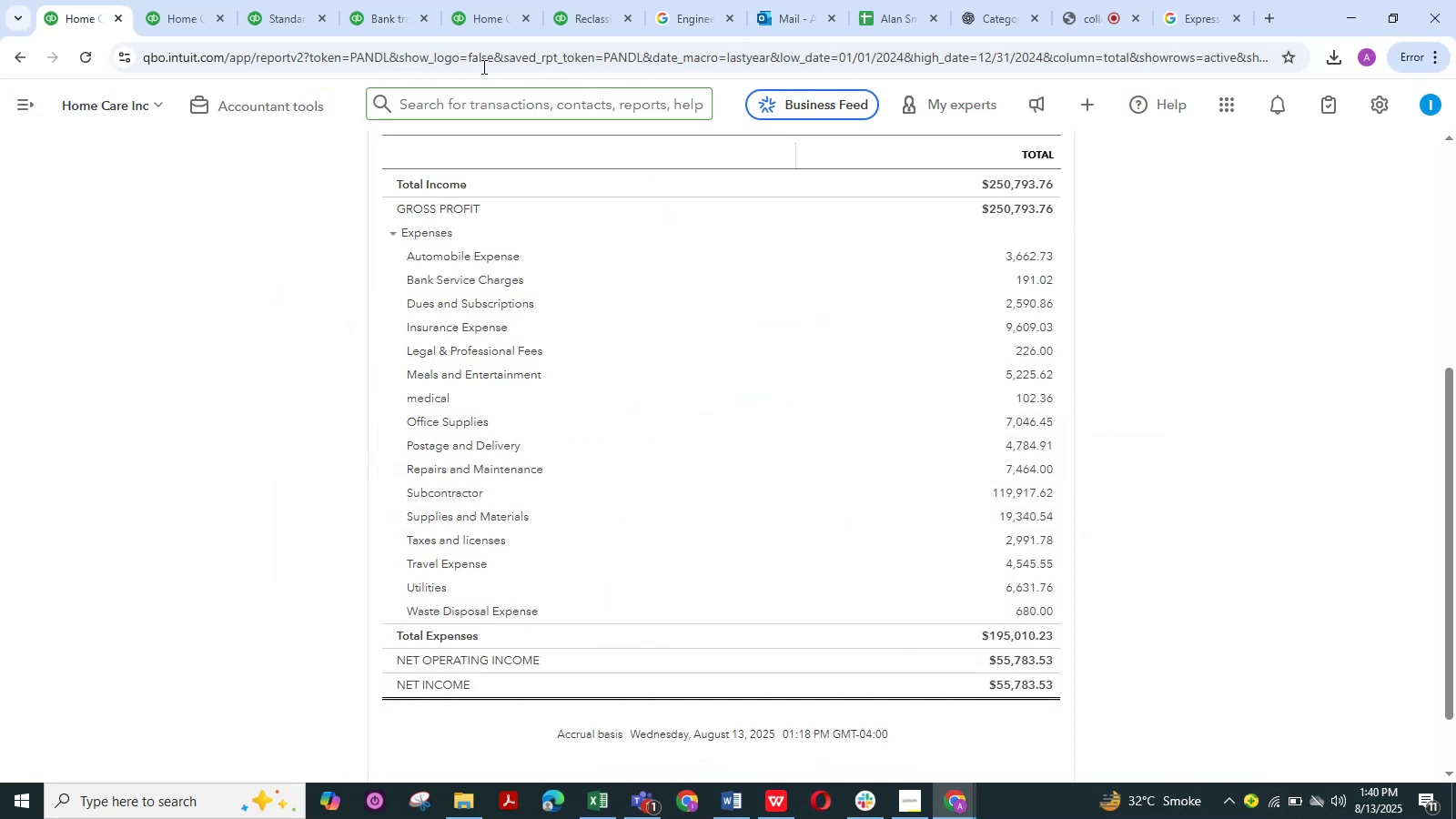 
left_click([458, 0])
 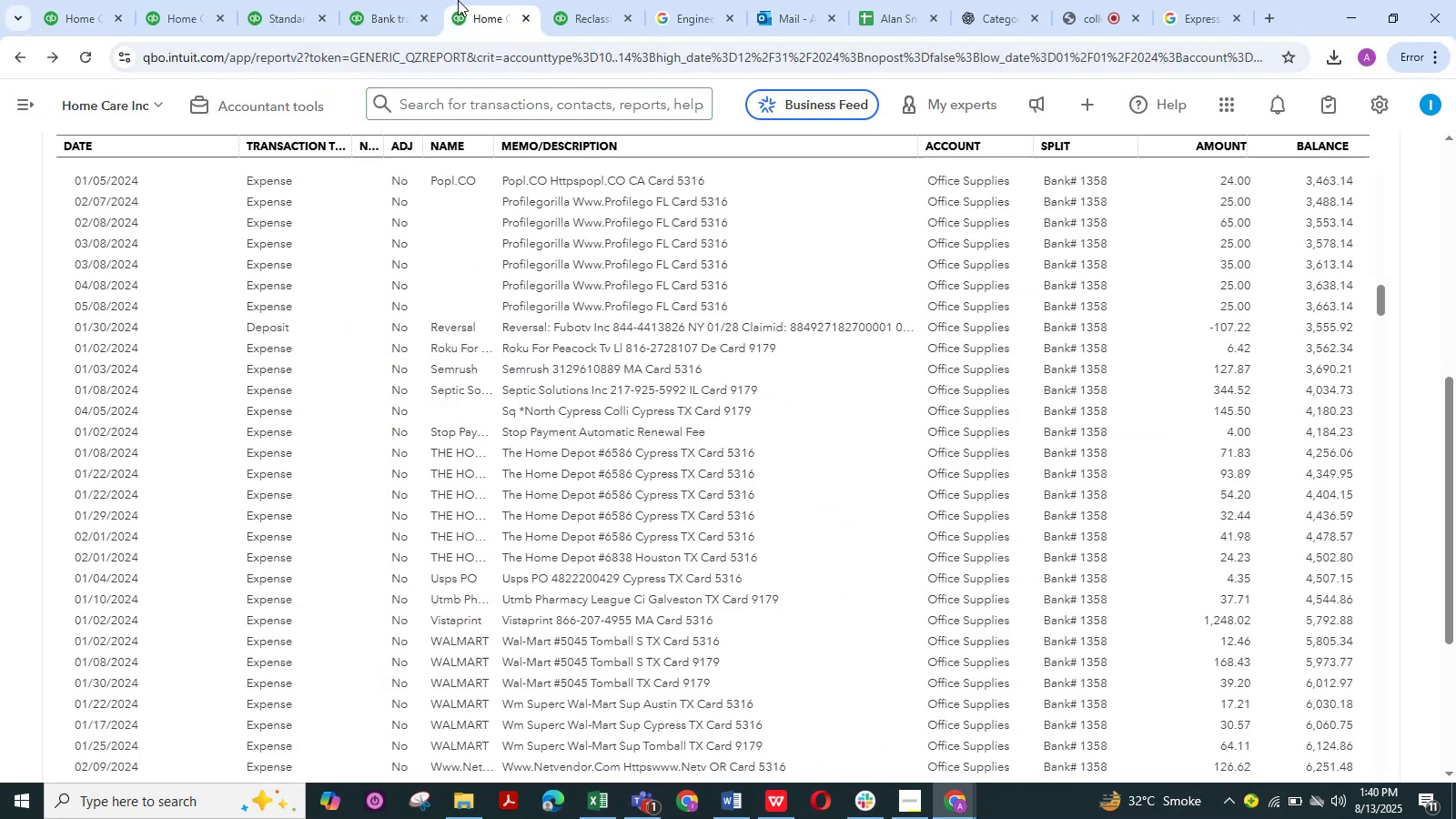 
mouse_move([345, 5])
 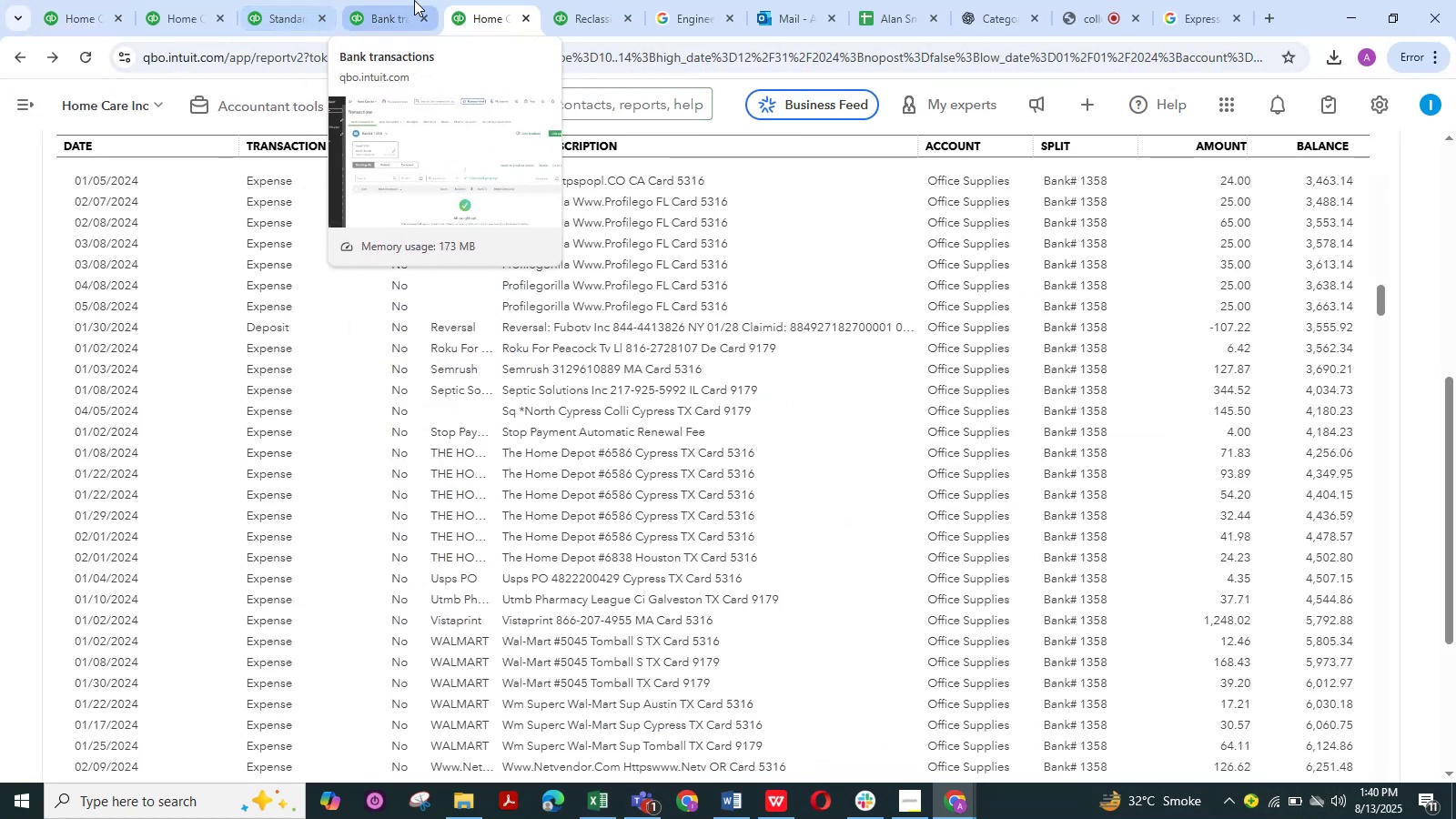 
left_click([414, 0])
 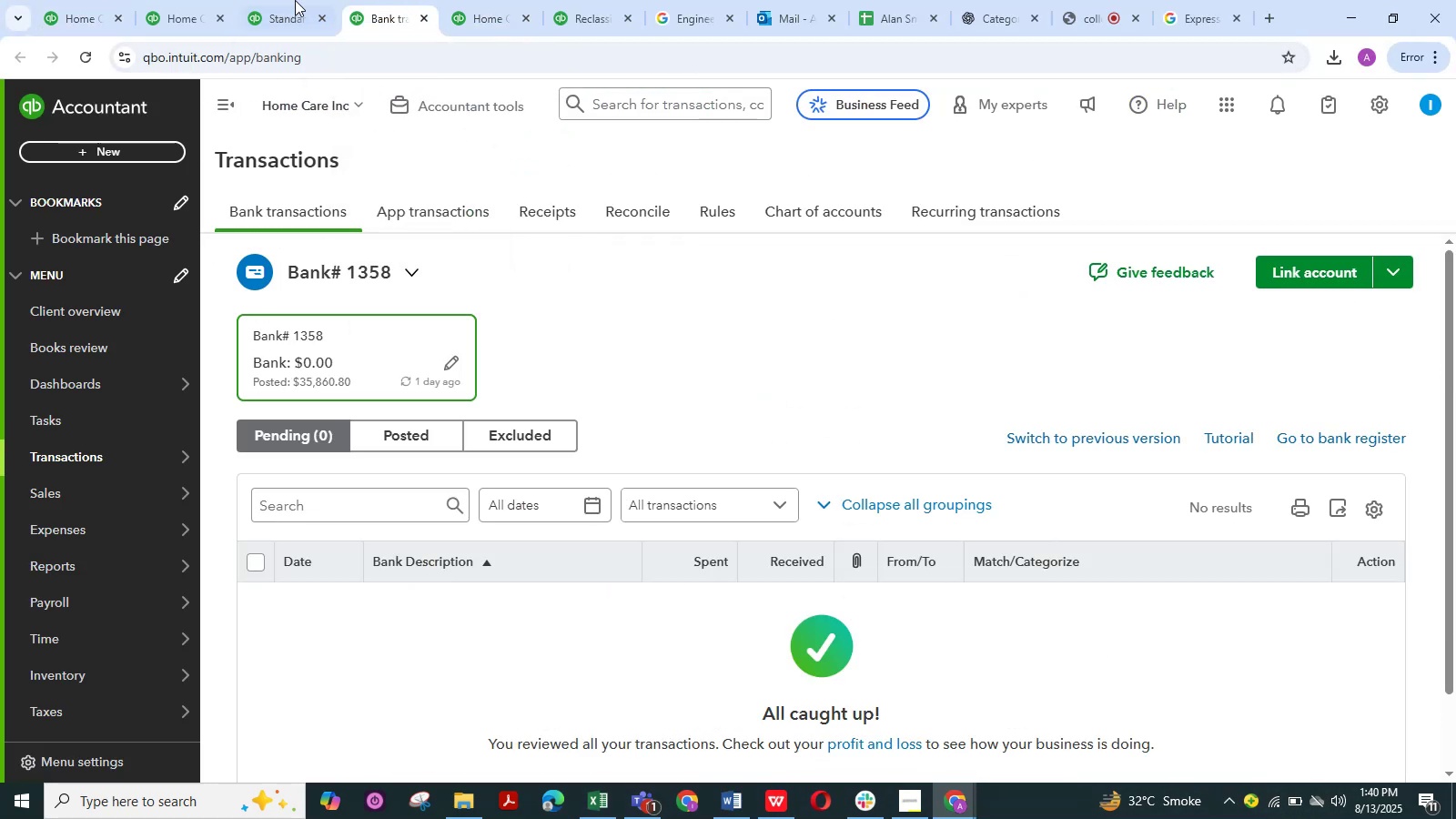 
left_click([298, 0])
 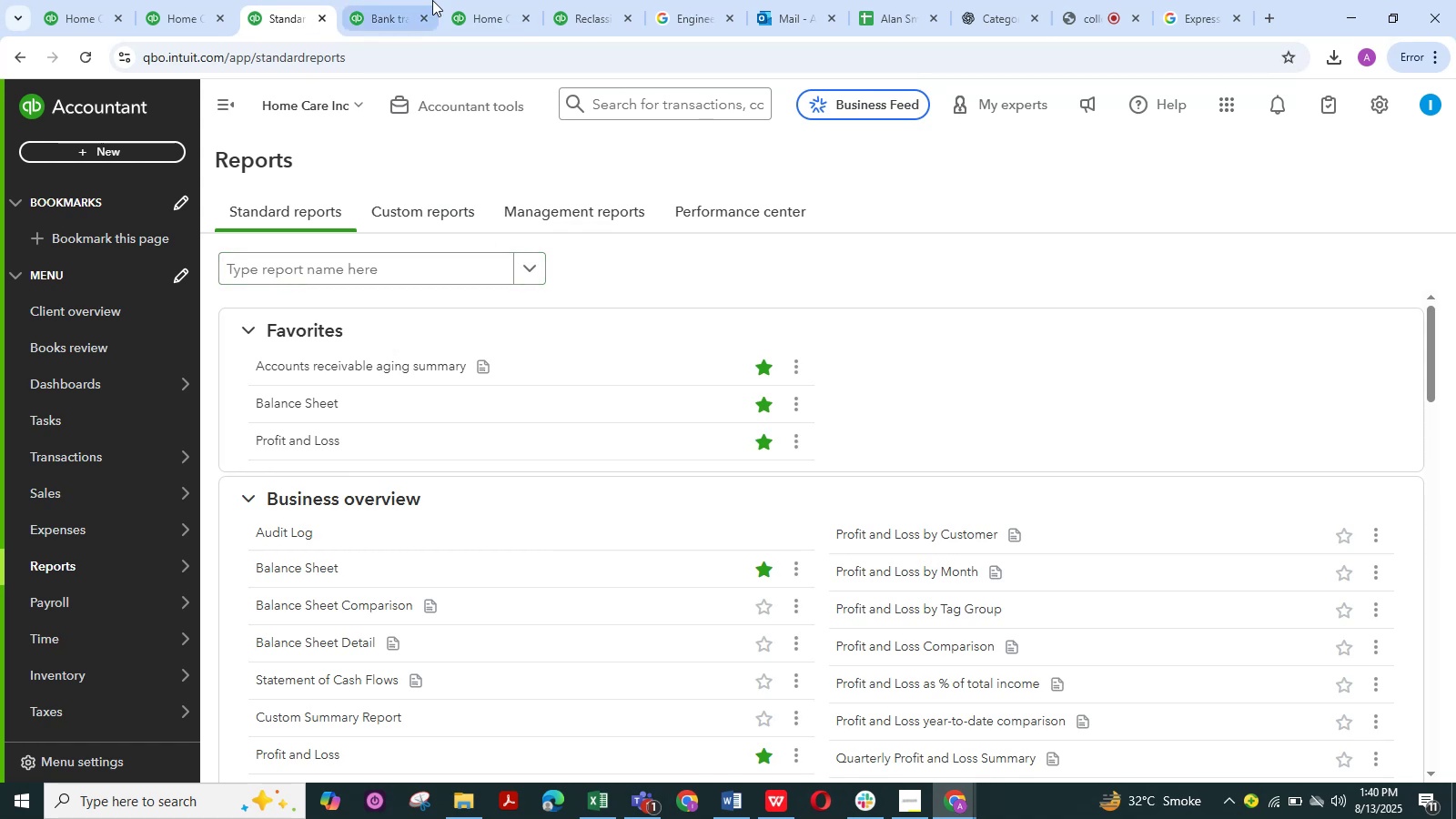 
left_click([570, 0])
 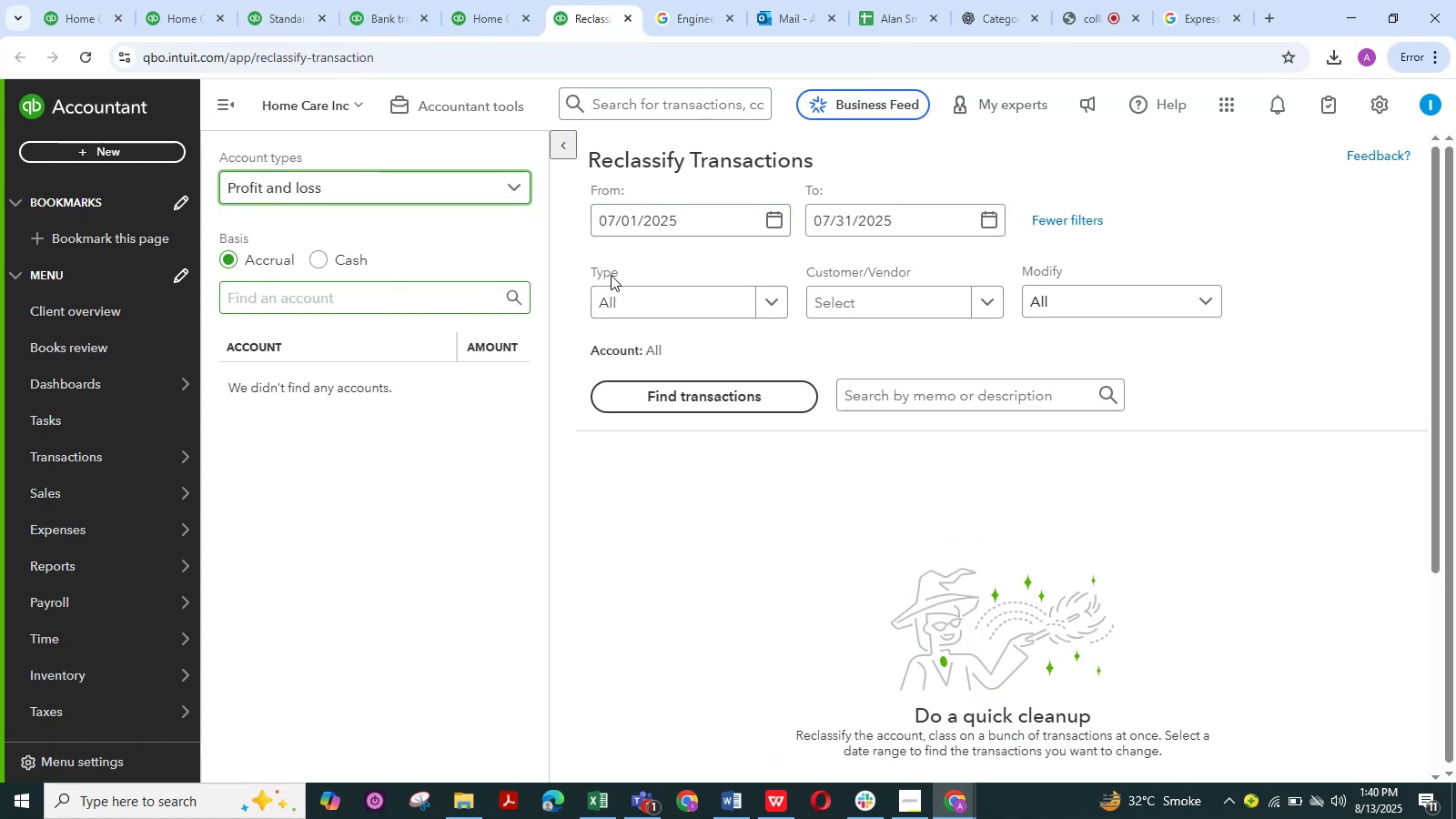 
left_click_drag(start_coordinate=[729, 222], to_coordinate=[371, 218])
 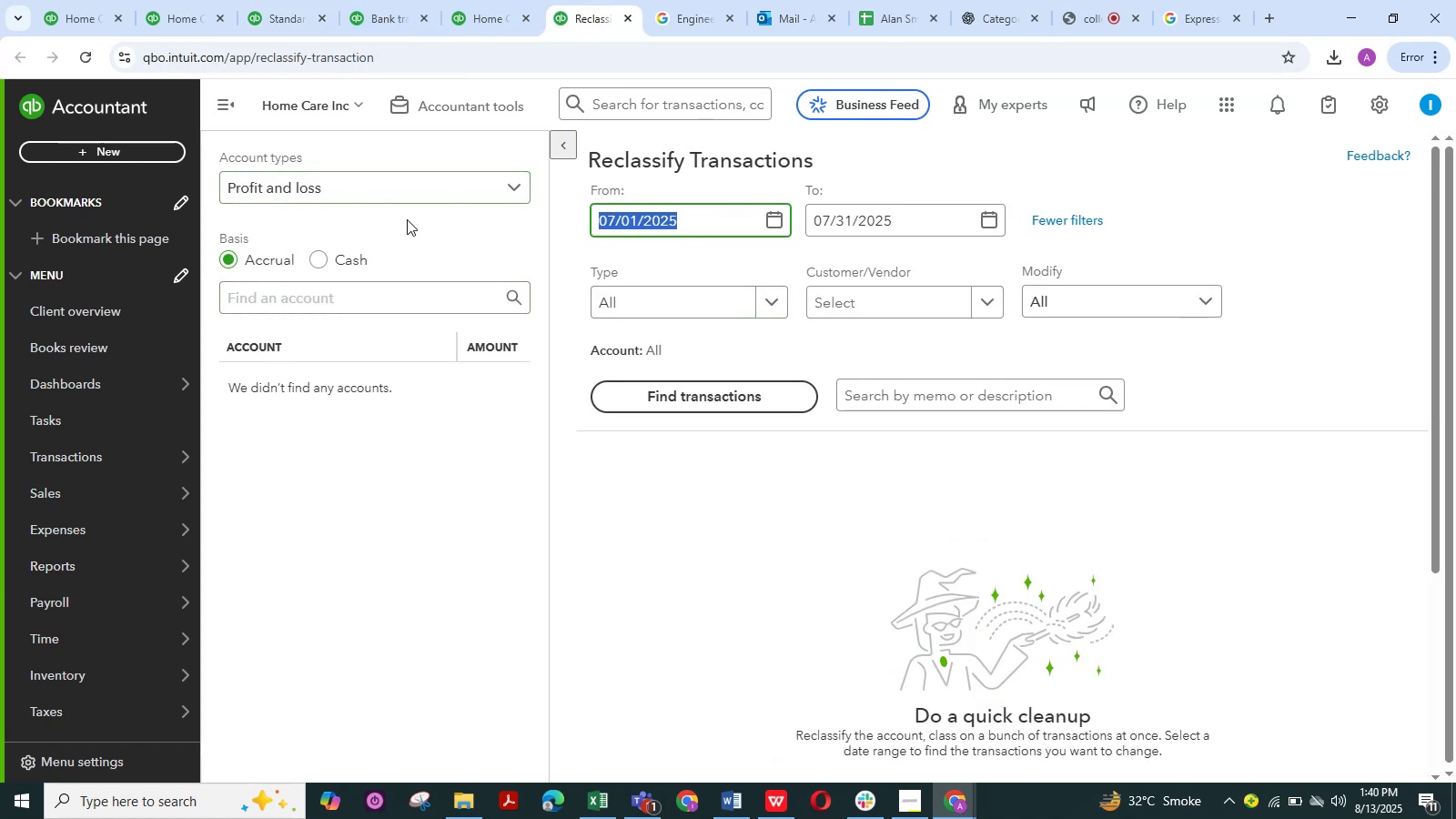 
key(Numpad0)
 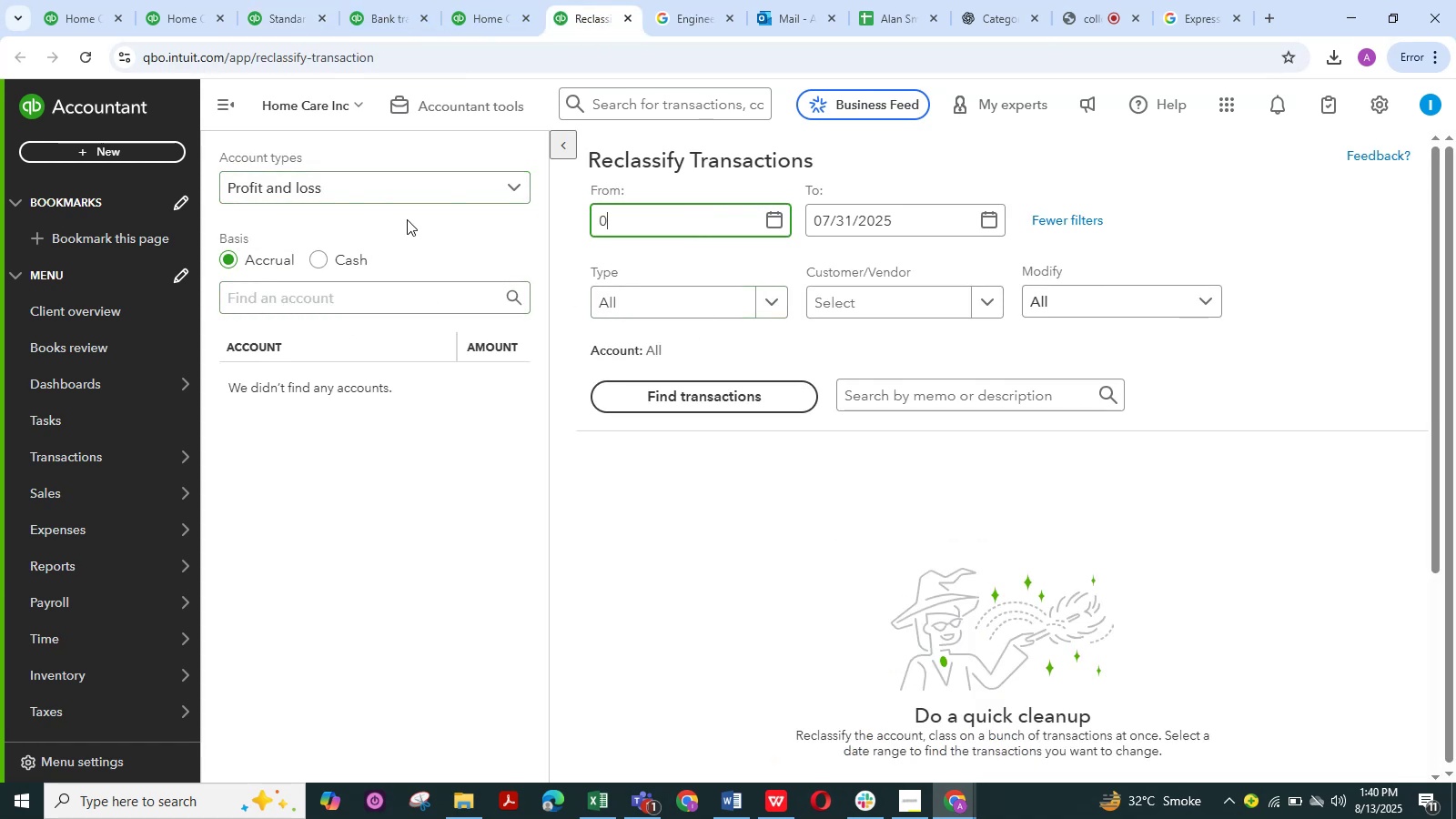 
key(Numpad1)
 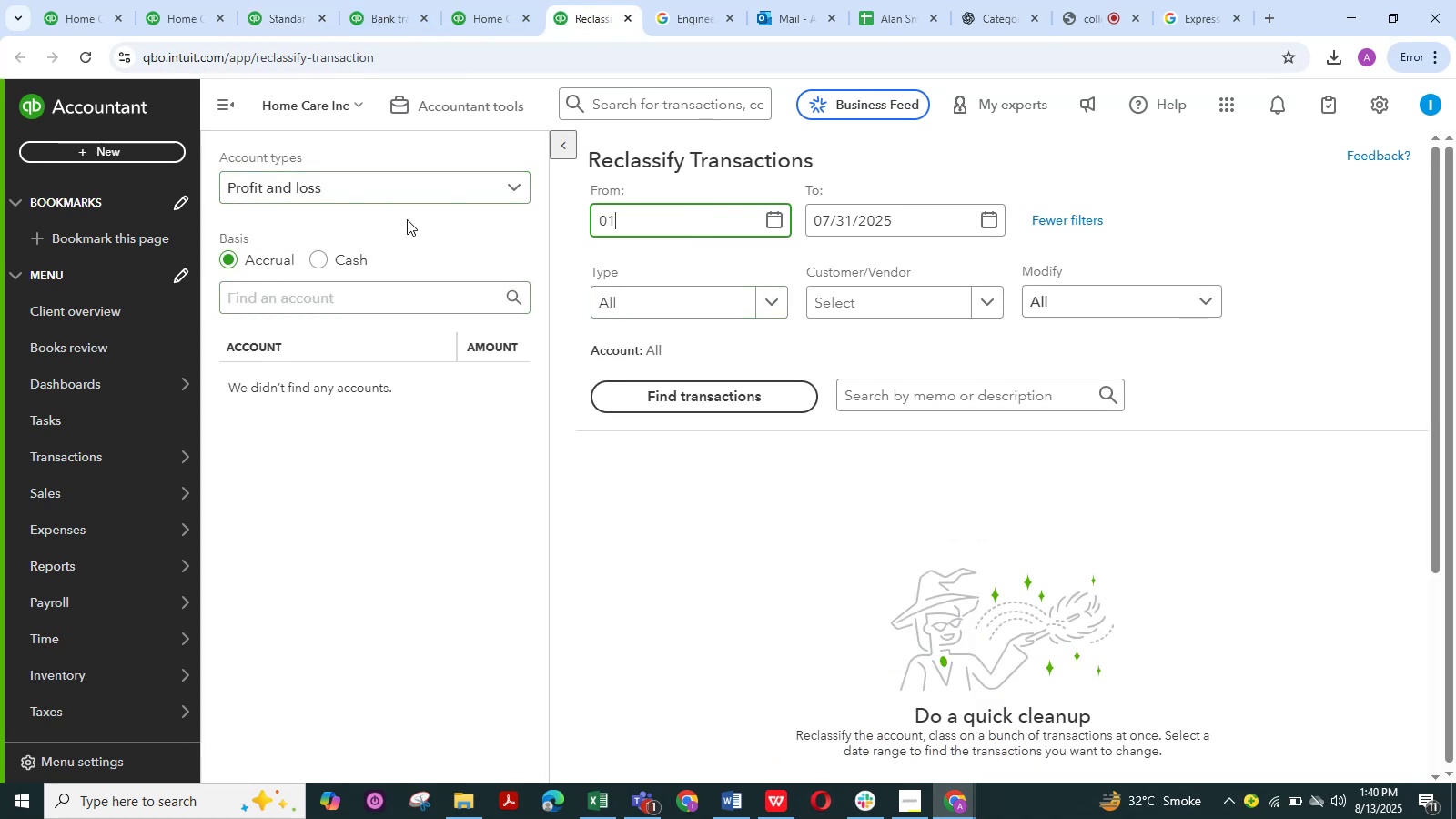 
key(NumpadDivide)
 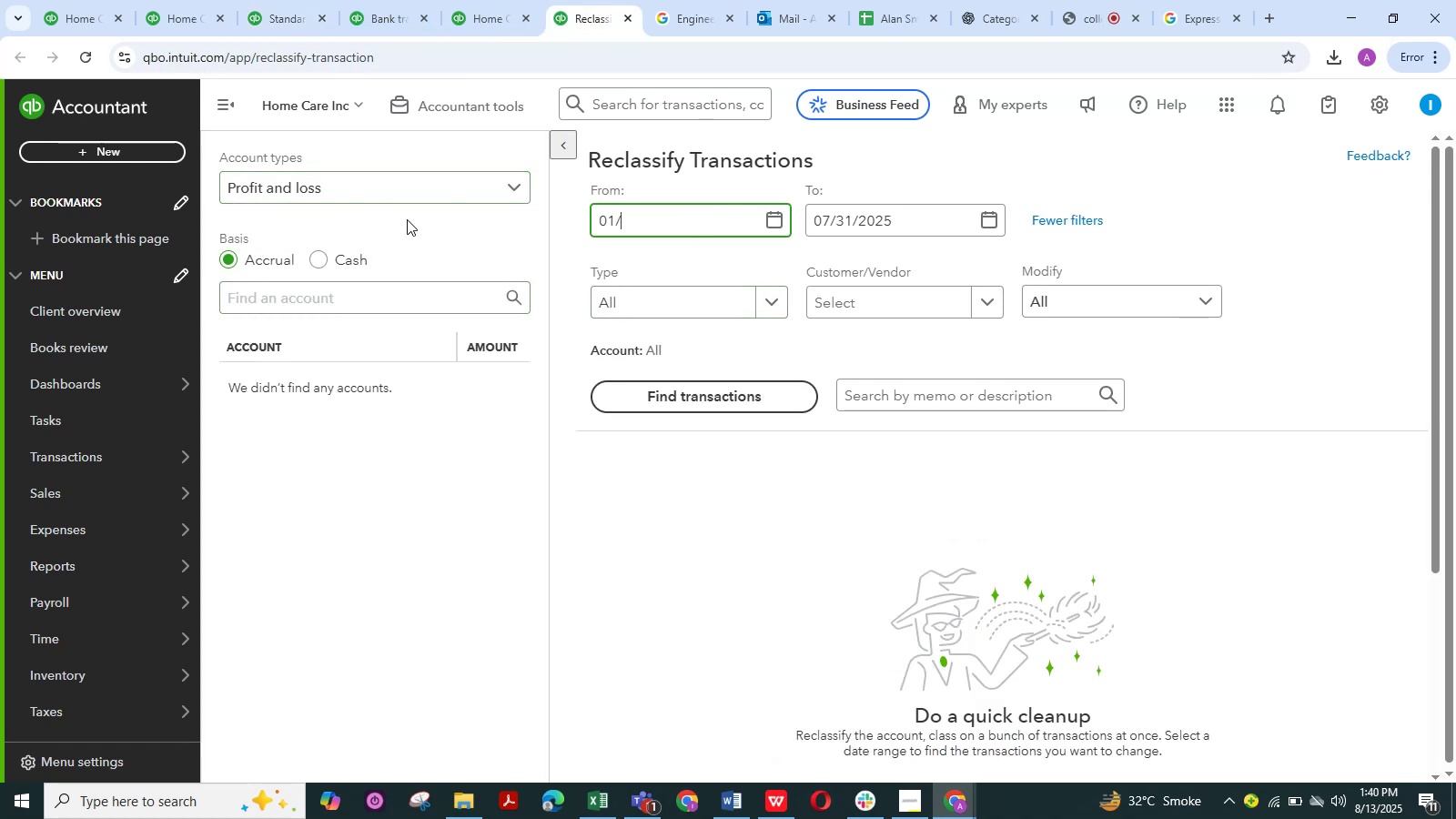 
key(Numpad0)
 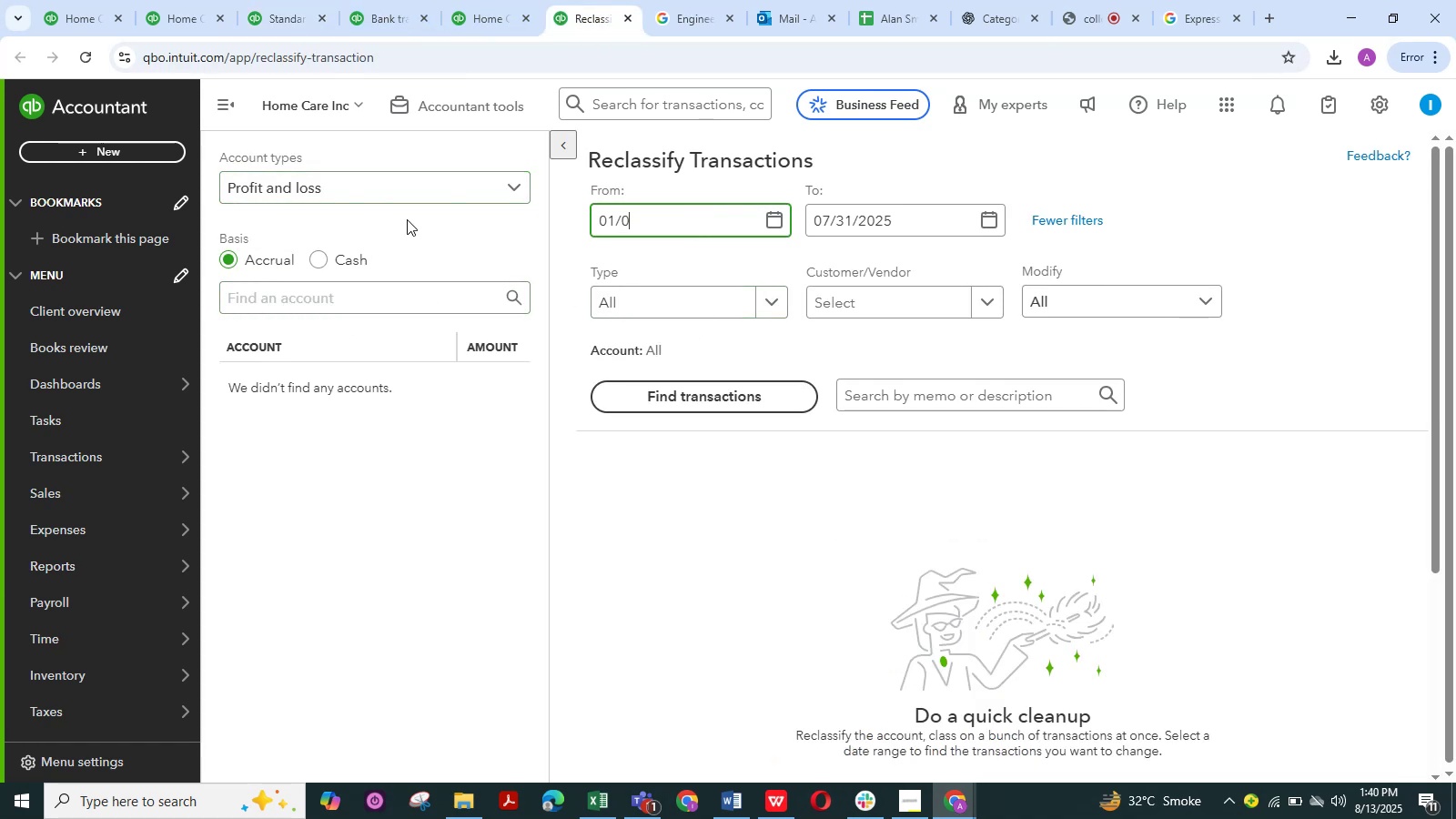 
key(Numpad1)
 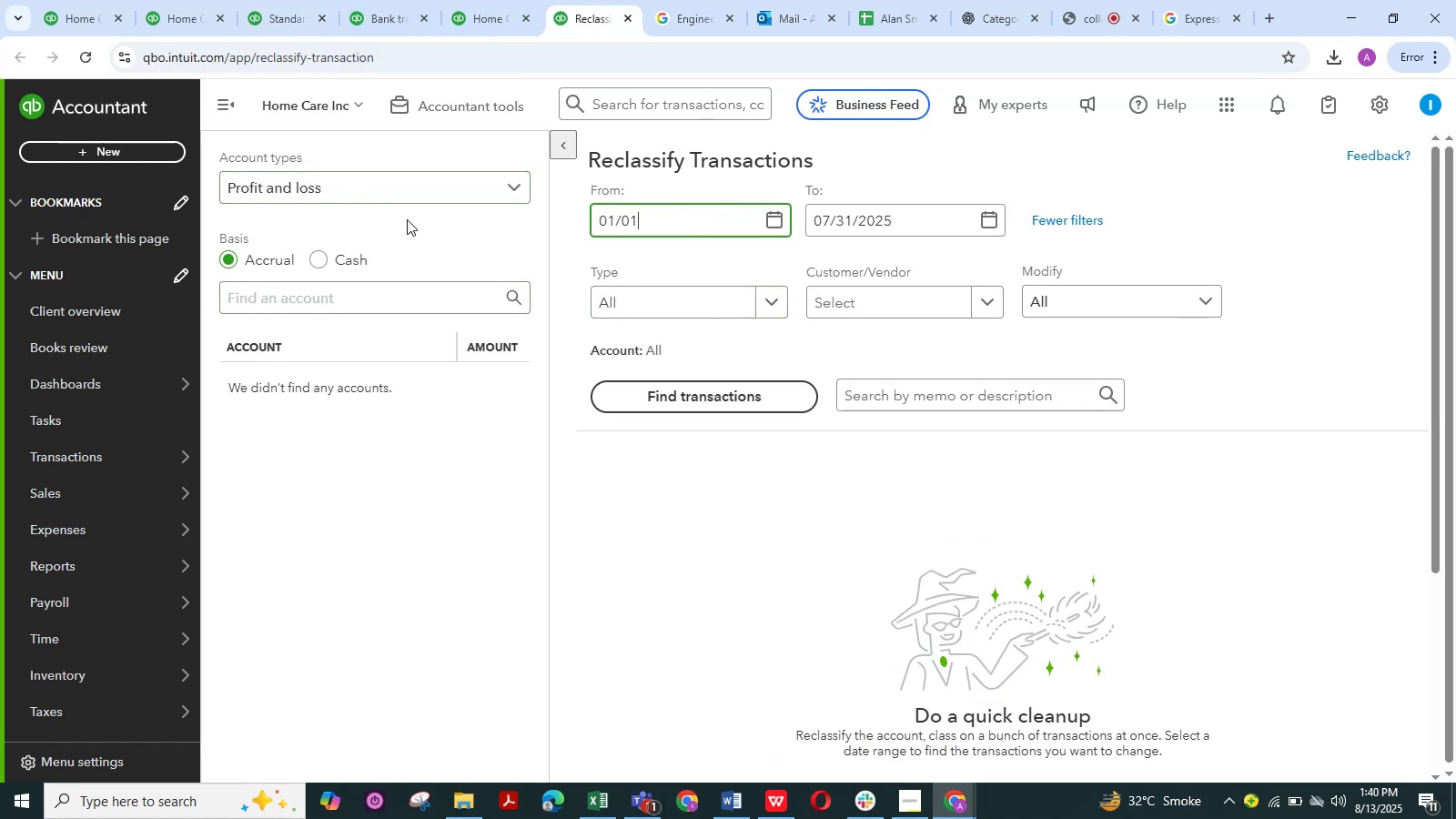 
key(NumpadDivide)
 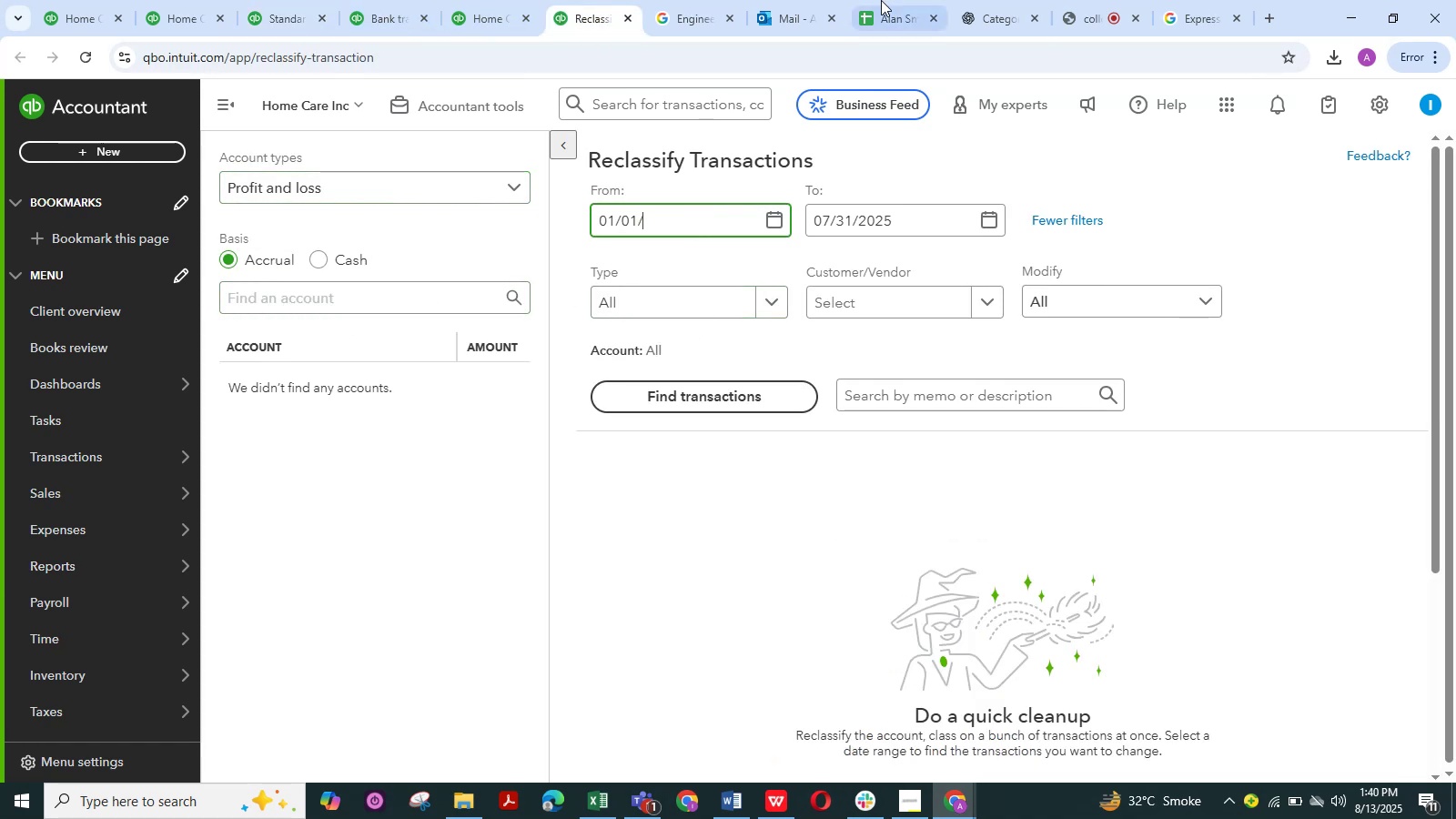 
key(Numpad2)
 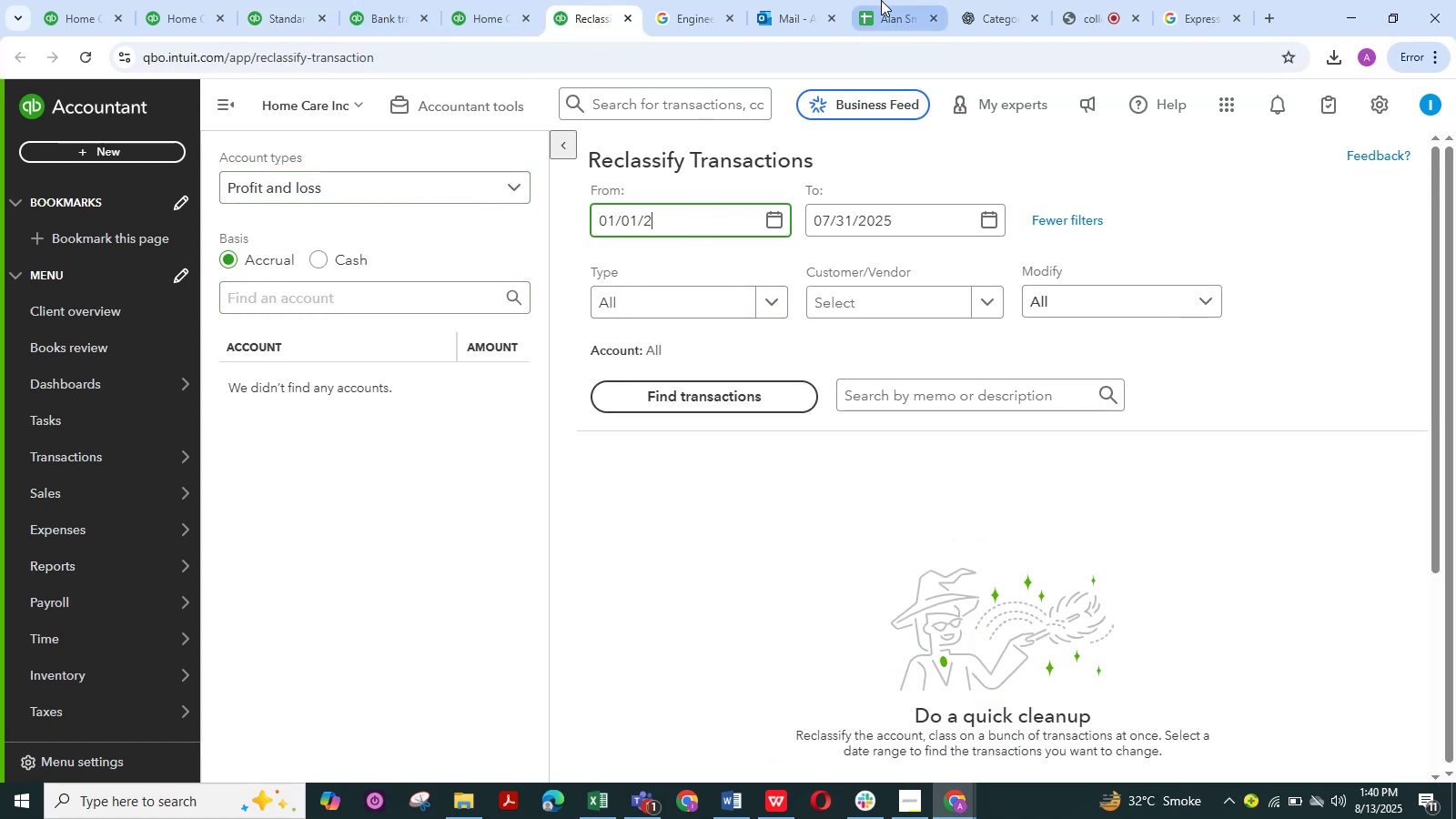 
key(Numpad0)
 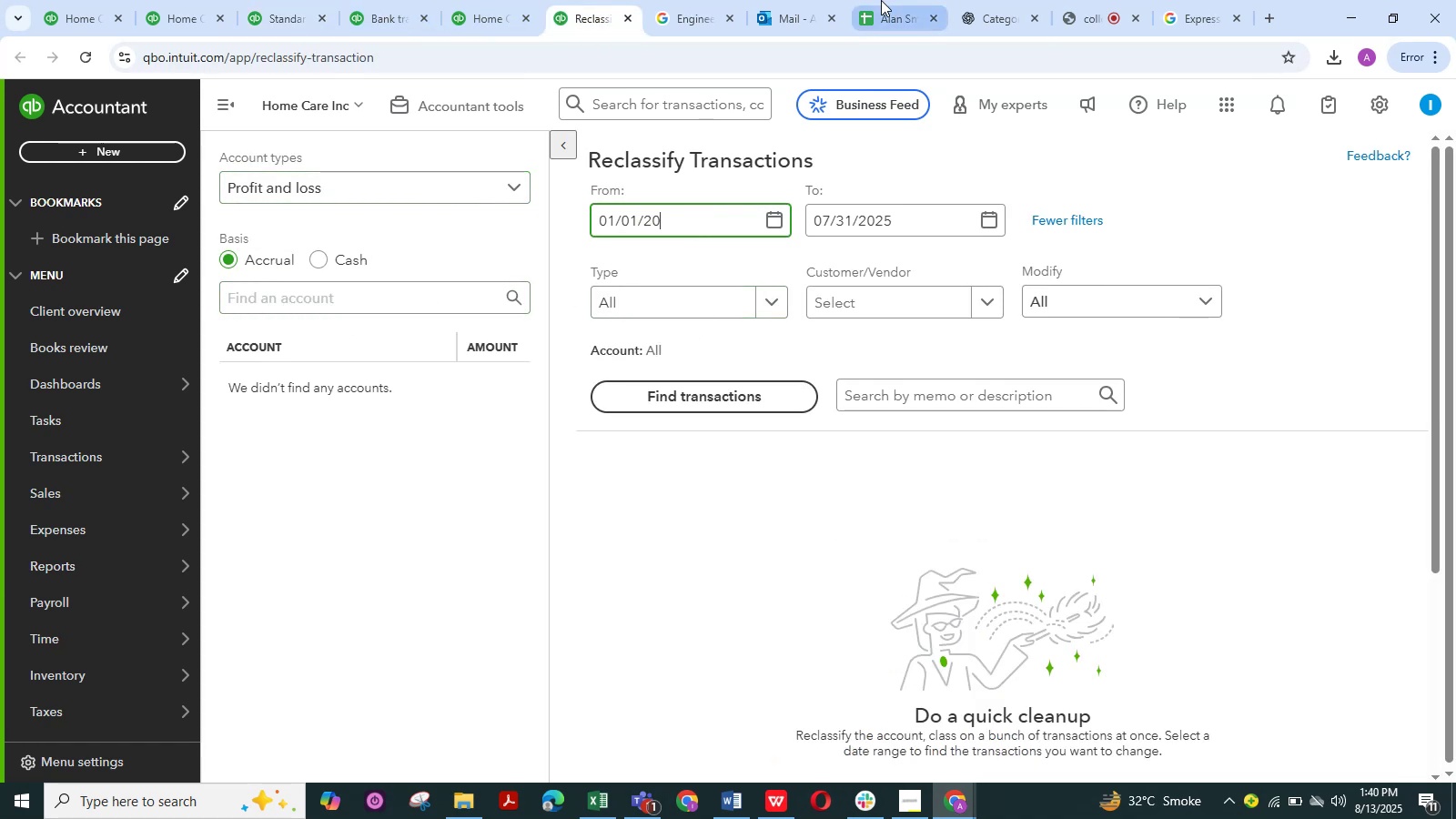 
key(Numpad2)
 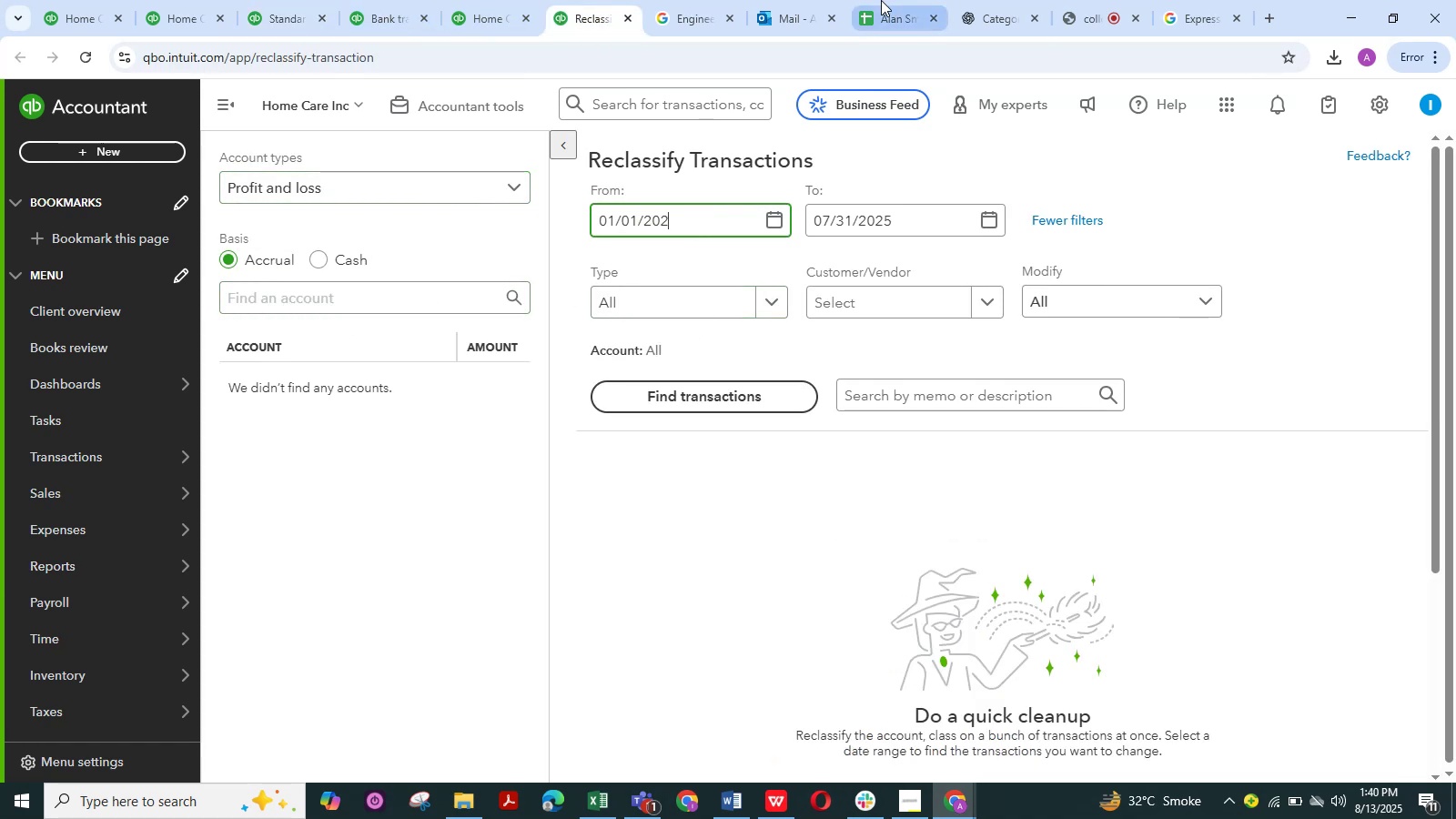 
key(Numpad4)
 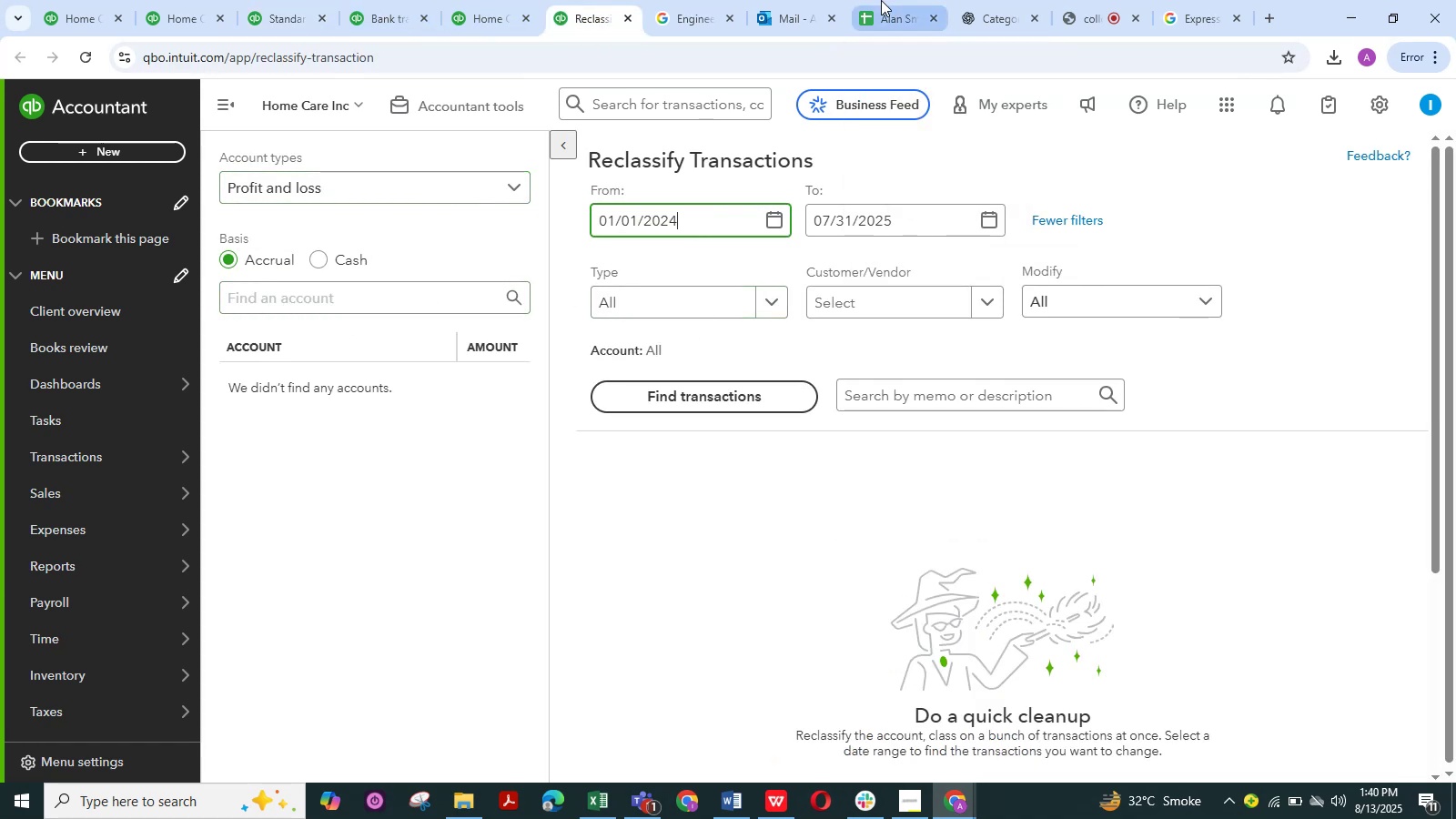 
key(Tab)
 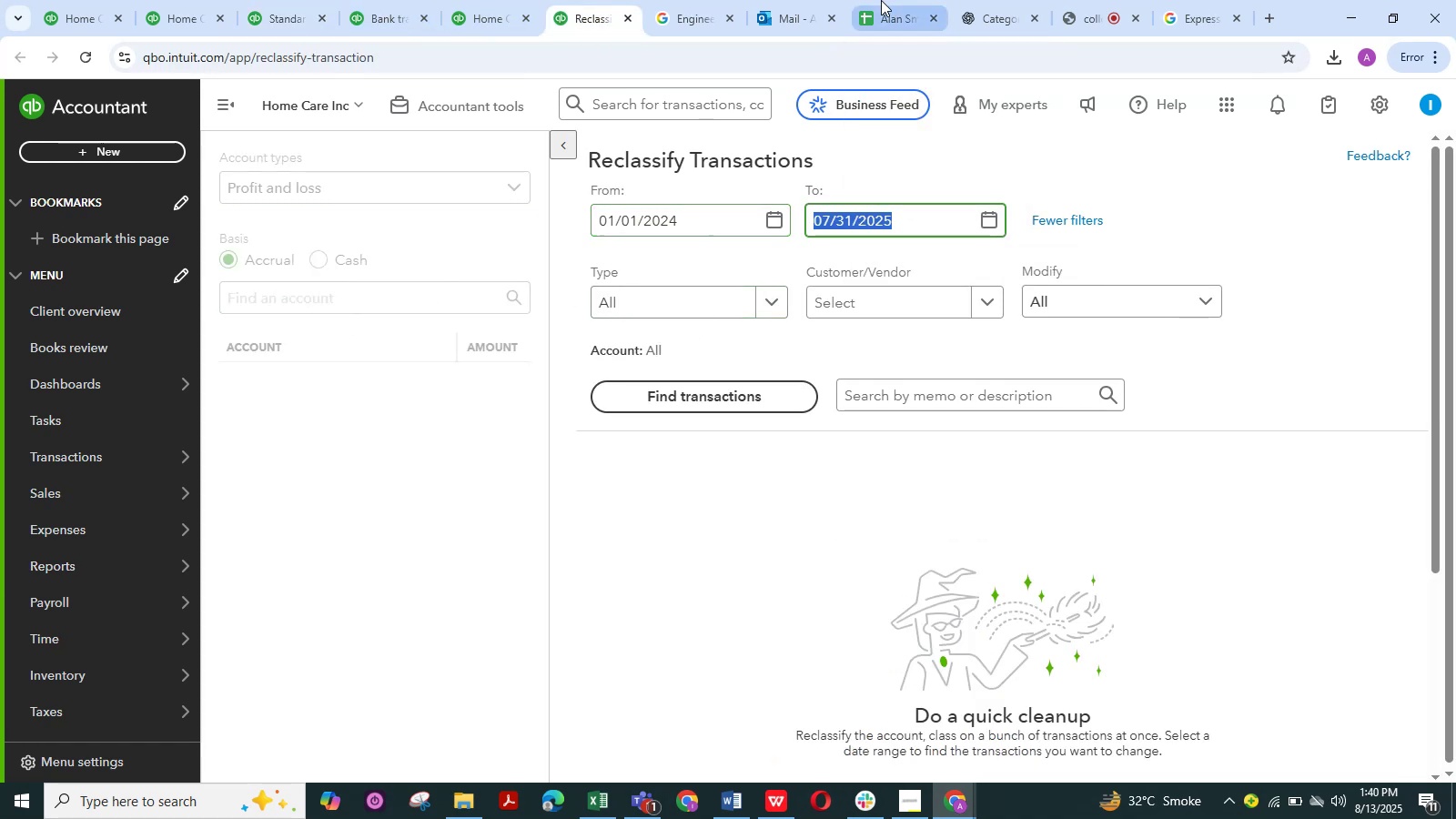 
key(Numpad1)
 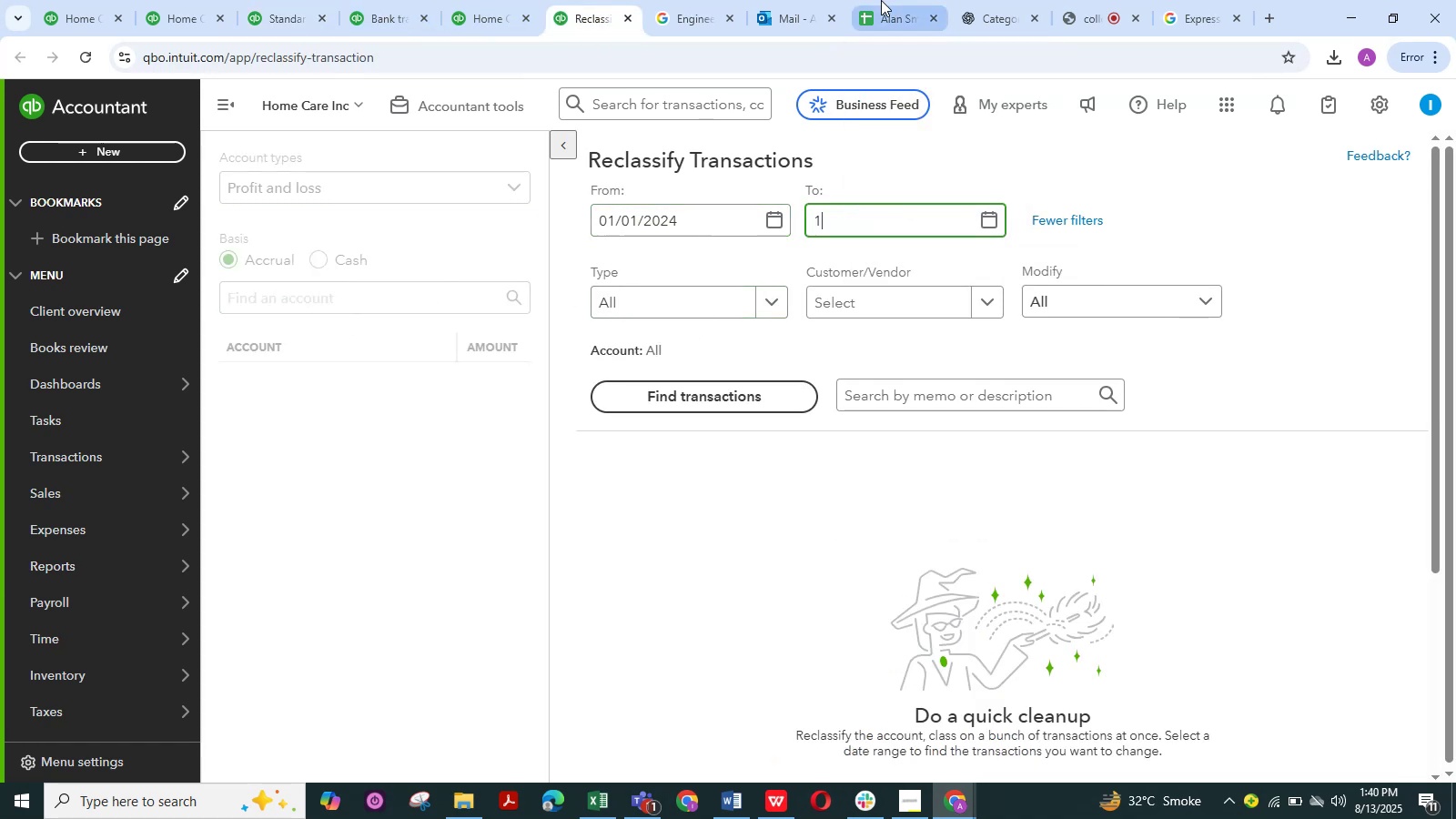 
key(Numpad2)
 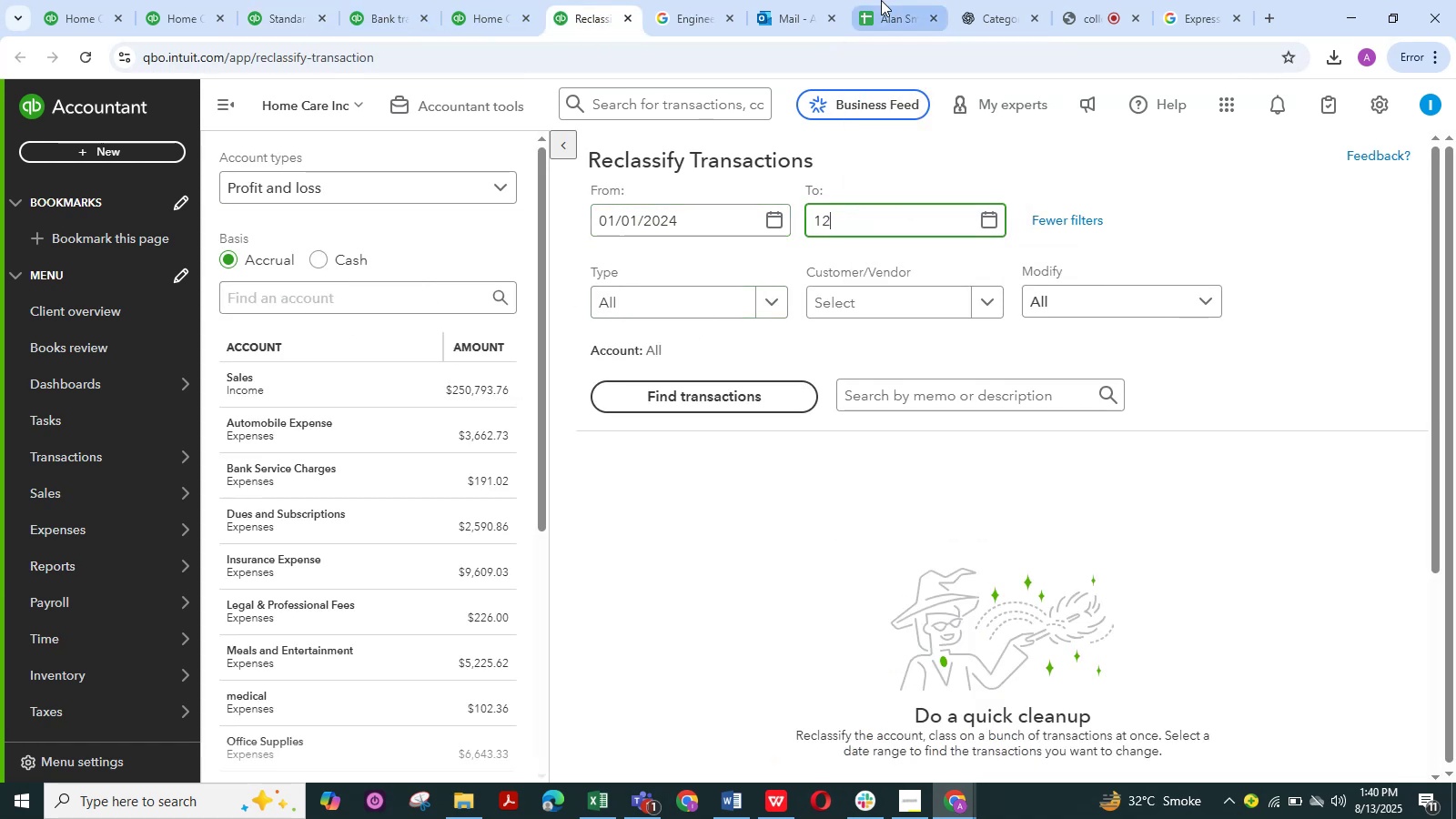 
key(NumpadDivide)
 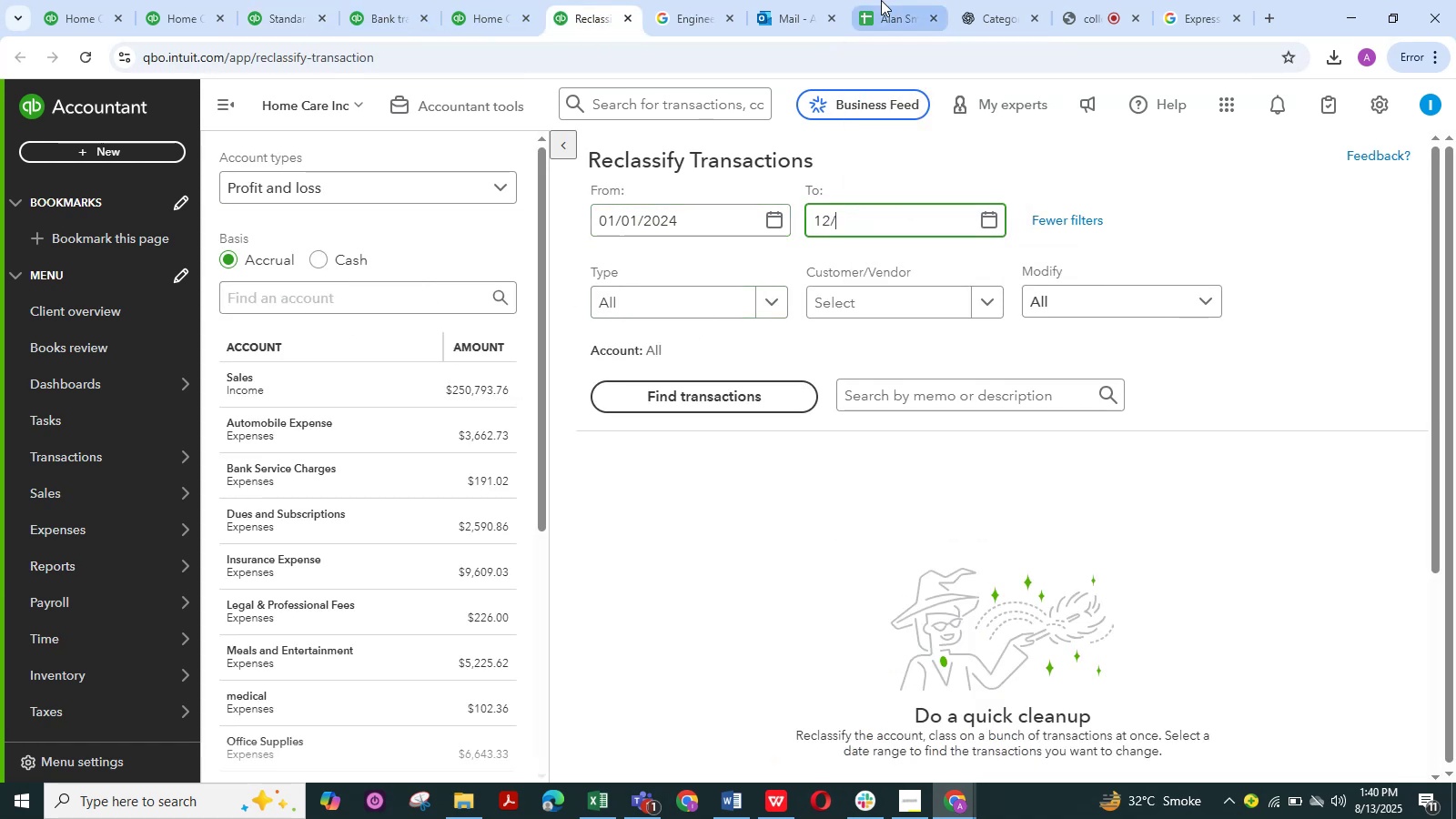 
key(Numpad3)
 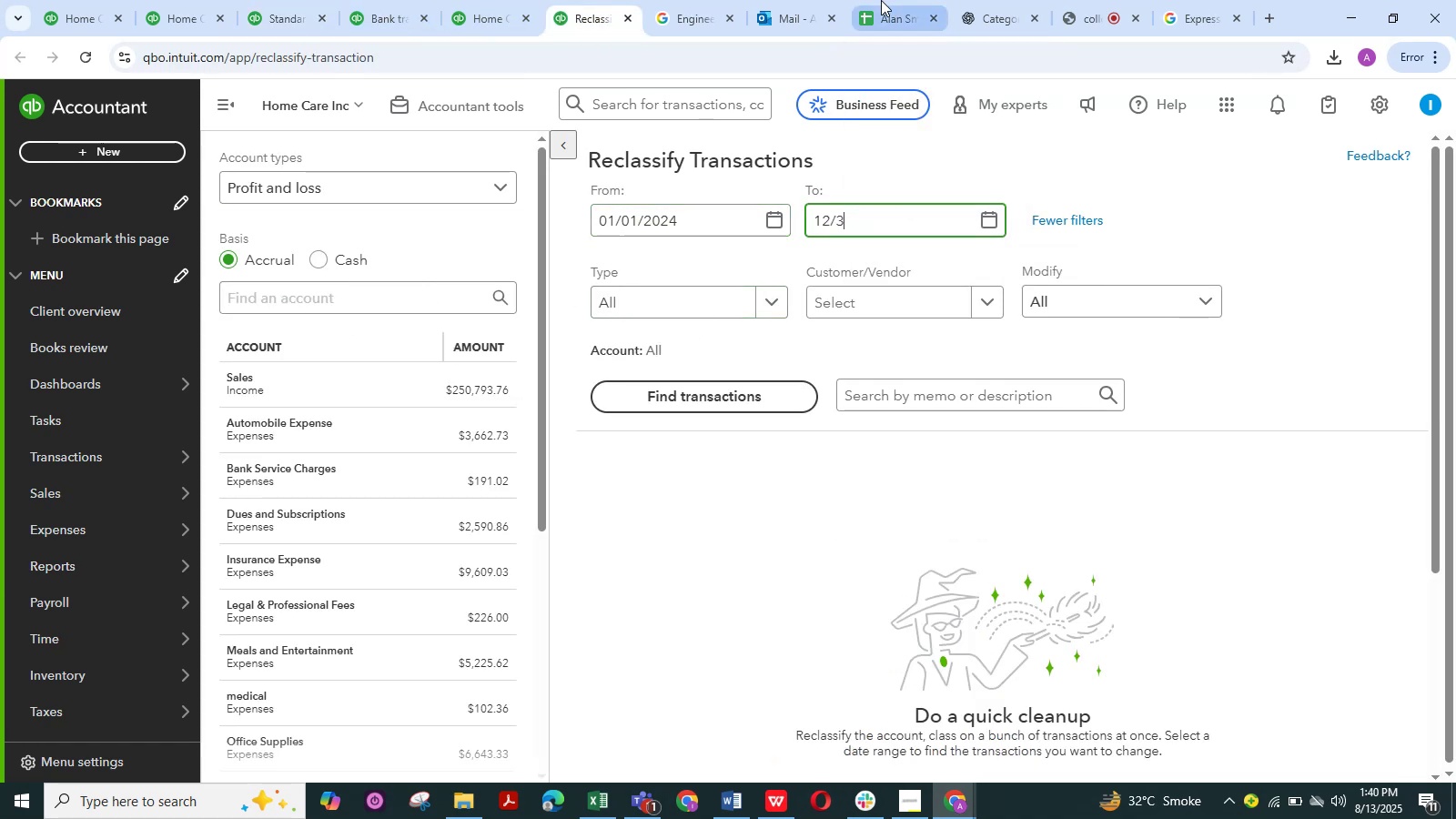 
key(Numpad1)
 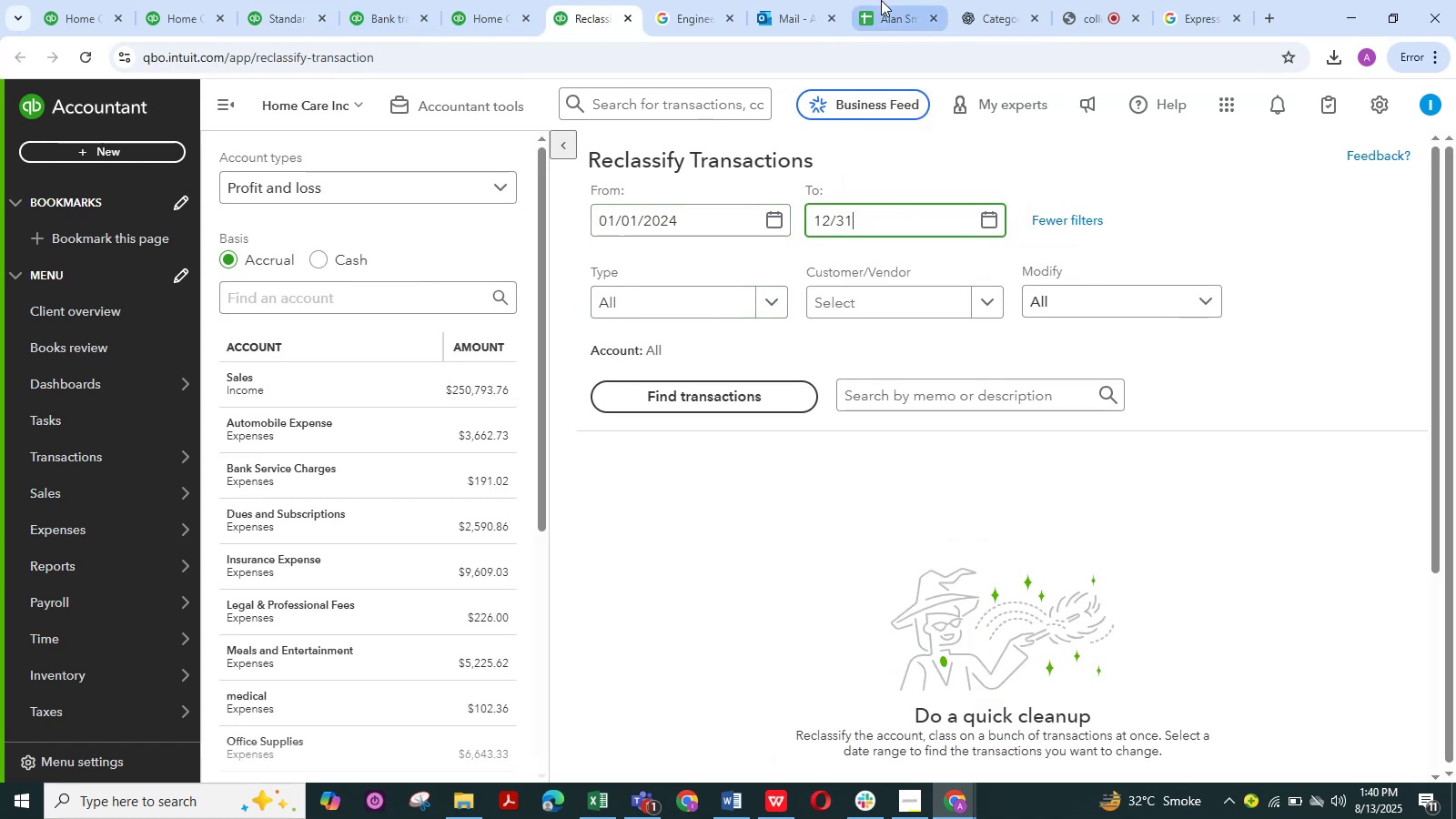 
key(NumpadDivide)
 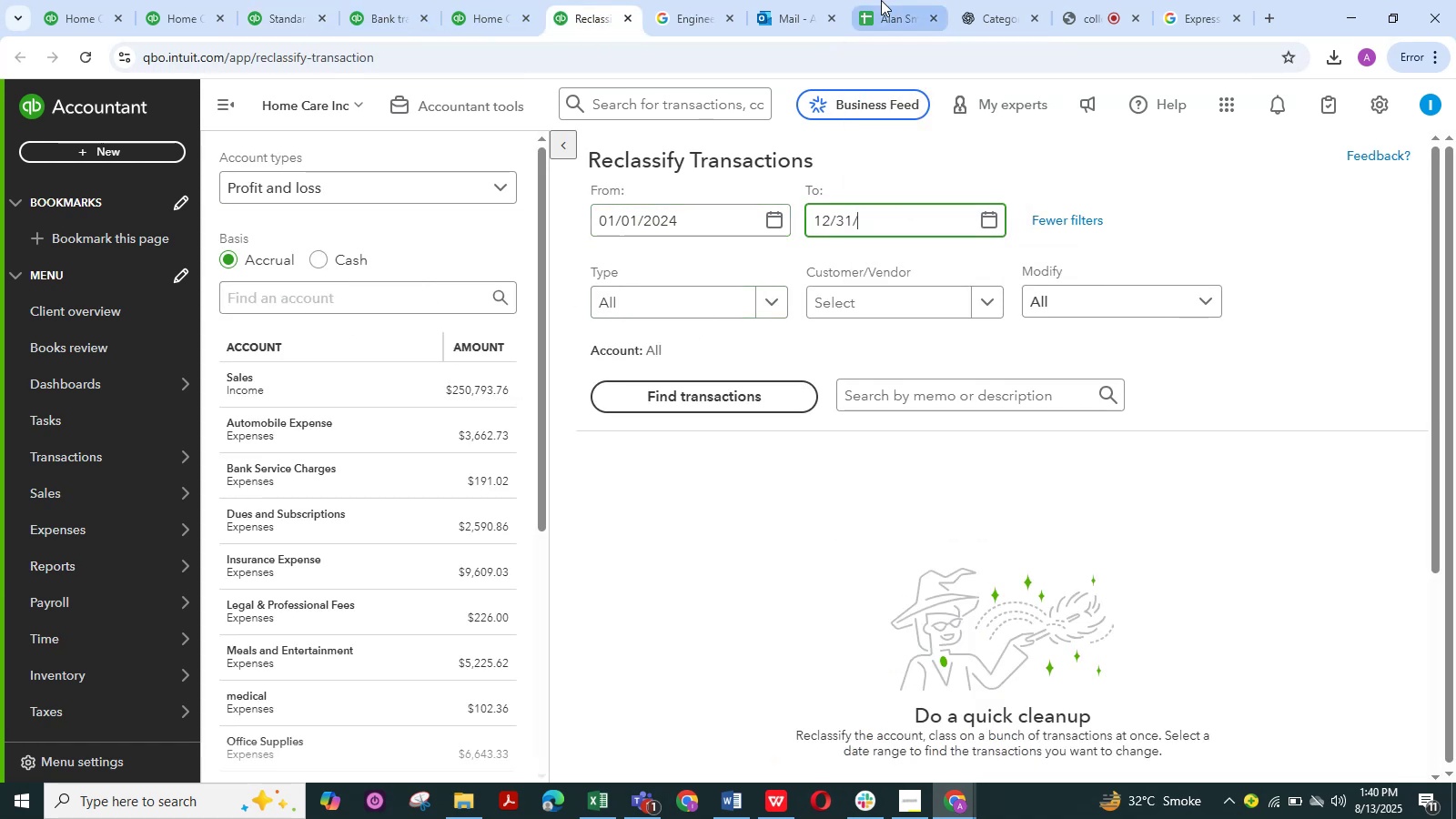 
key(Numpad2)
 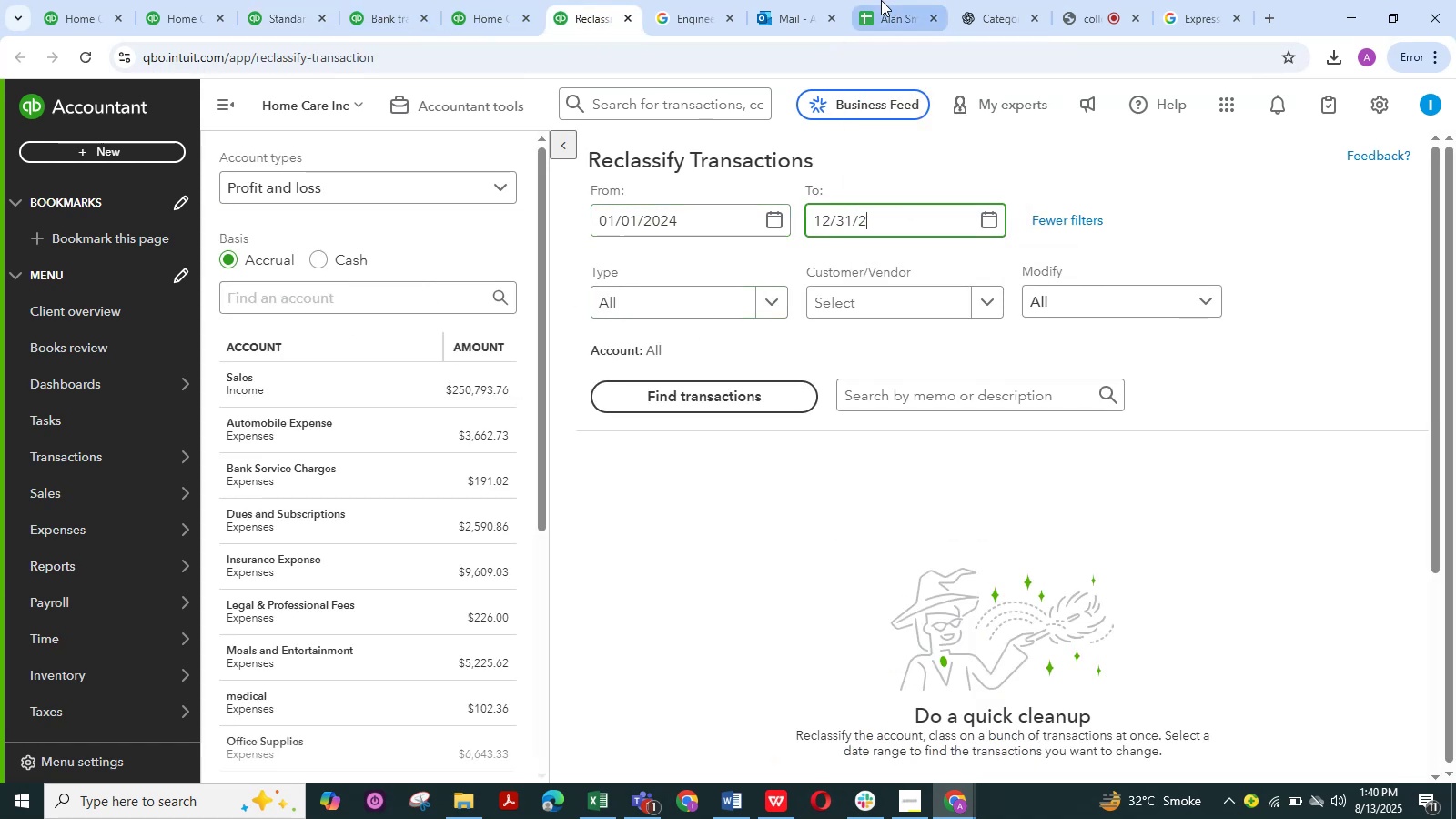 
key(Numpad0)
 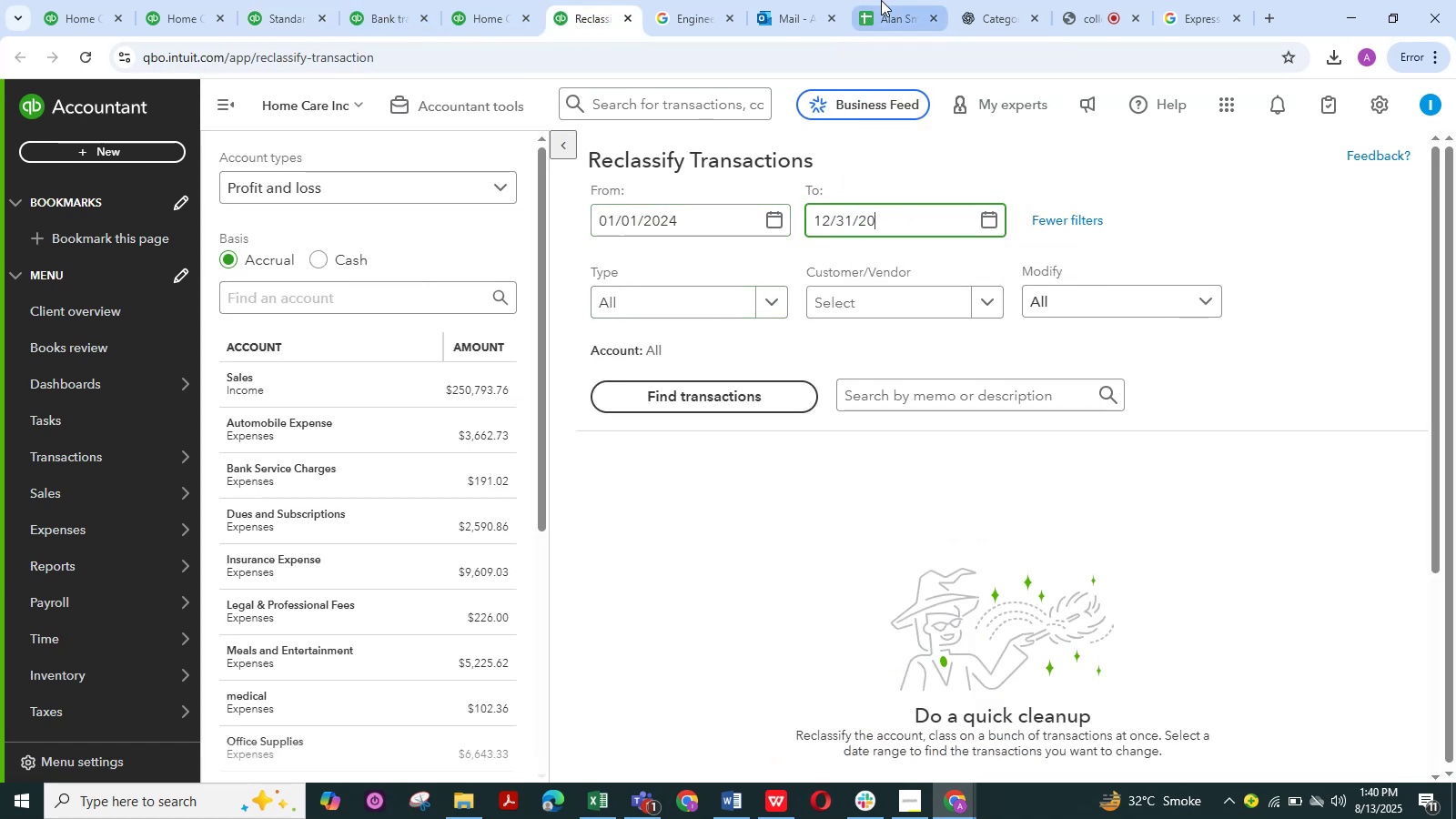 
key(Numpad2)
 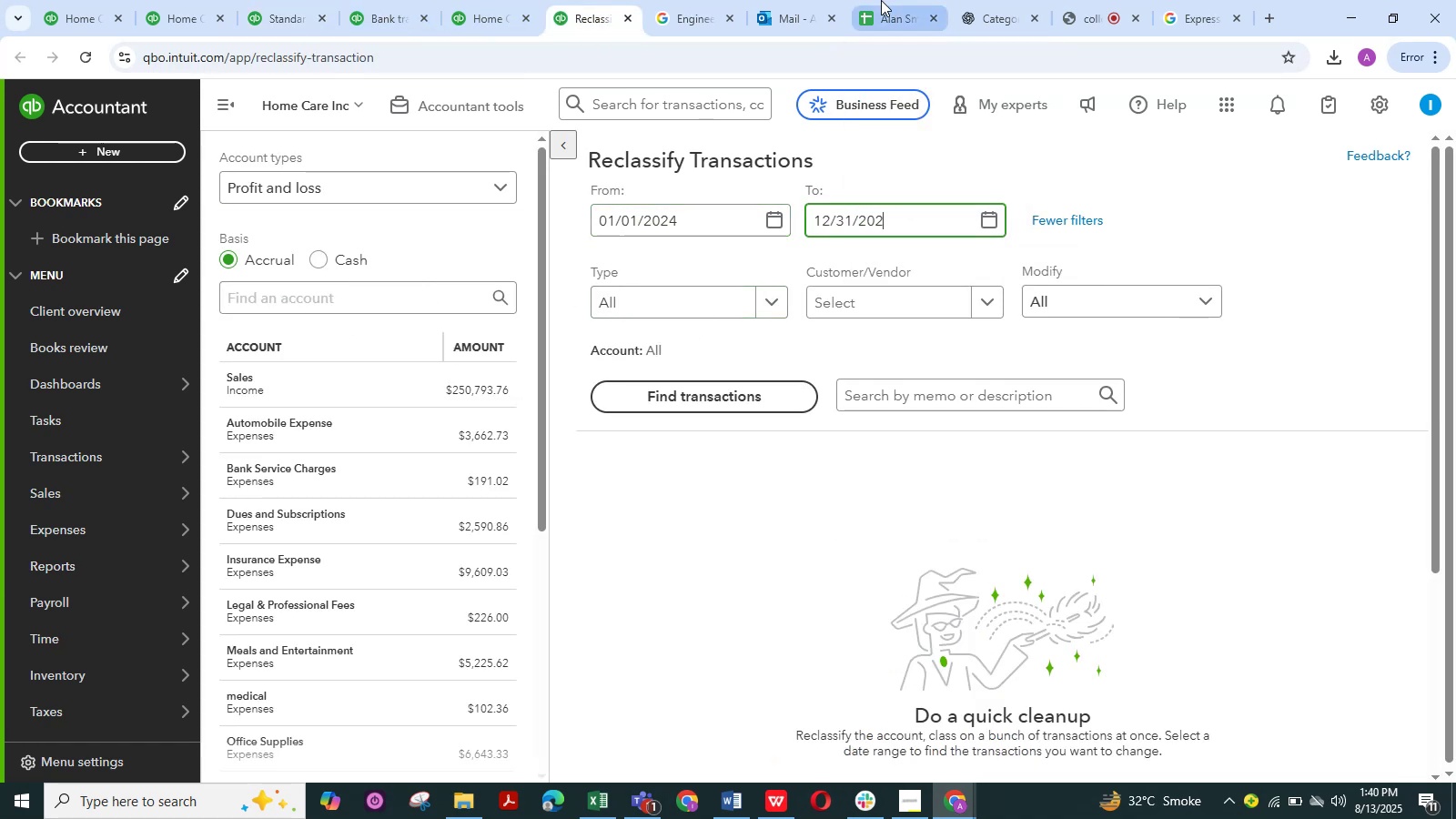 
key(Numpad4)
 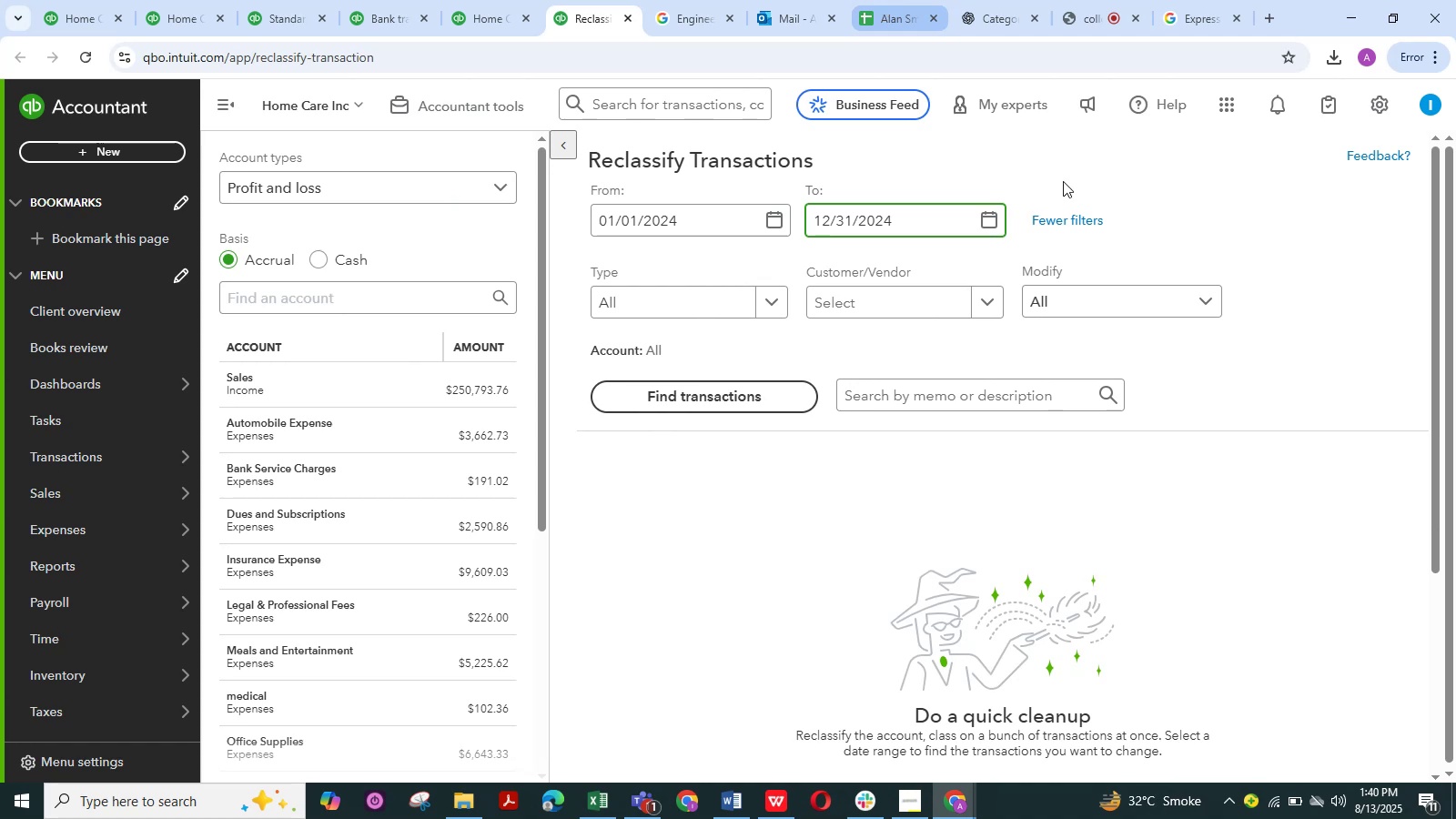 
left_click([1228, 197])
 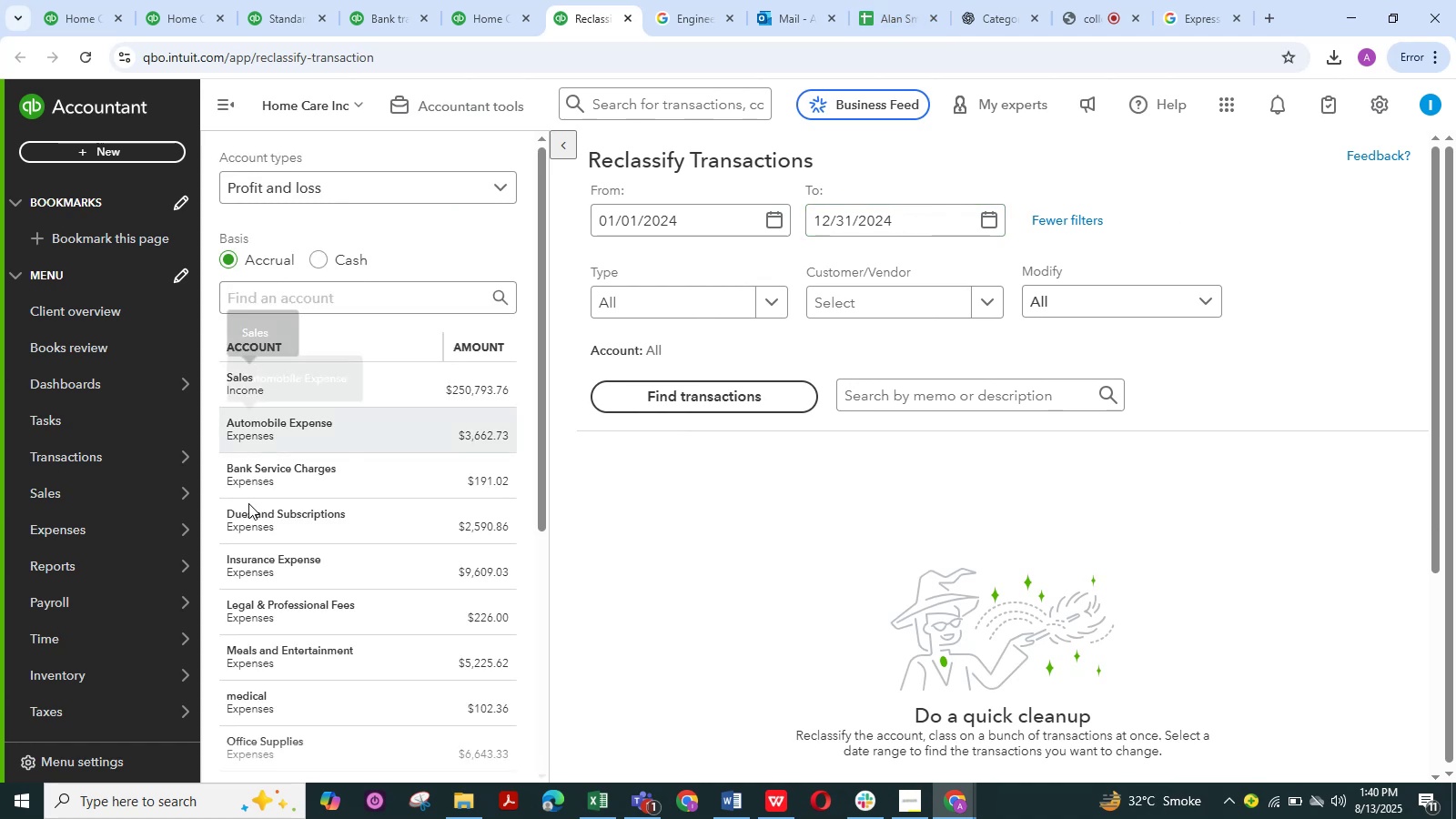 
scroll: coordinate [346, 582], scroll_direction: down, amount: 2.0
 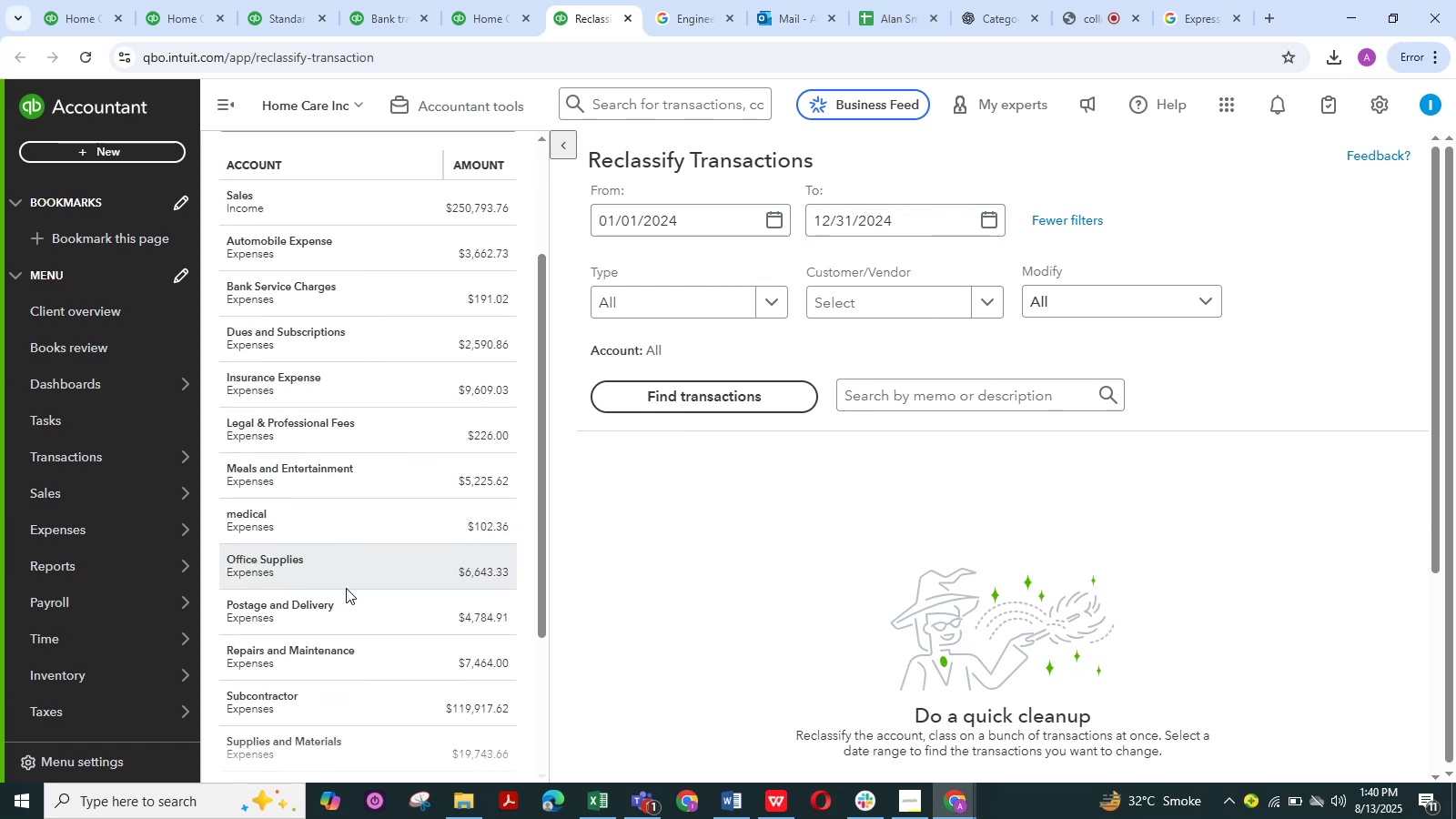 
left_click([339, 579])
 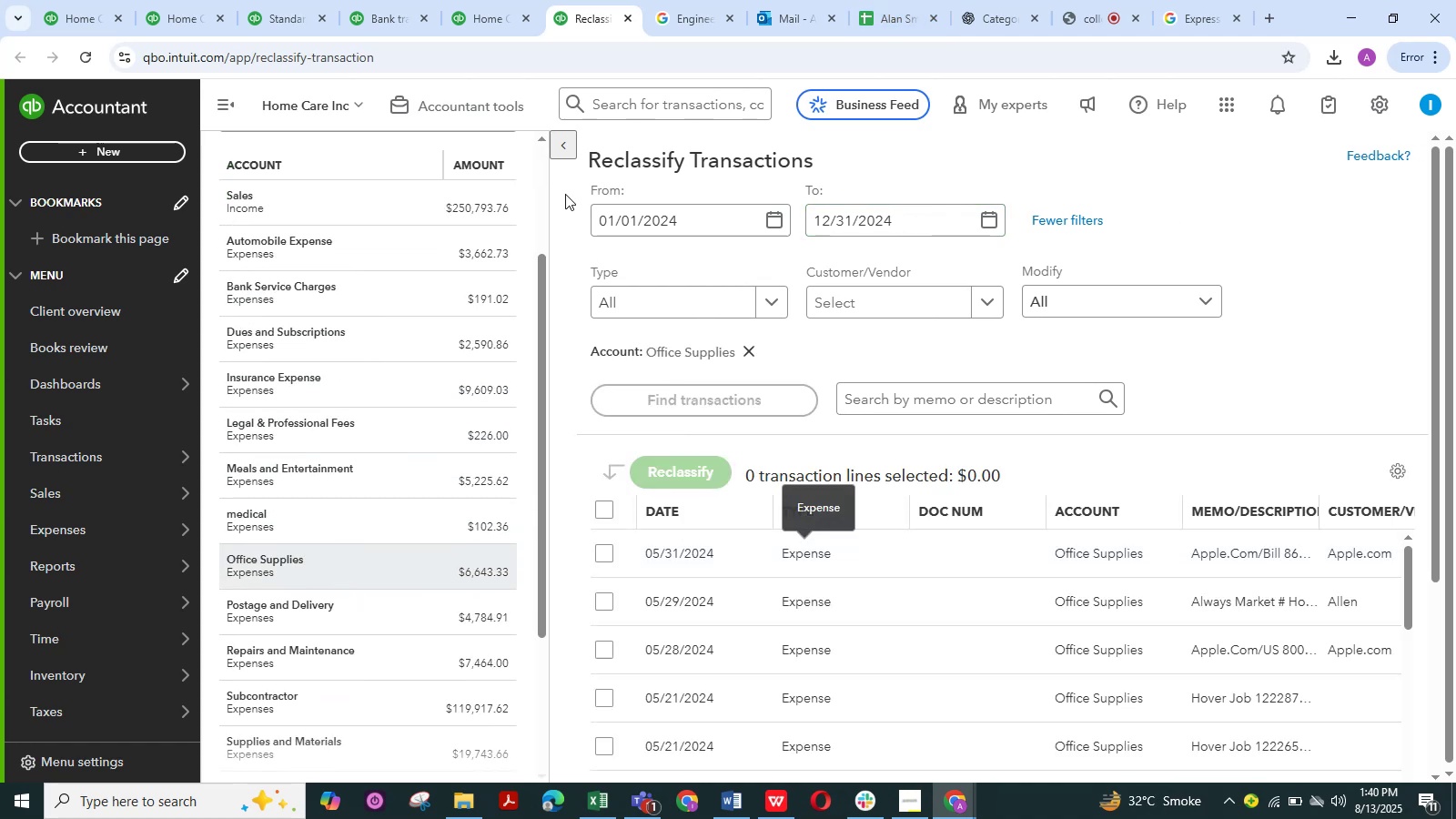 
left_click([561, 153])
 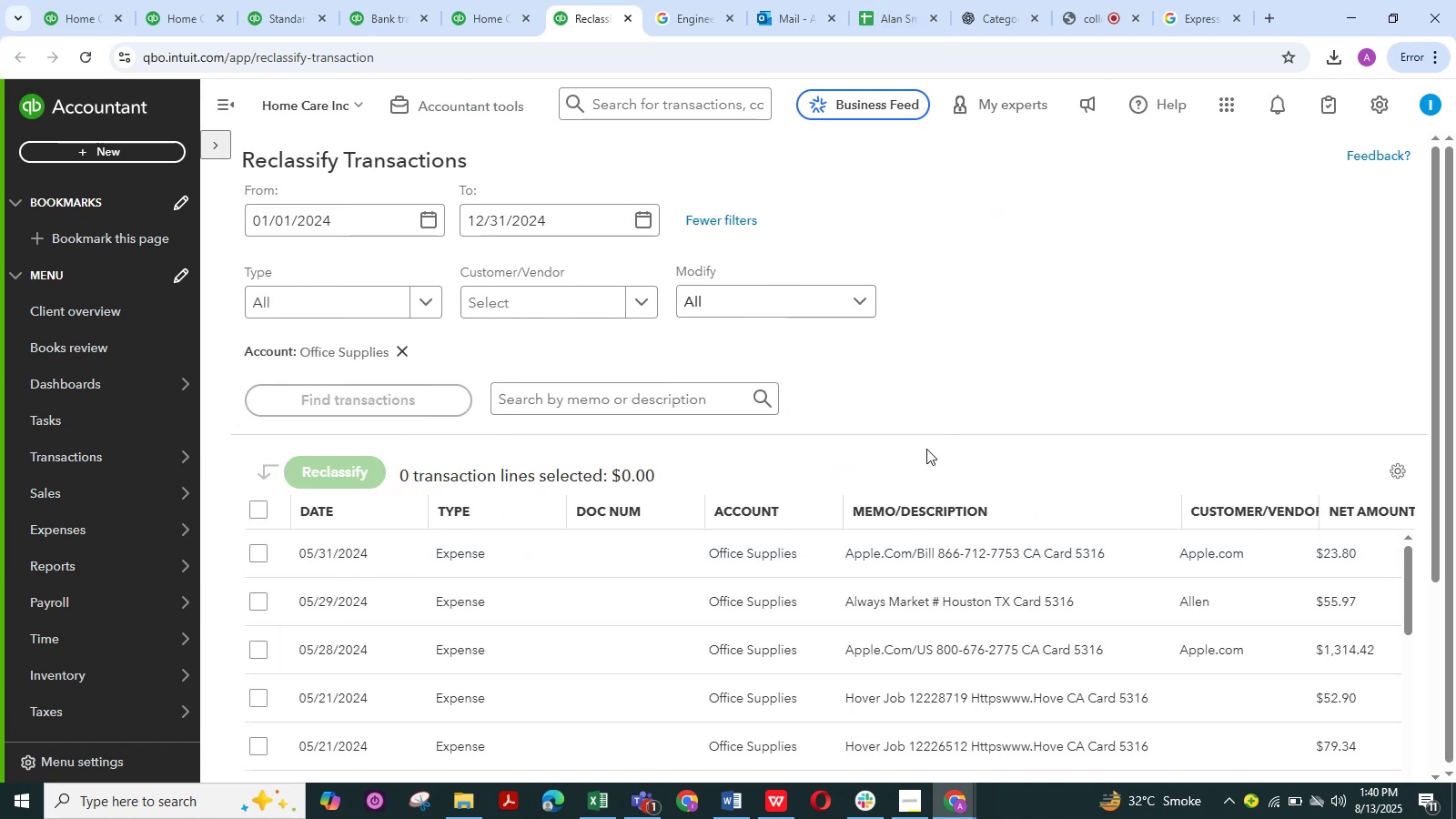 
left_click([936, 504])
 